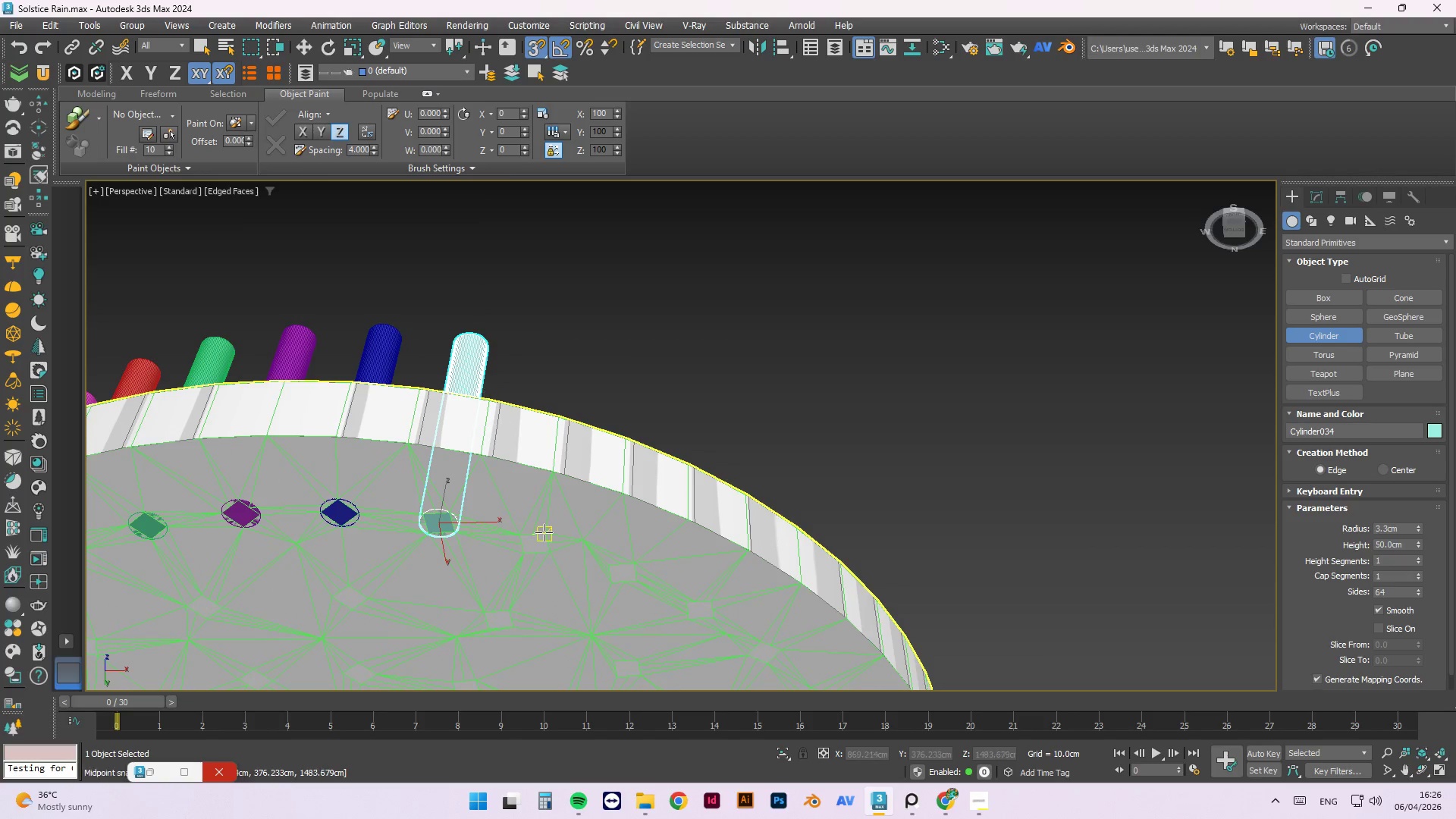 
scroll: coordinate [545, 548], scroll_direction: up, amount: 2.0
 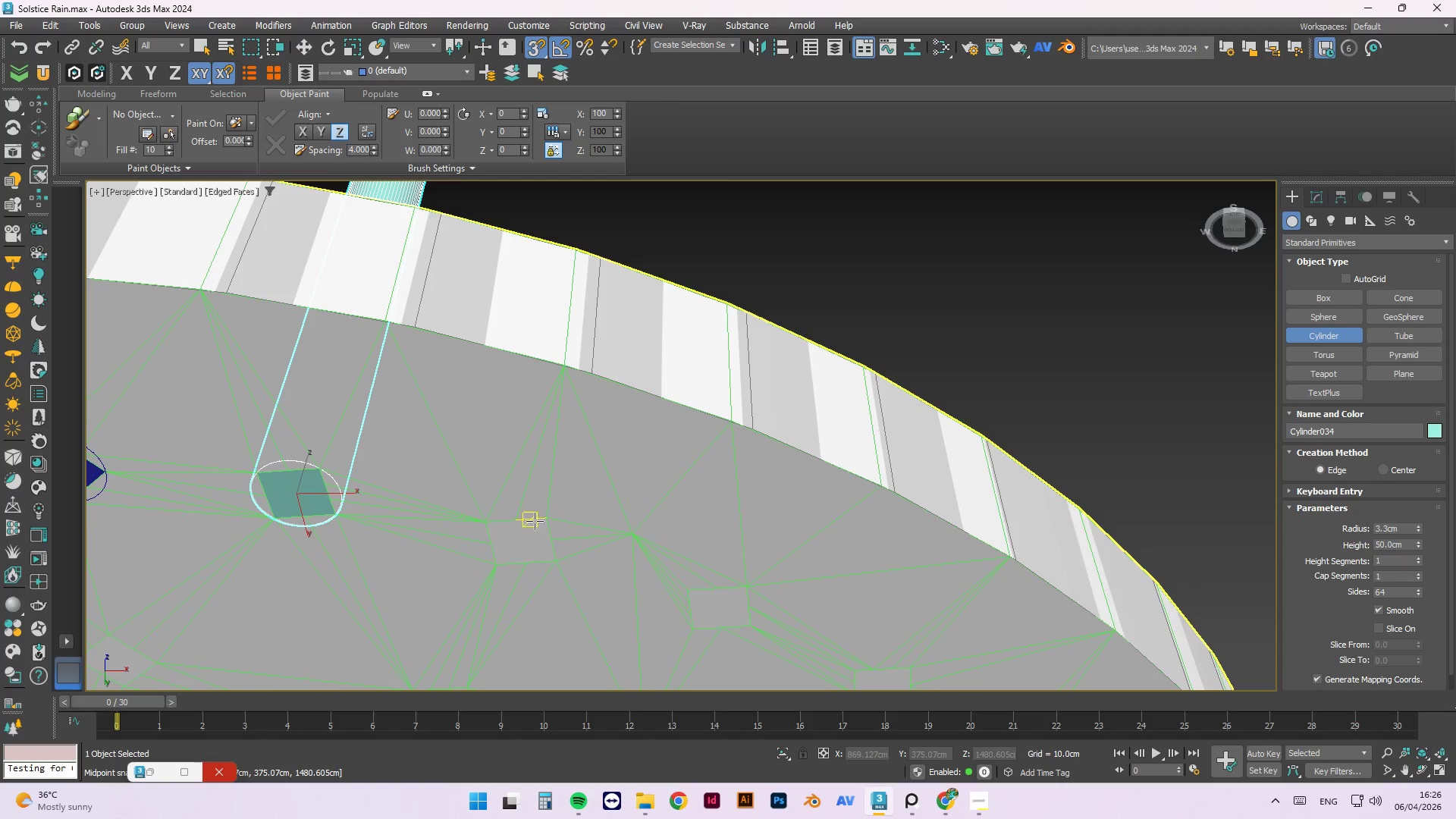 
left_click_drag(start_coordinate=[546, 518], to_coordinate=[491, 565])
 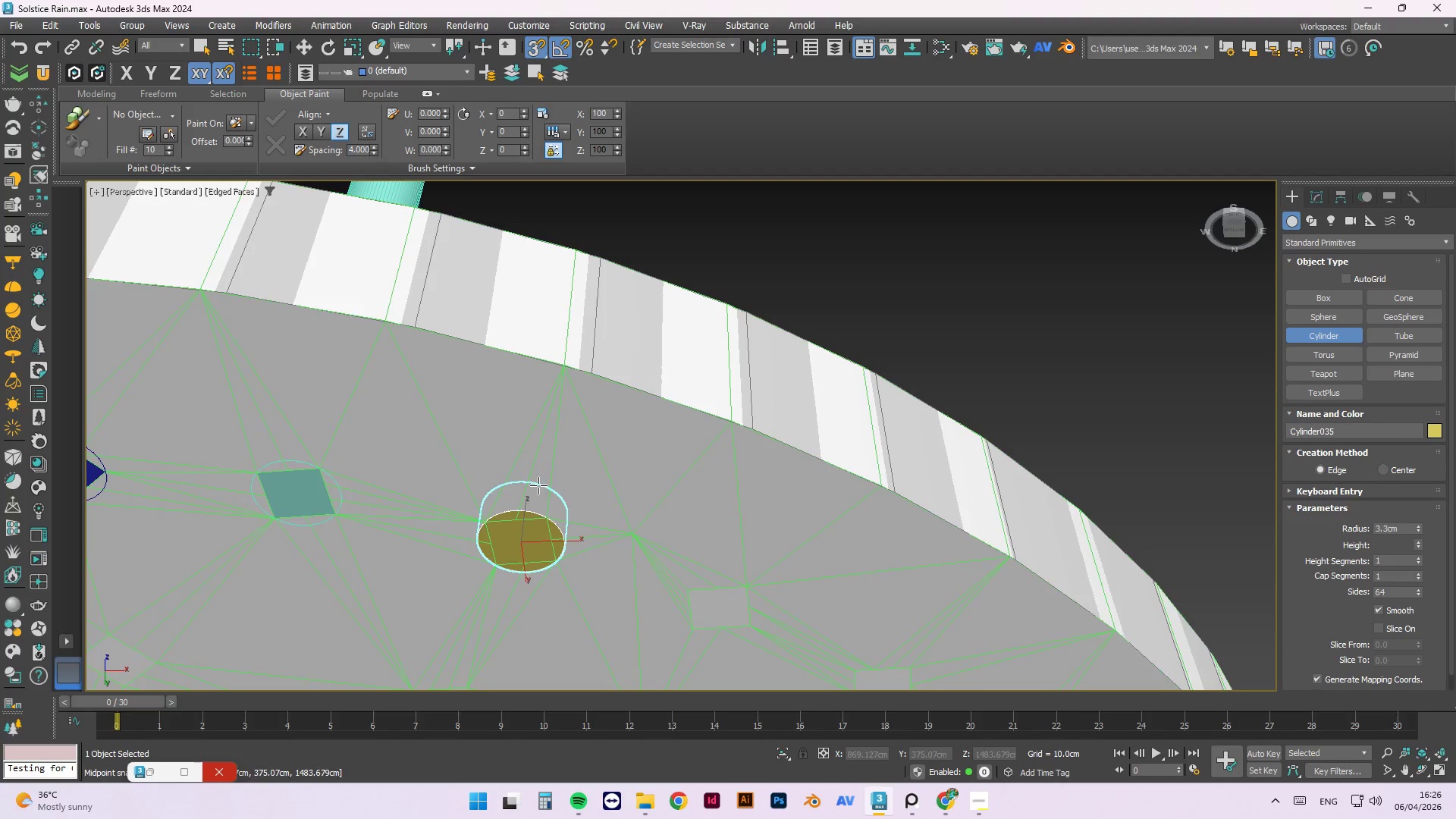 
scroll: coordinate [541, 464], scroll_direction: down, amount: 3.0
 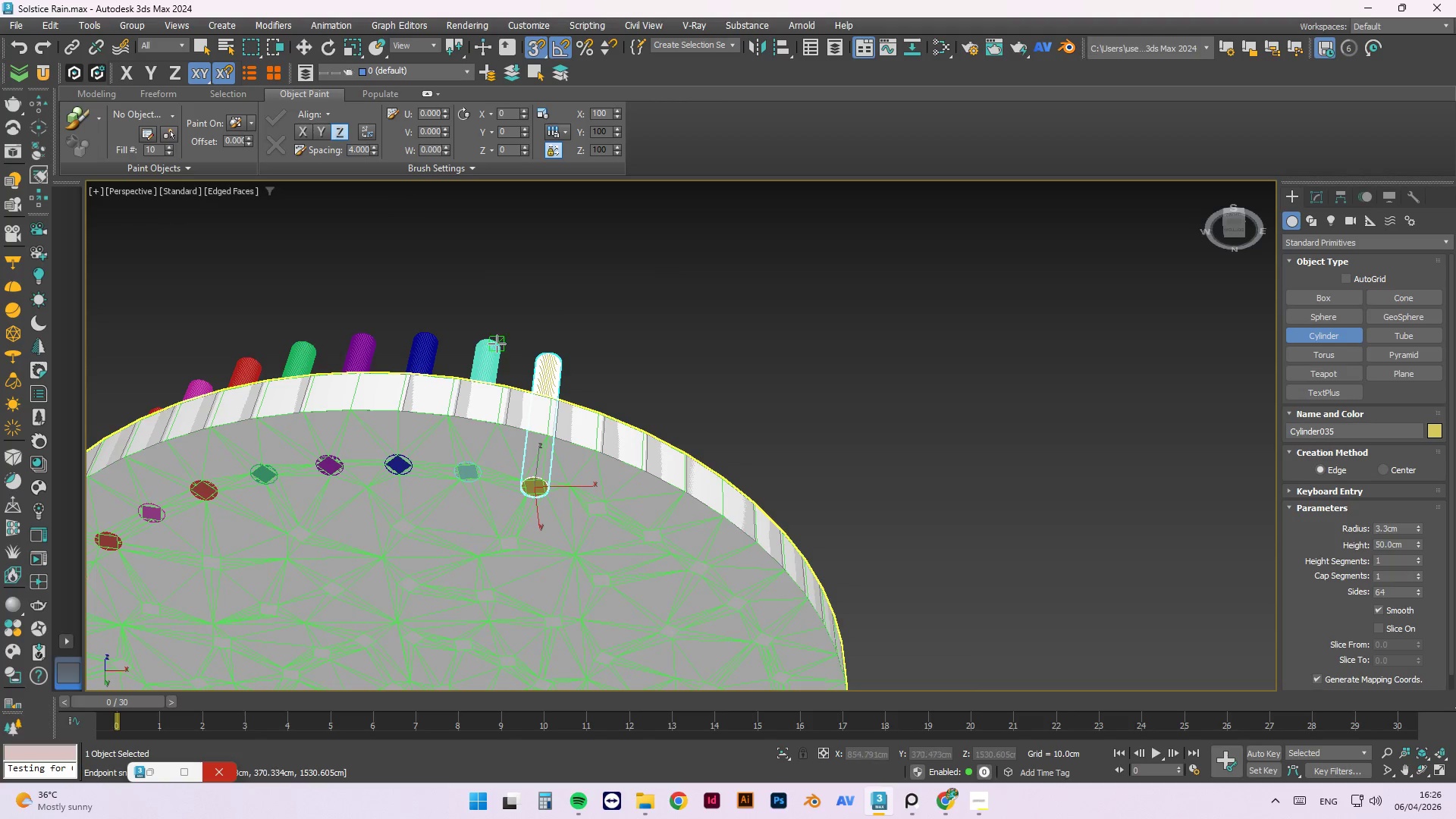 
left_click([495, 340])
 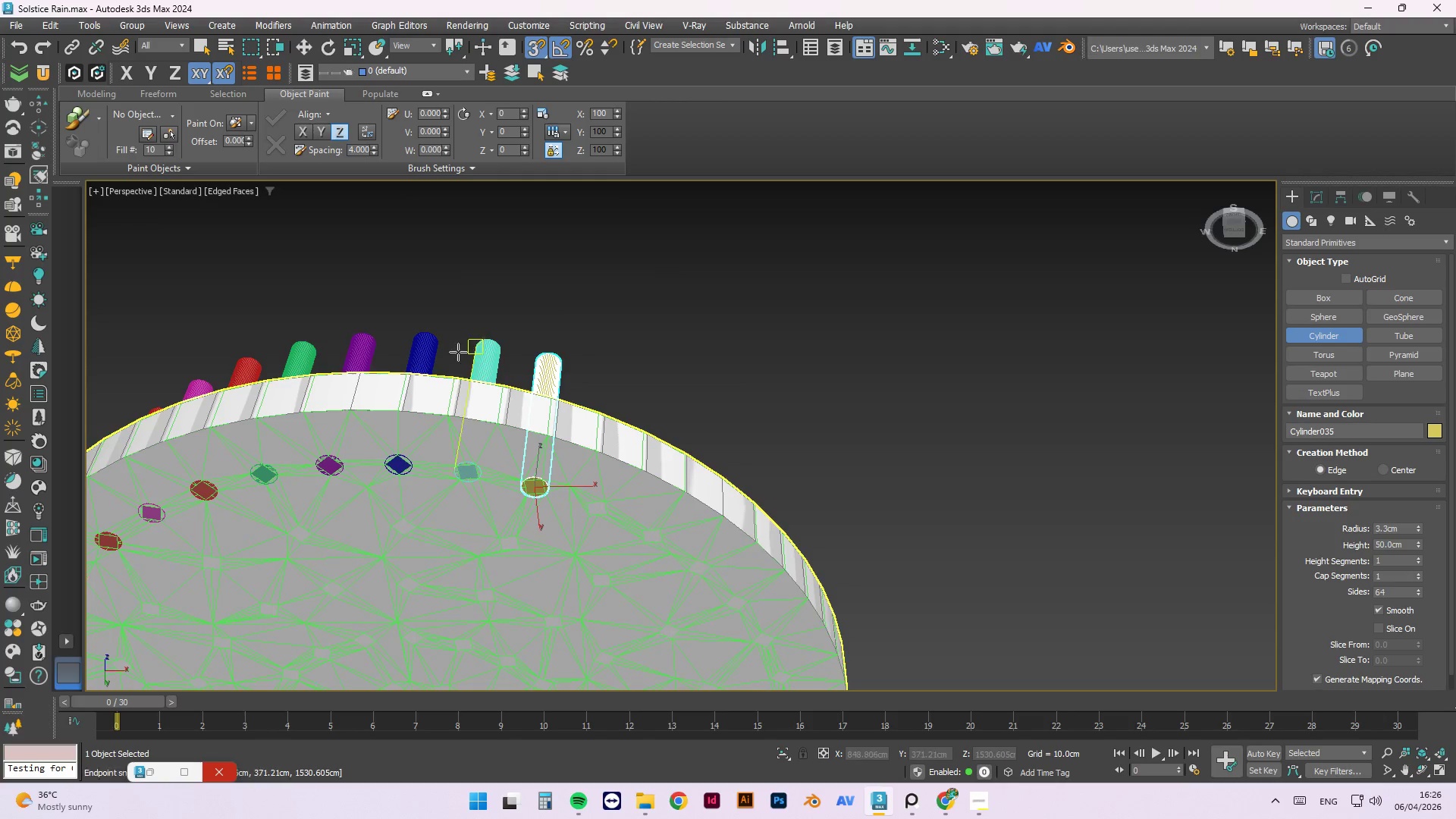 
hold_key(key=AltLeft, duration=0.95)
 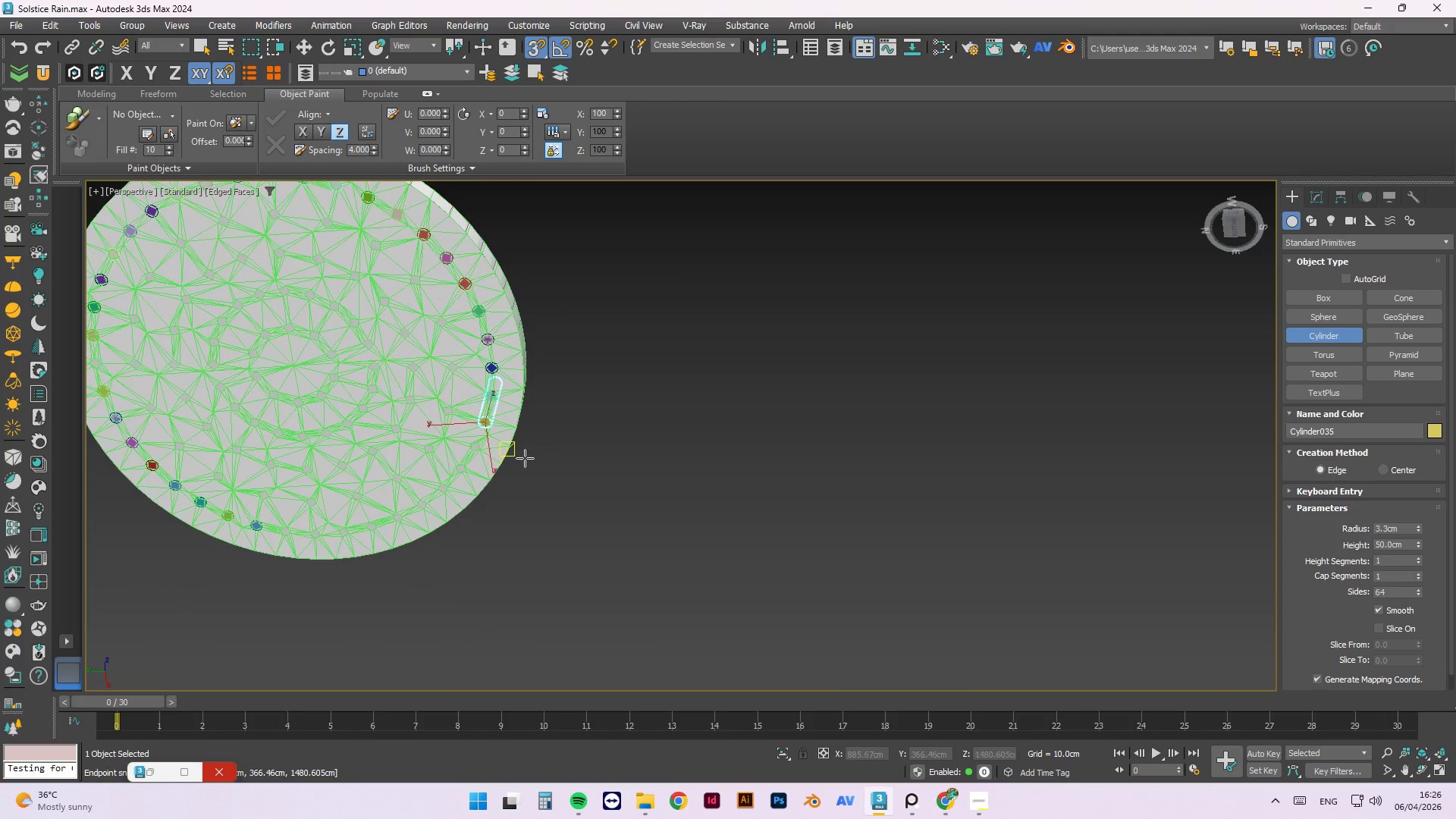 
scroll: coordinate [448, 390], scroll_direction: down, amount: 2.0
 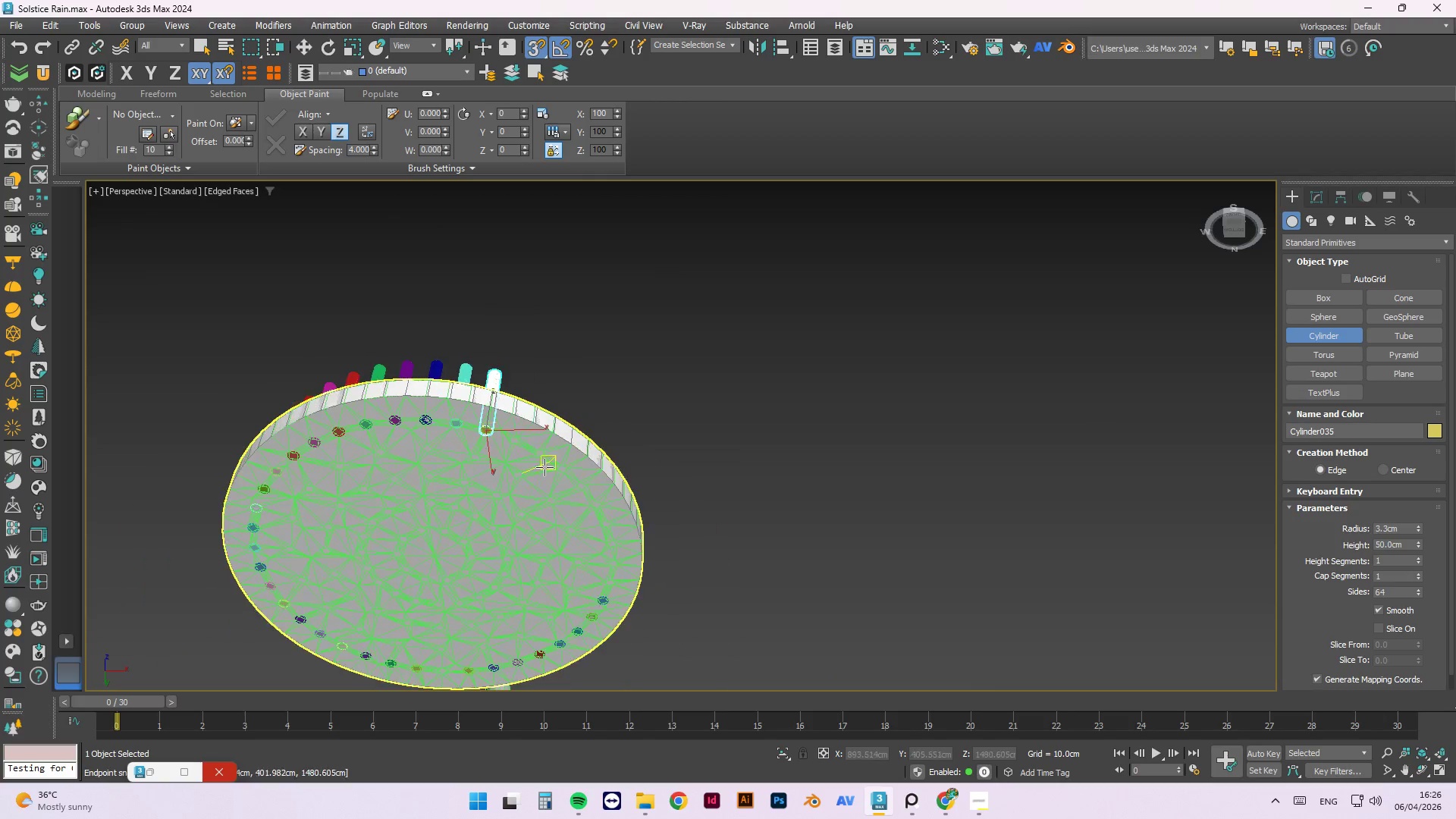 
hold_key(key=AltLeft, duration=0.47)
 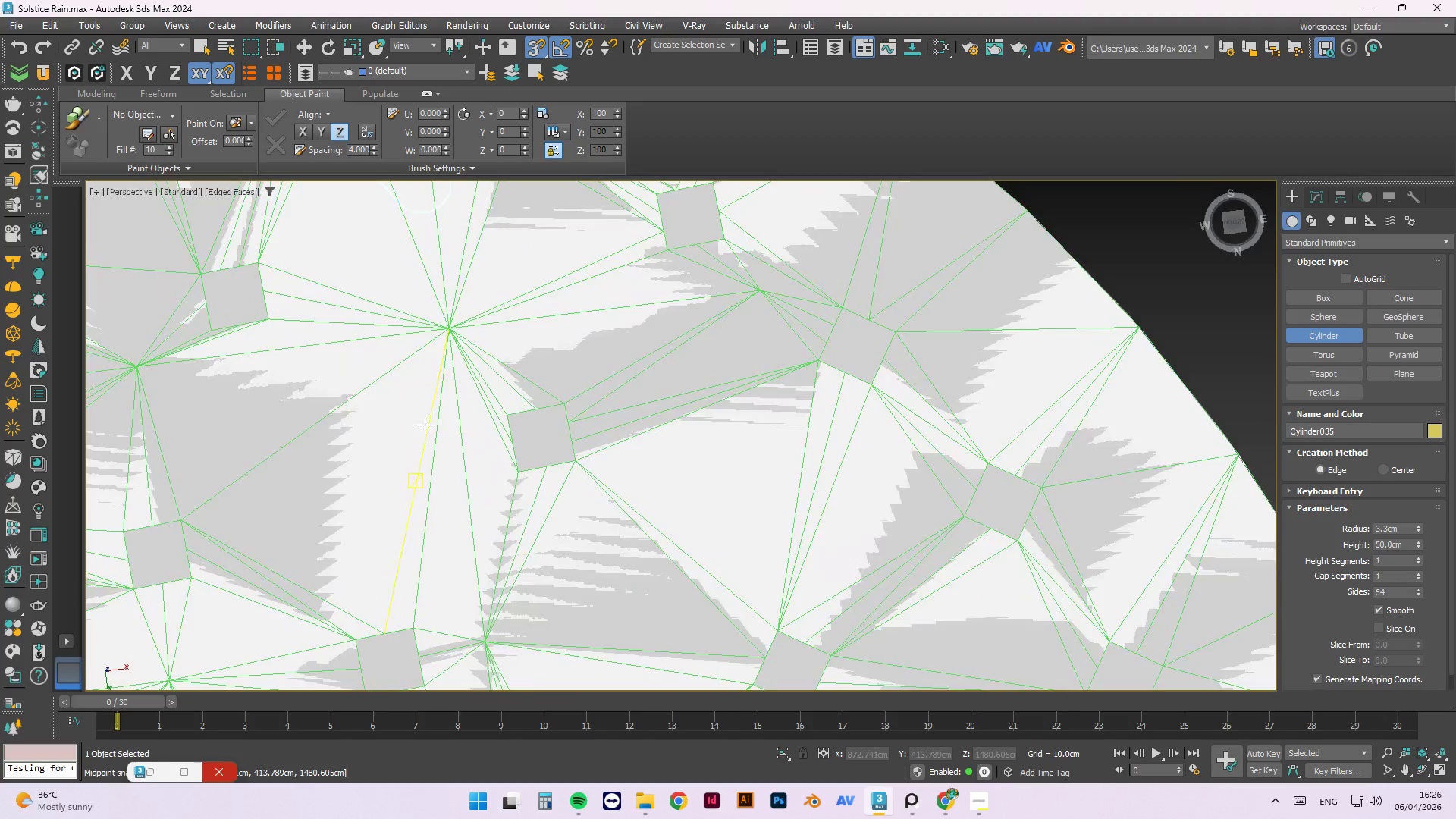 
scroll: coordinate [472, 463], scroll_direction: up, amount: 4.0
 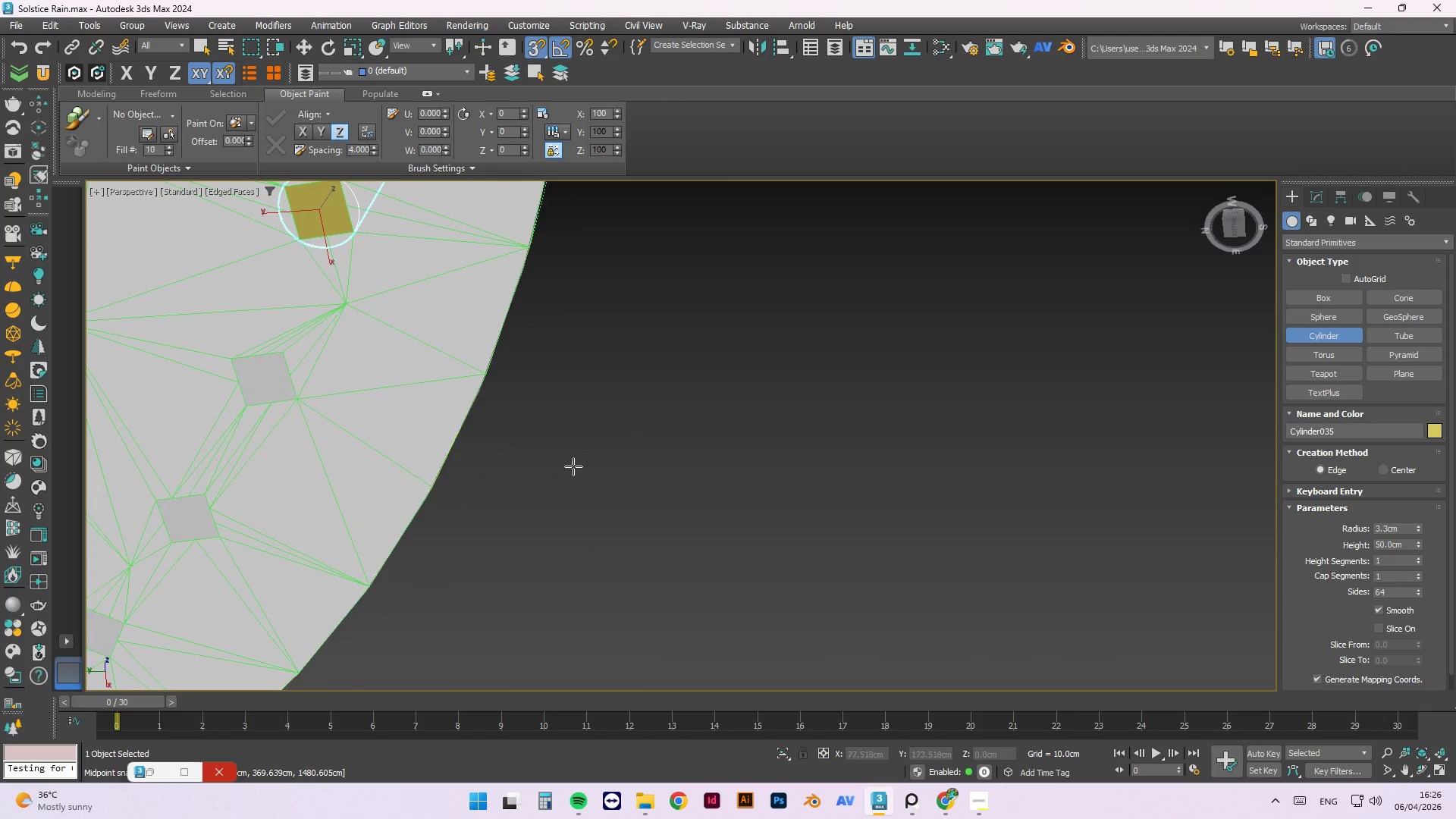 
hold_key(key=AltLeft, duration=0.53)
 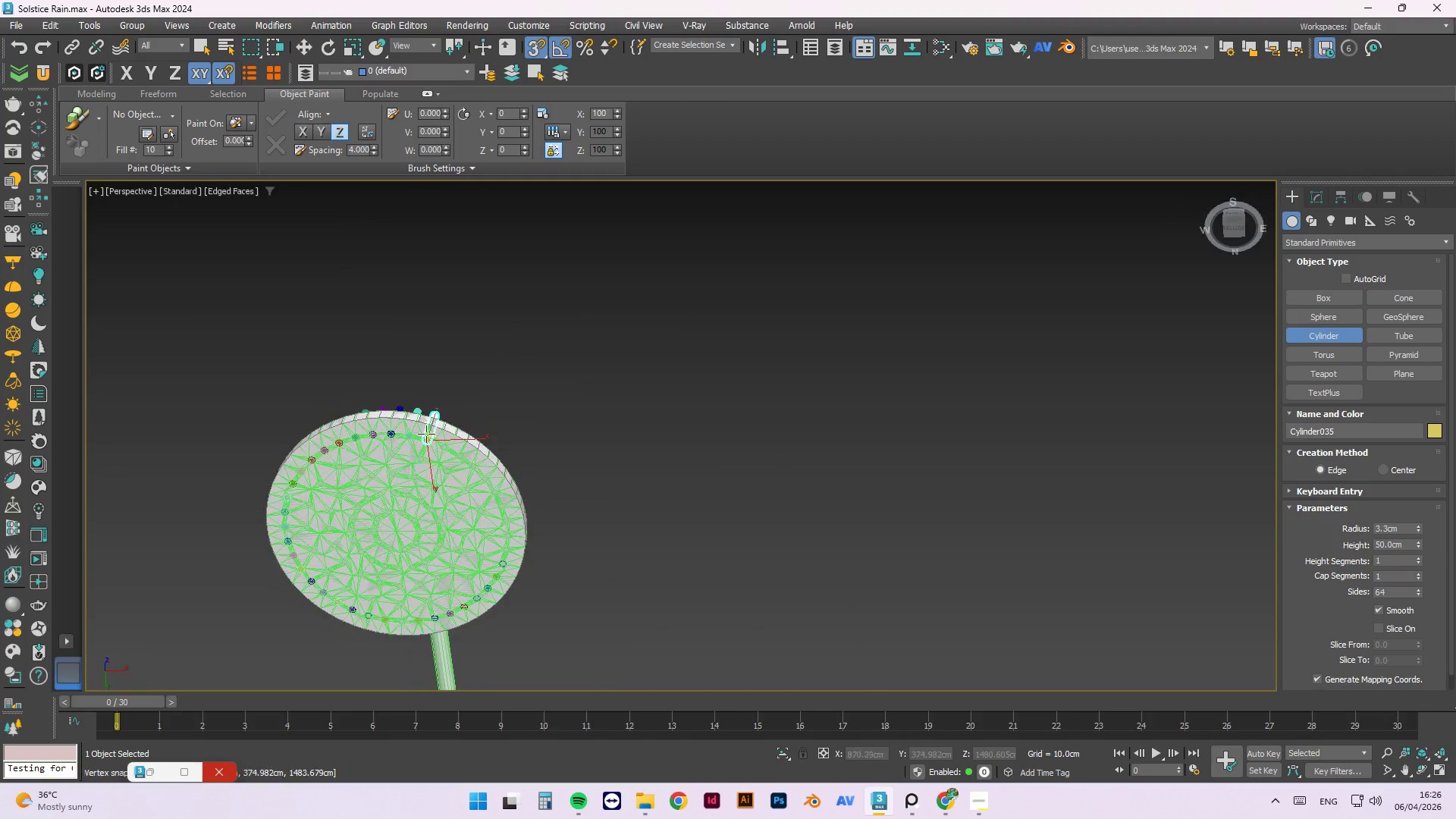 
scroll: coordinate [448, 491], scroll_direction: down, amount: 6.0
 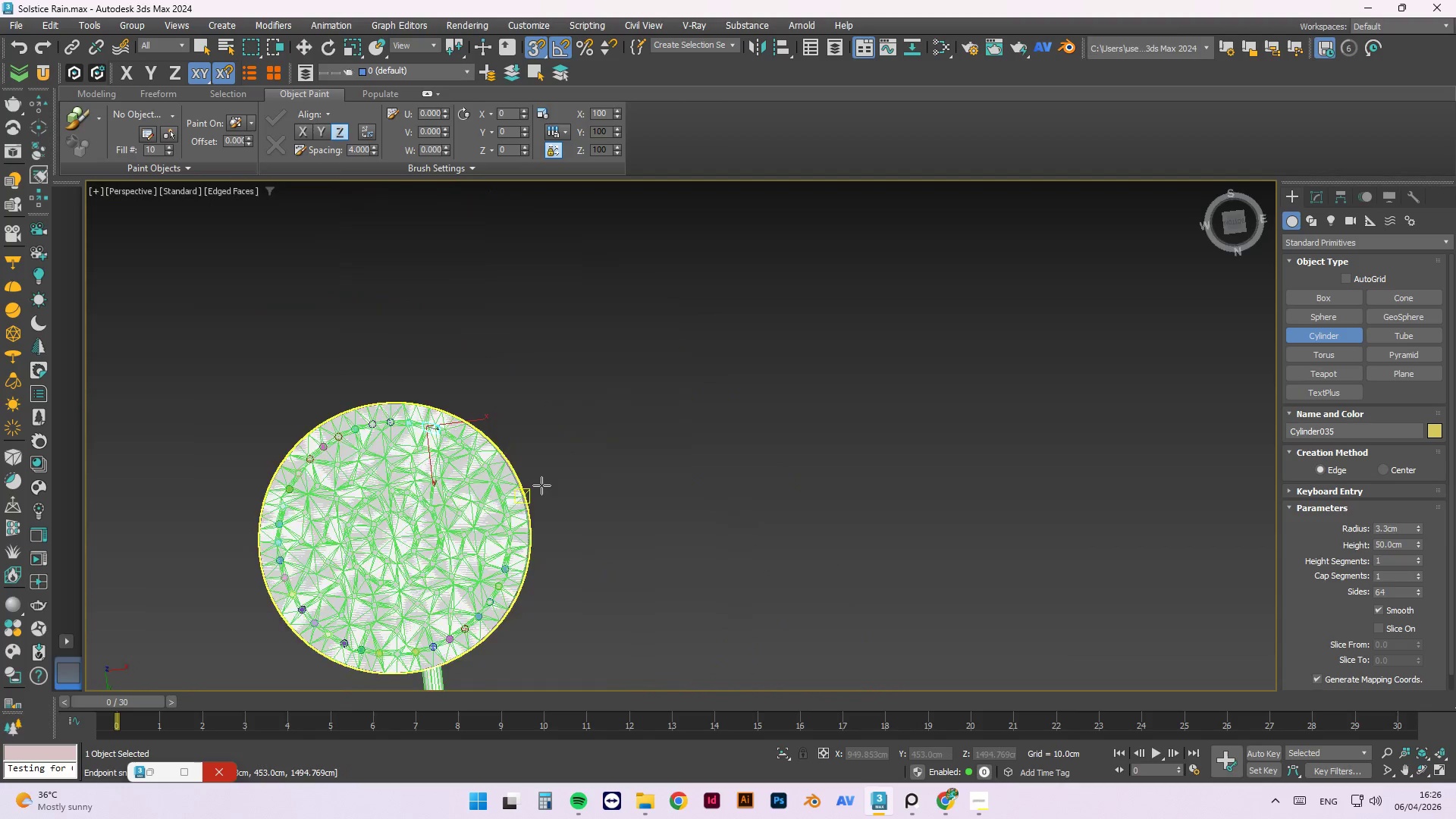 
scroll: coordinate [570, 494], scroll_direction: up, amount: 7.0
 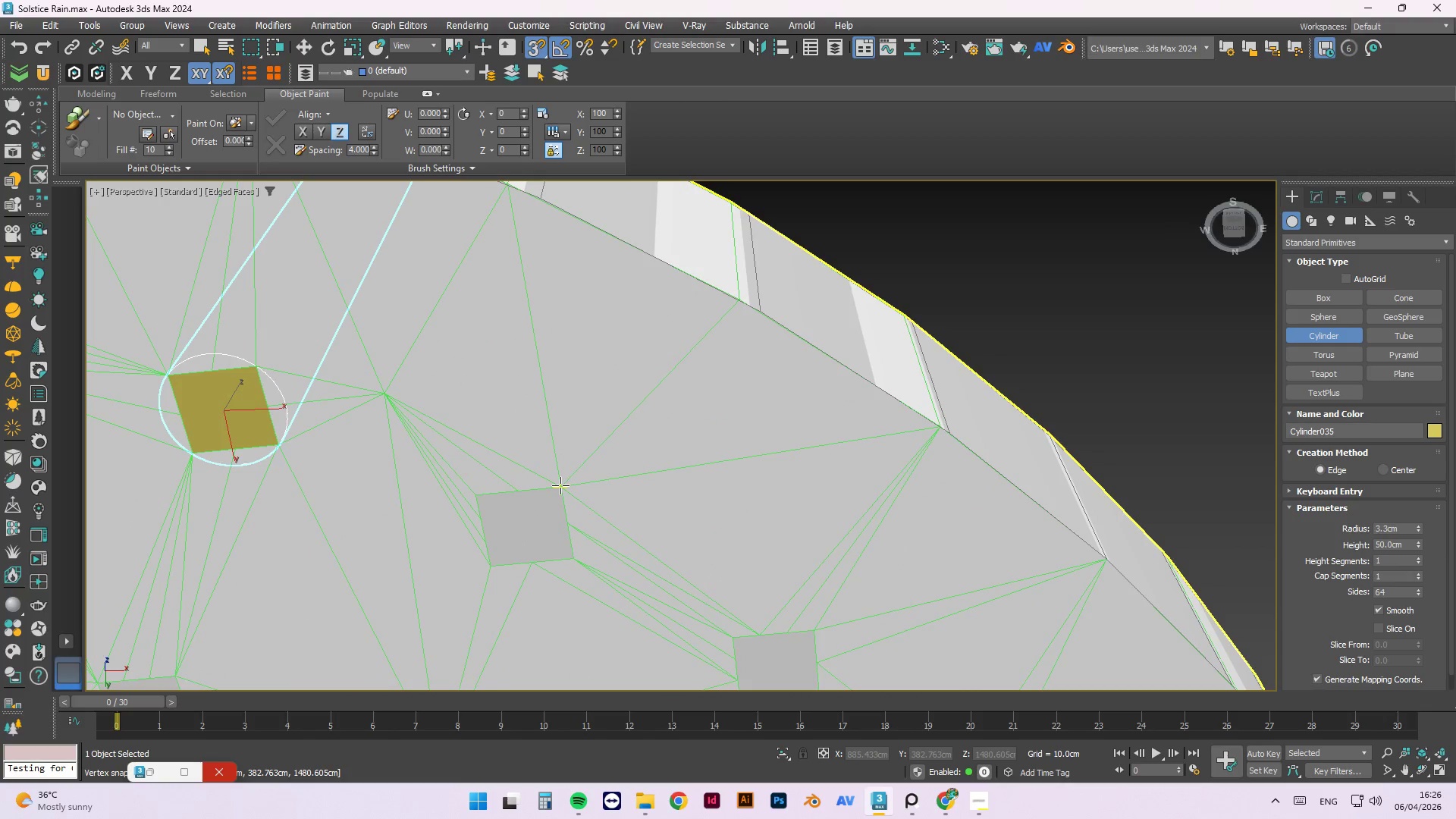 
left_click_drag(start_coordinate=[560, 485], to_coordinate=[485, 573])
 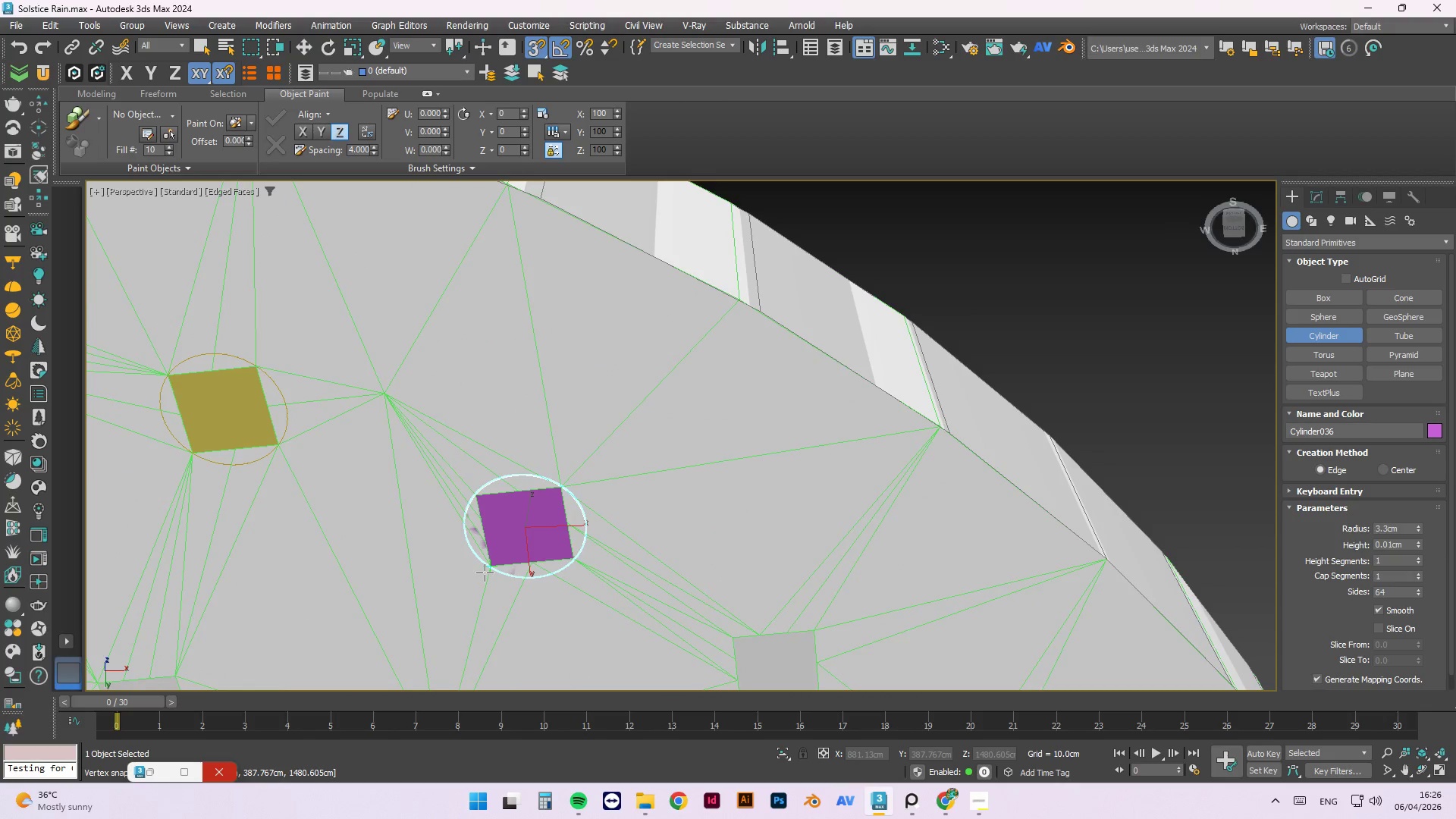 
scroll: coordinate [485, 573], scroll_direction: down, amount: 4.0
 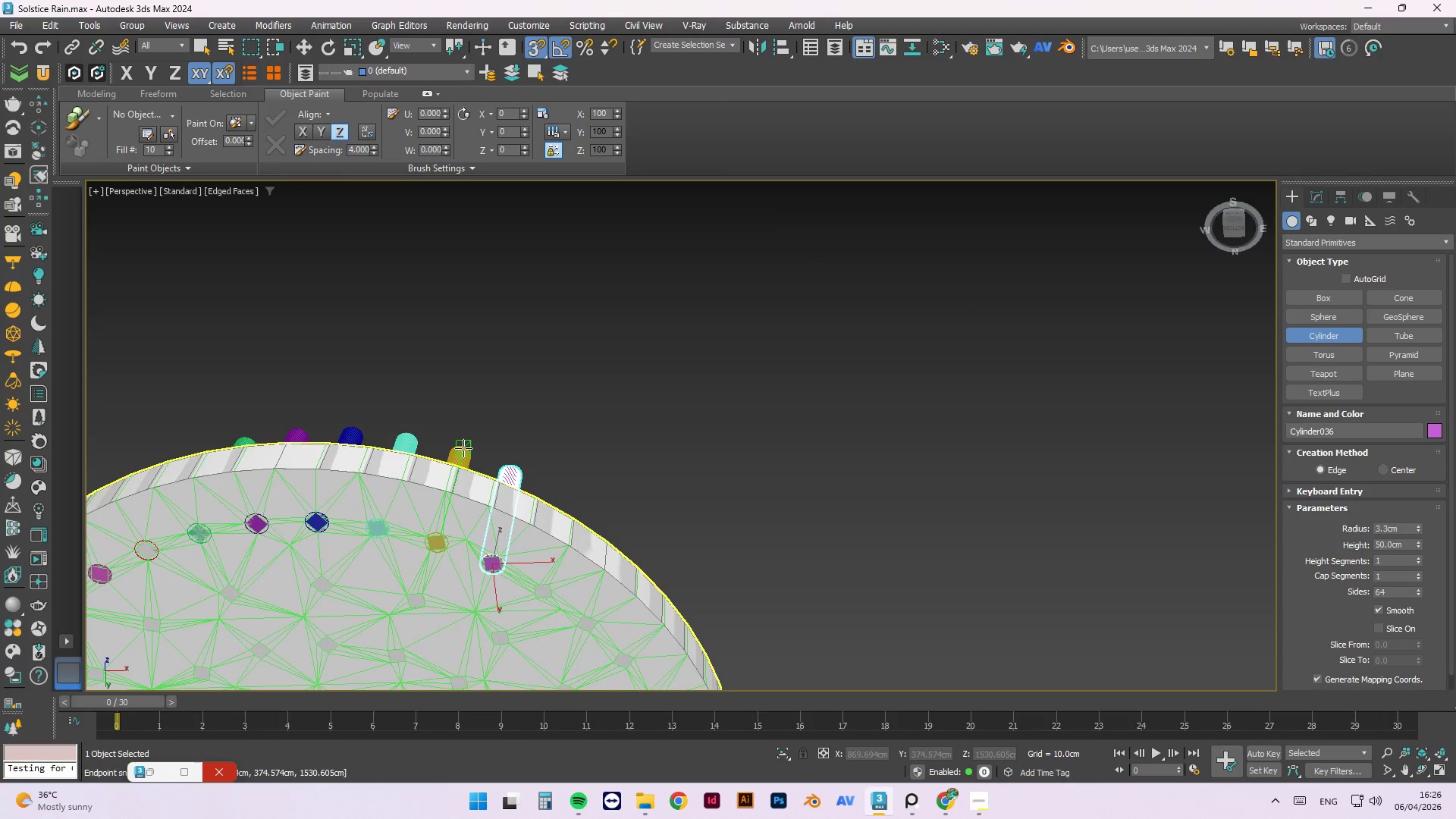 
left_click([463, 448])
 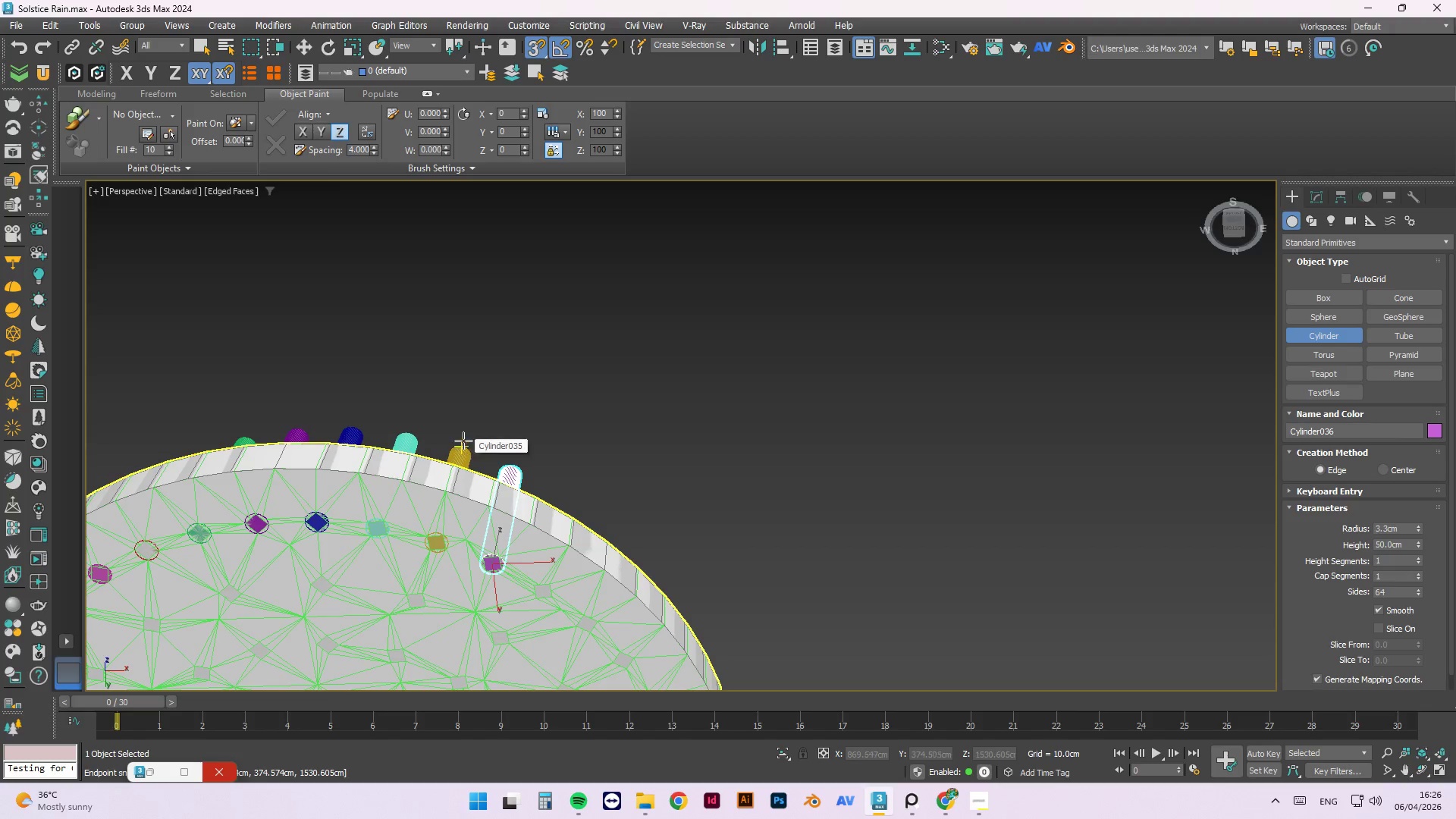 
scroll: coordinate [463, 566], scroll_direction: up, amount: 4.0
 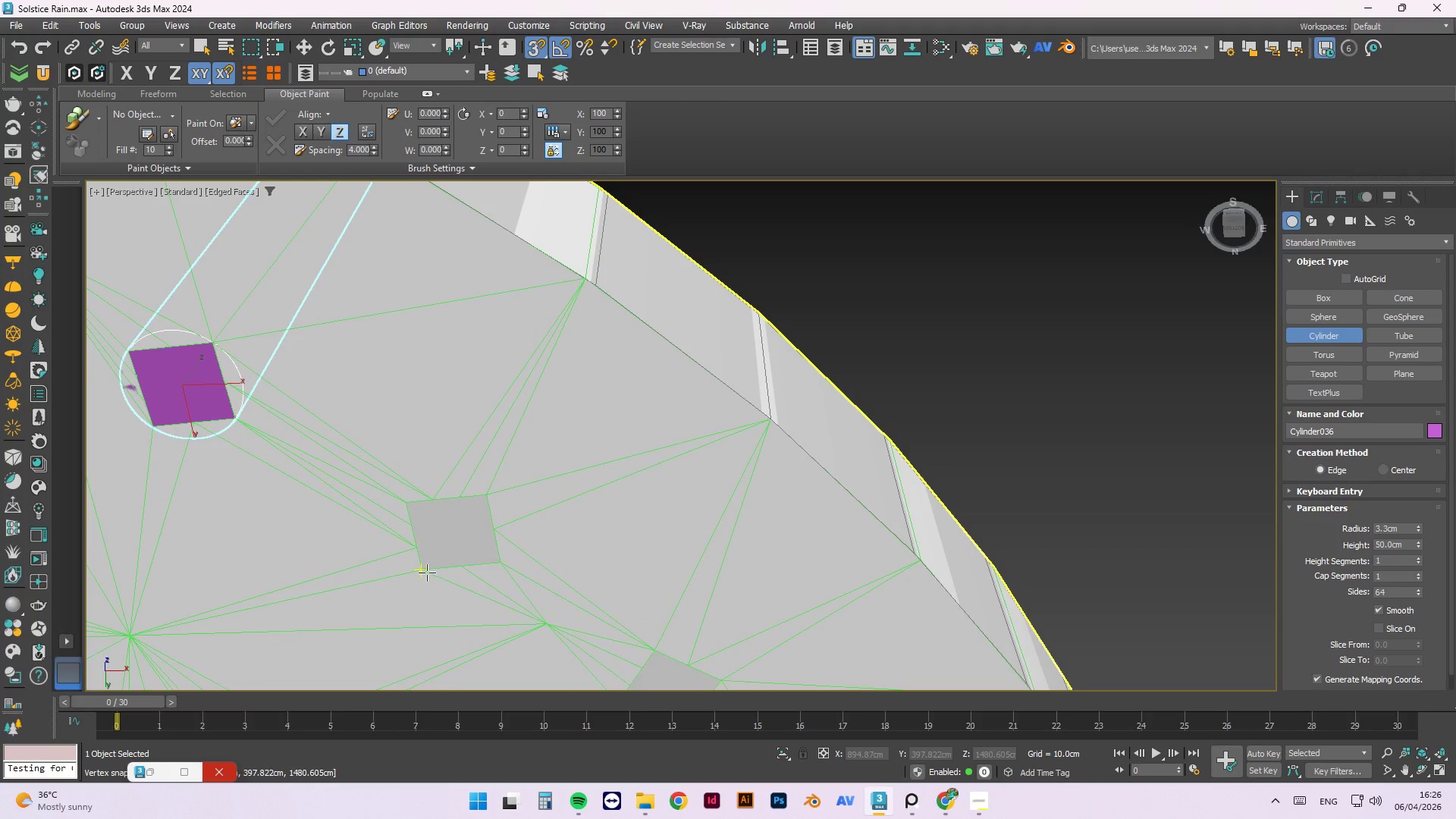 
left_click_drag(start_coordinate=[425, 573], to_coordinate=[481, 495])
 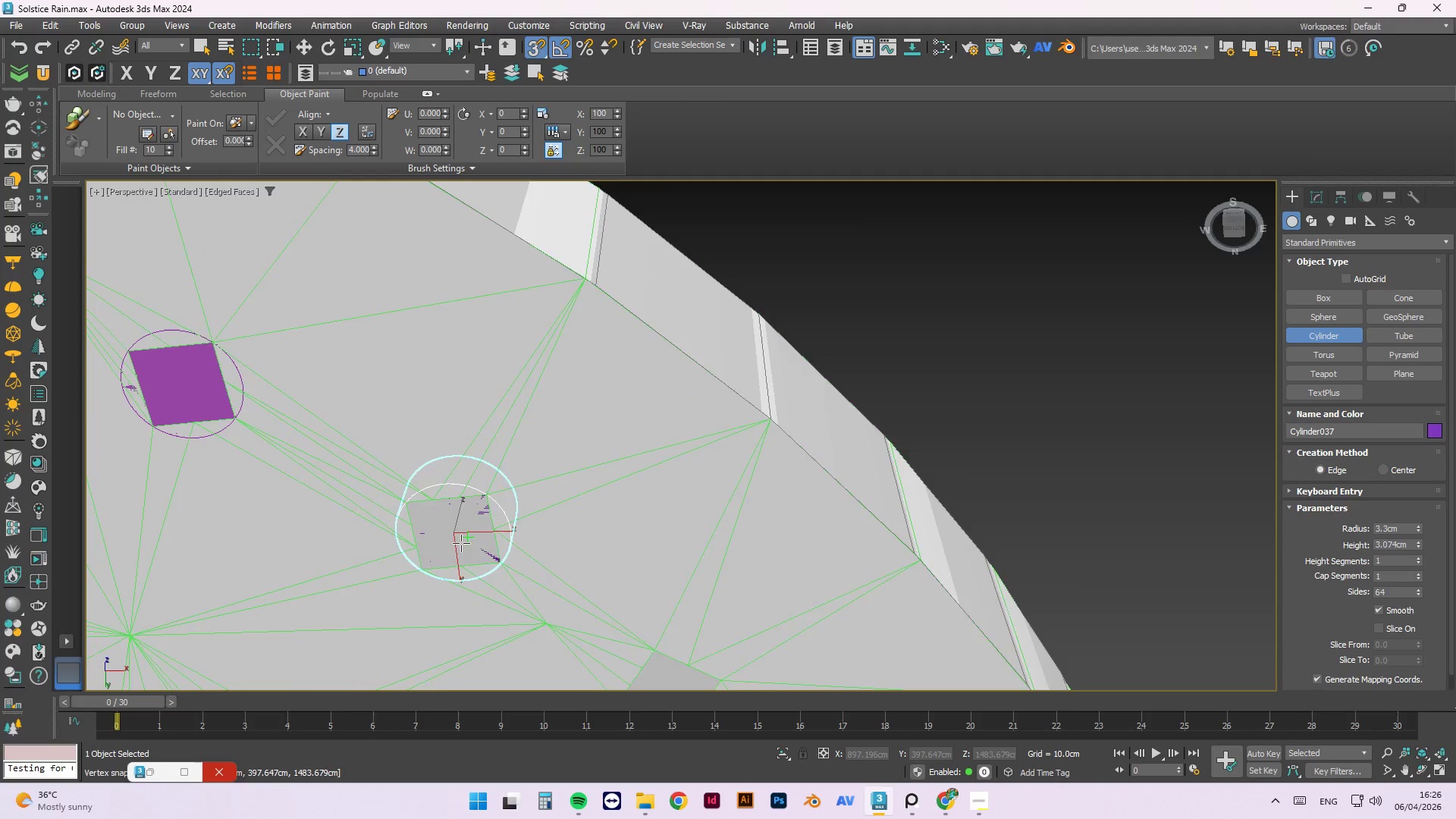 
scroll: coordinate [460, 549], scroll_direction: down, amount: 3.0
 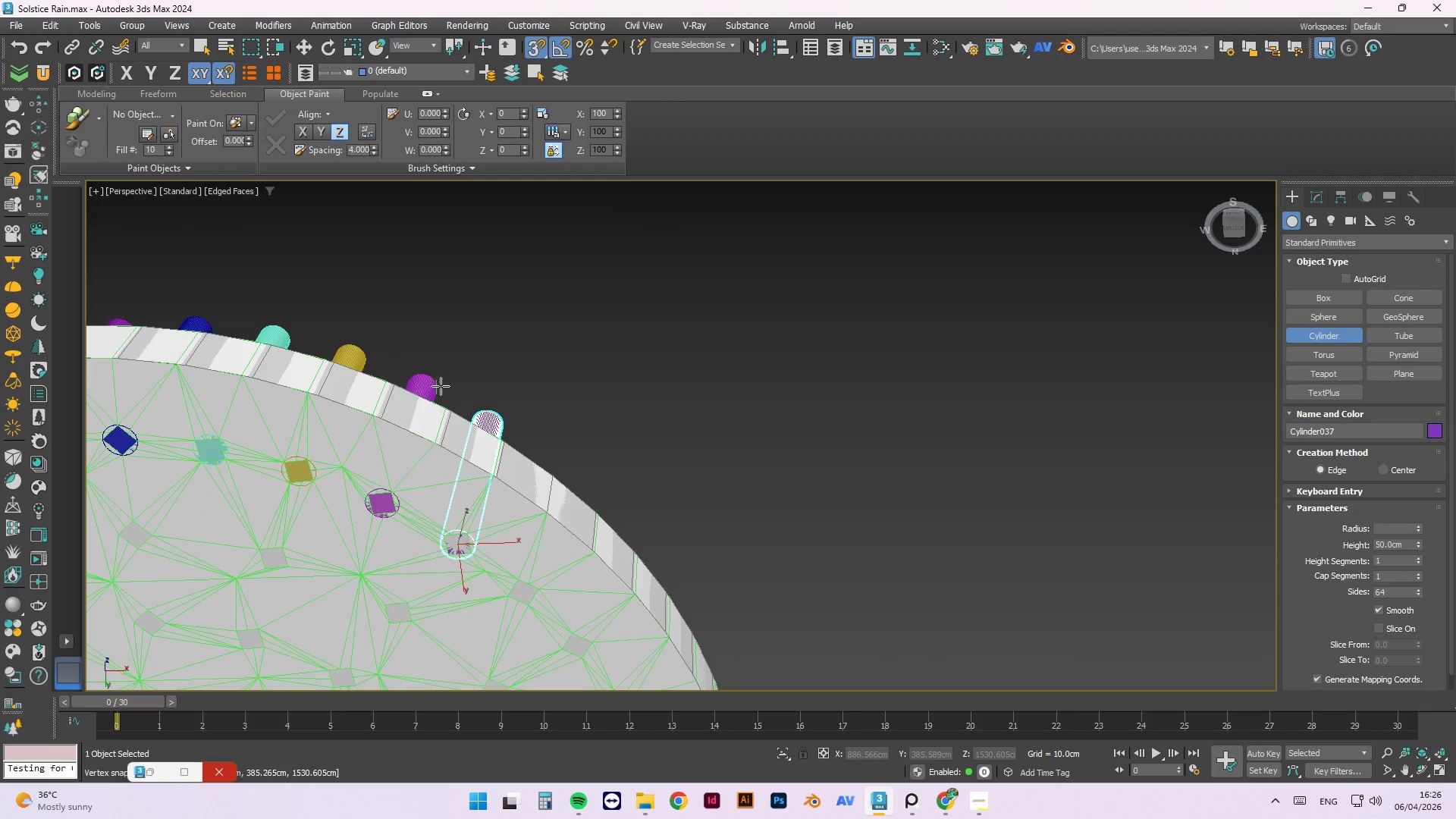 
left_click([439, 383])
 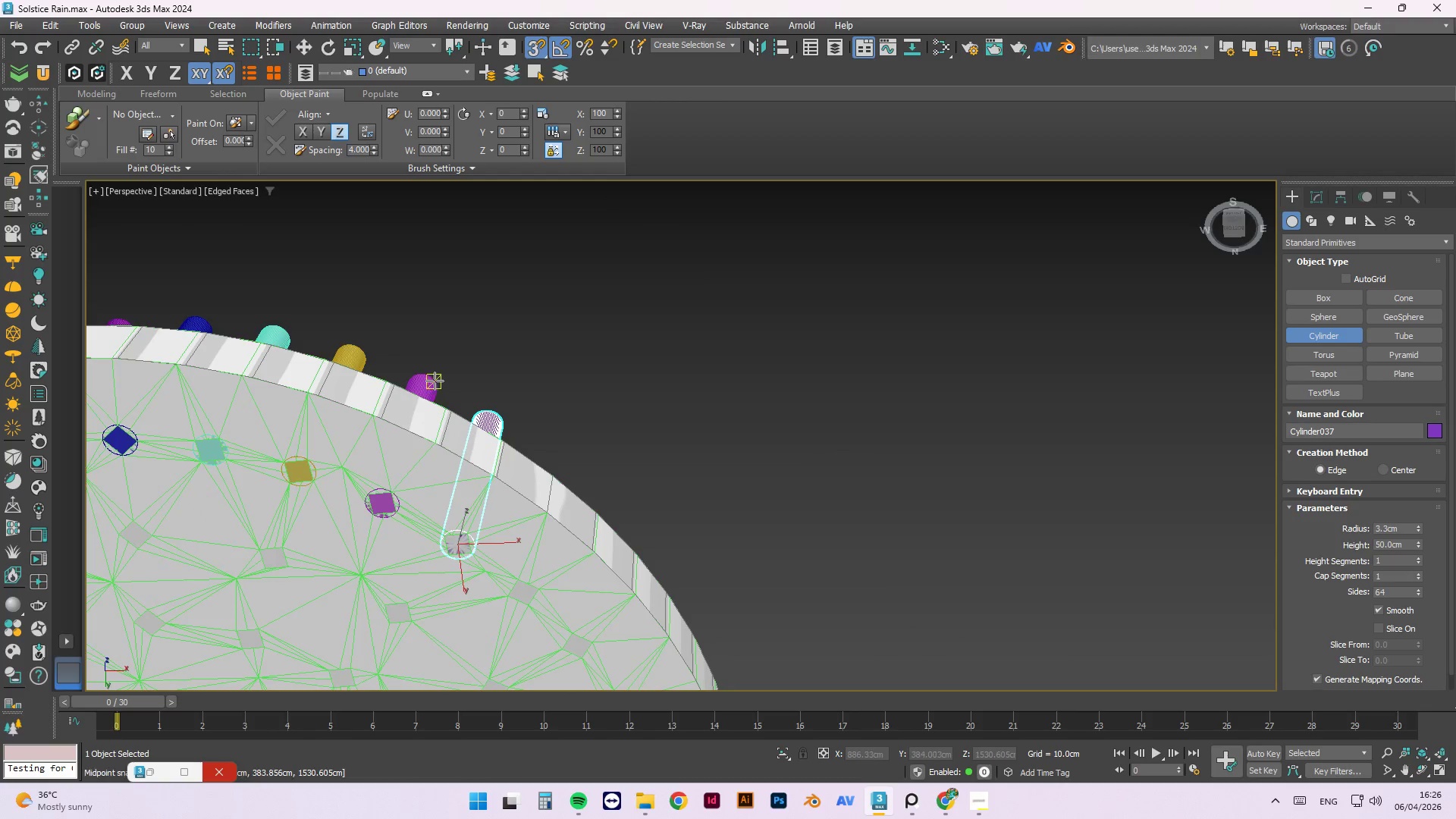 
scroll: coordinate [435, 381], scroll_direction: down, amount: 2.0
 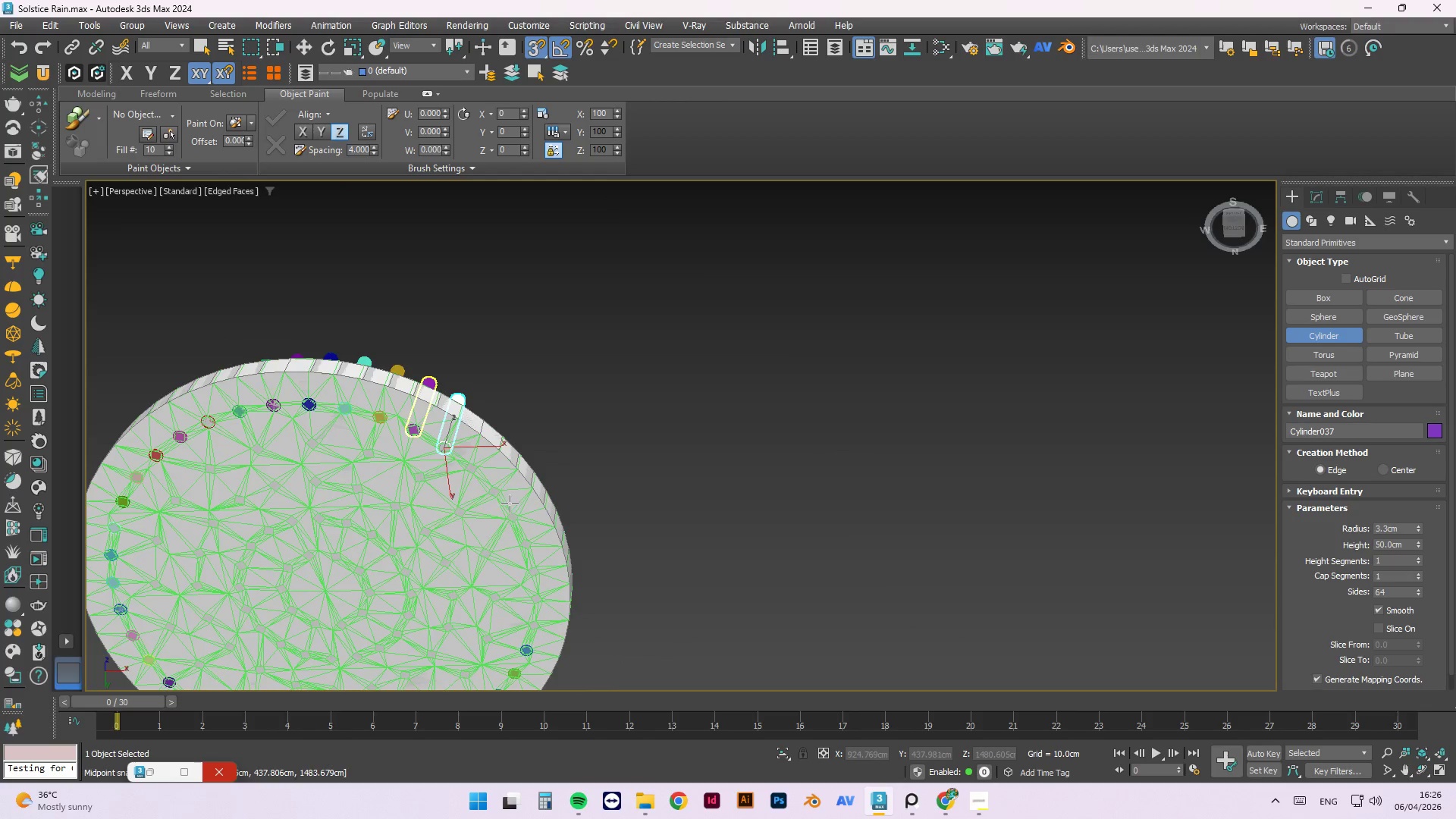 
scroll: coordinate [470, 459], scroll_direction: up, amount: 6.0
 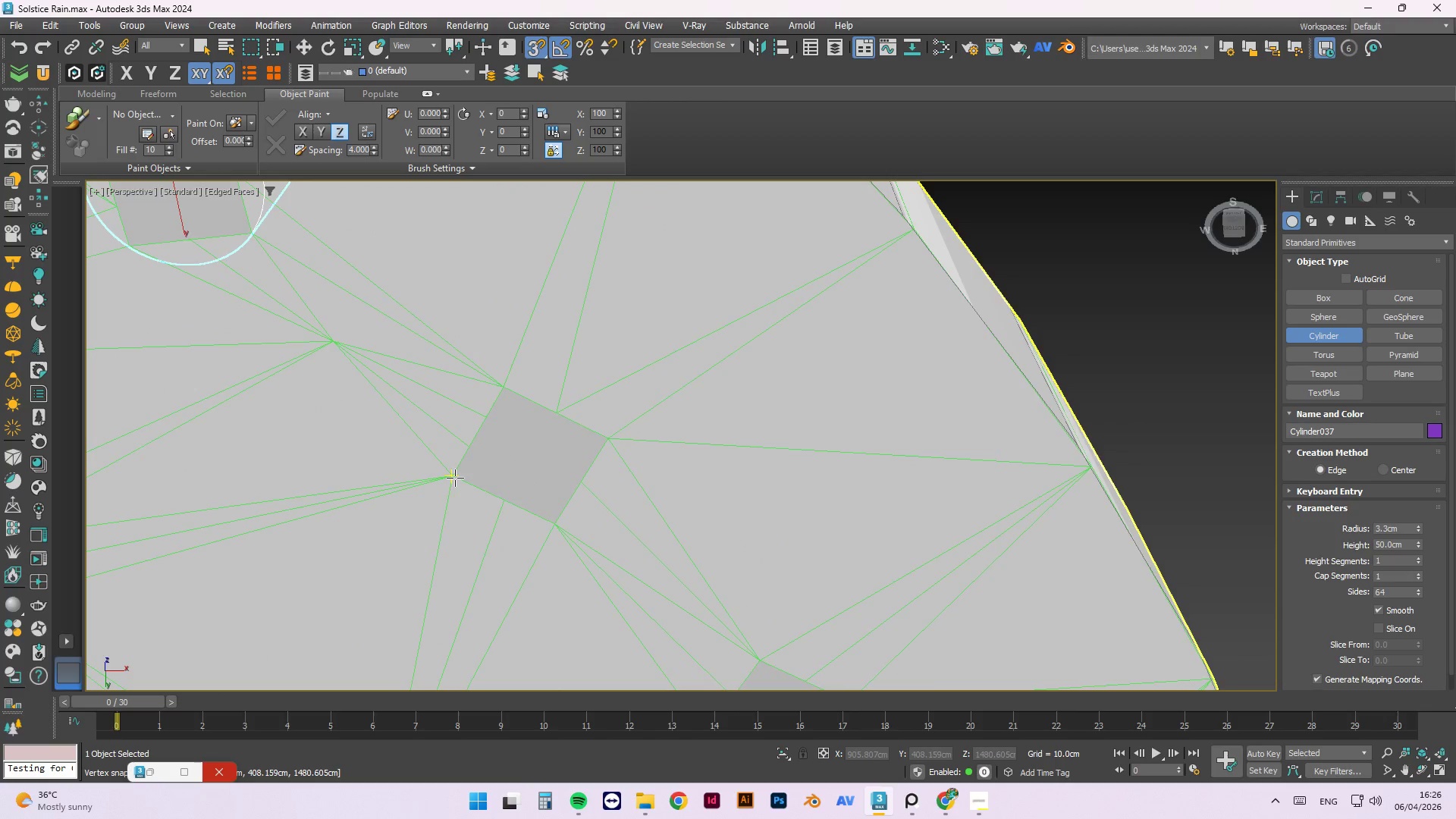 
left_click_drag(start_coordinate=[454, 478], to_coordinate=[603, 434])
 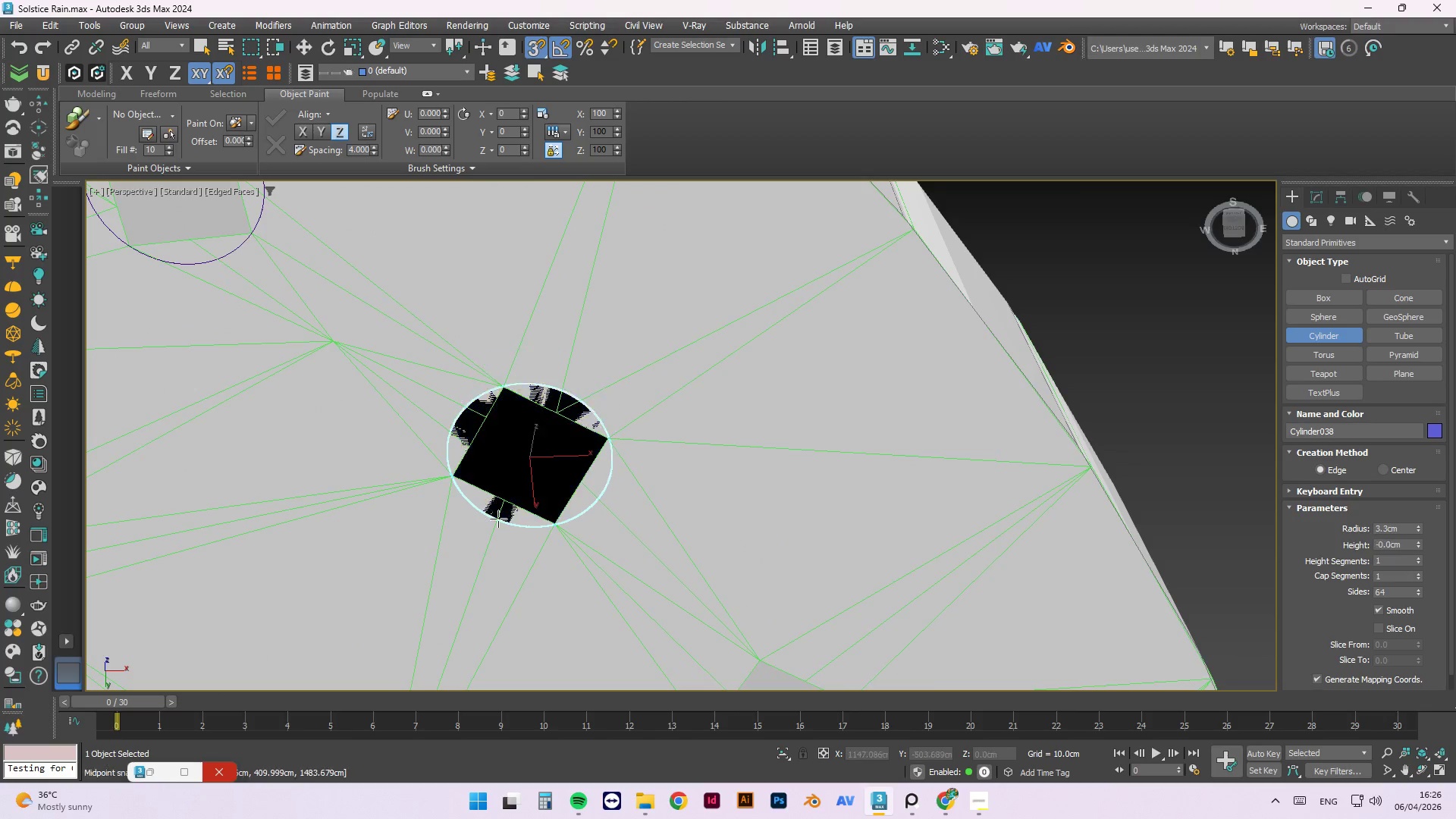 
scroll: coordinate [476, 542], scroll_direction: down, amount: 4.0
 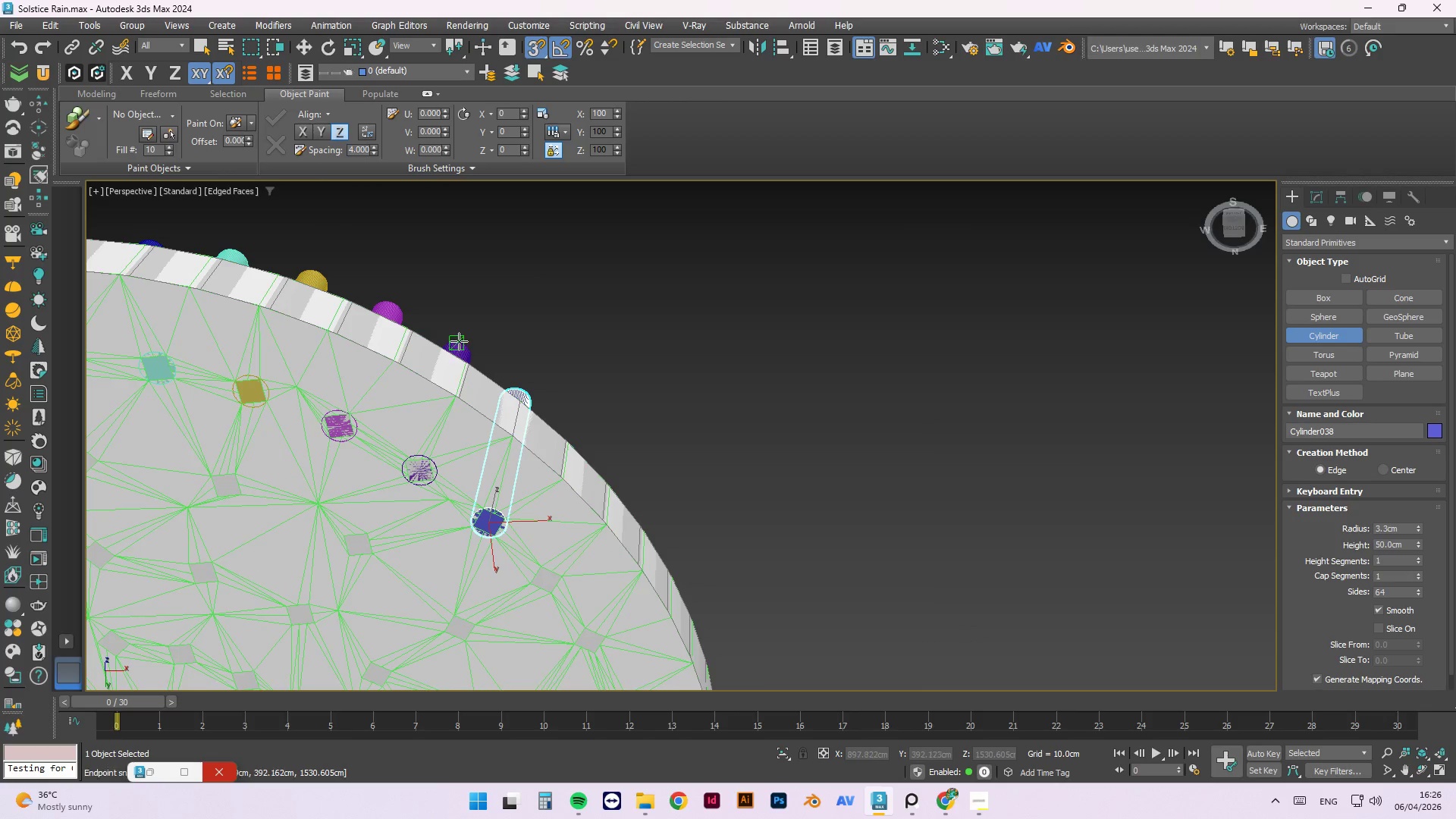 
left_click([459, 341])
 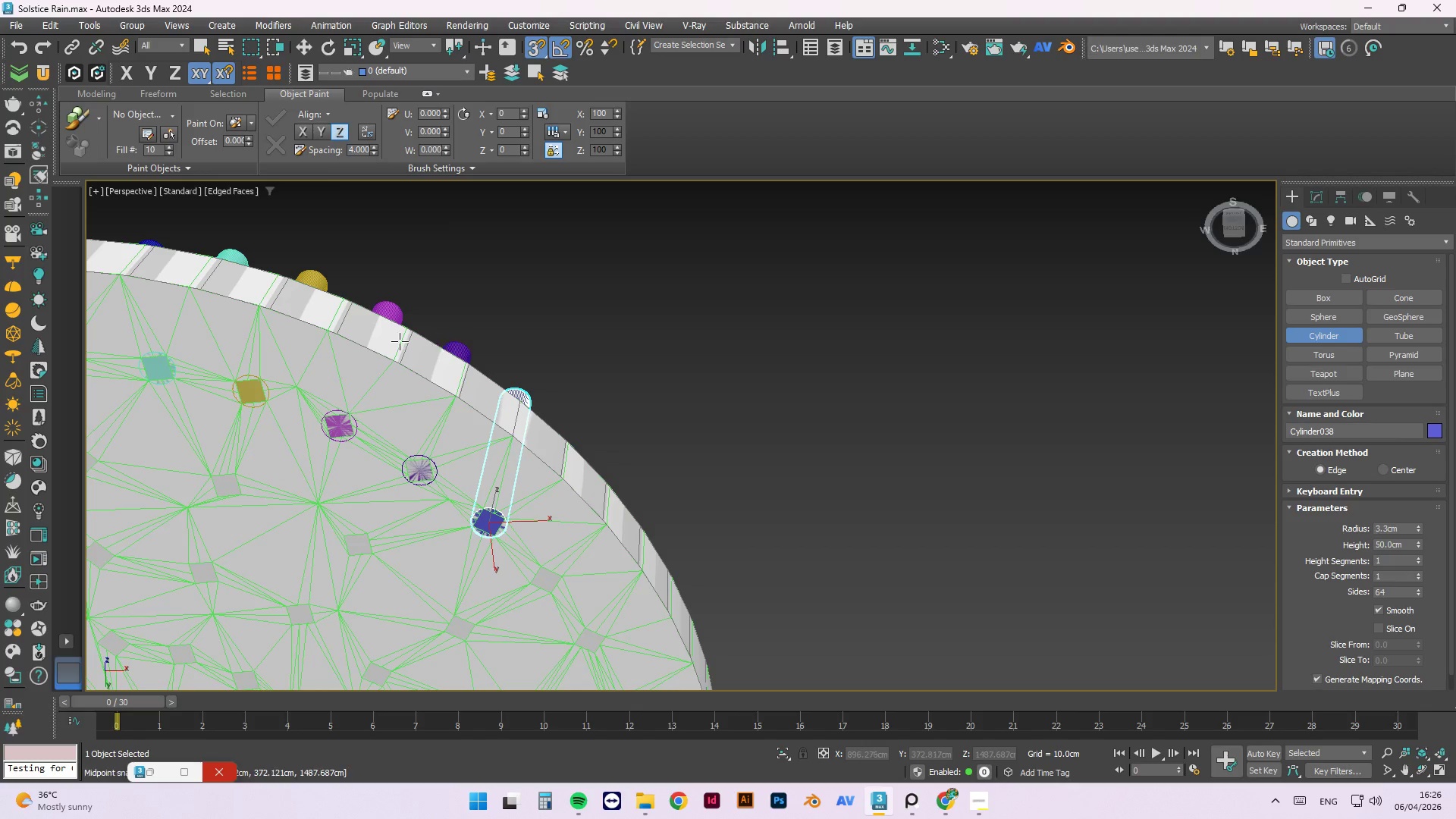 
scroll: coordinate [387, 359], scroll_direction: down, amount: 2.0
 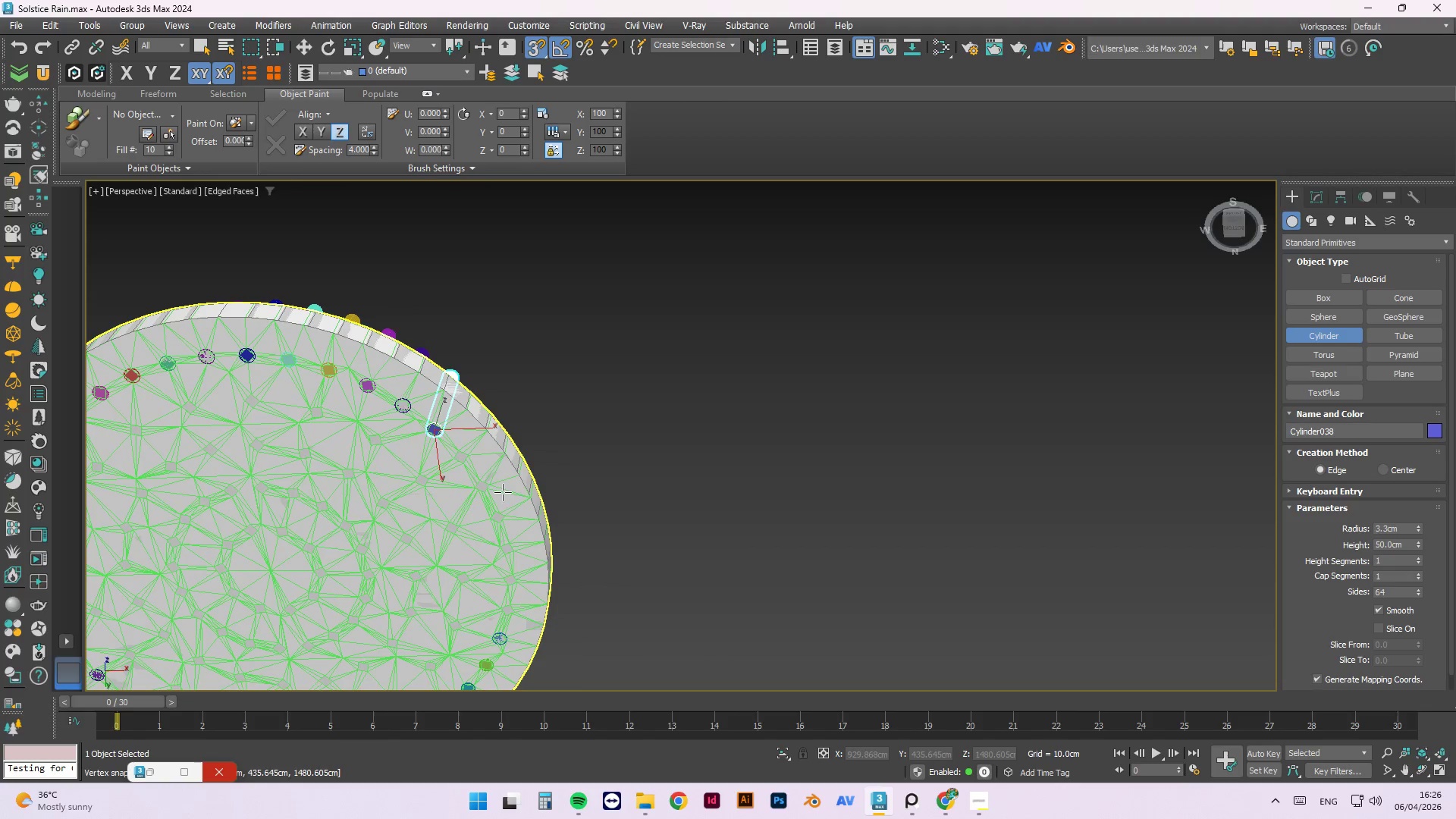 
mouse_move([516, 475])
 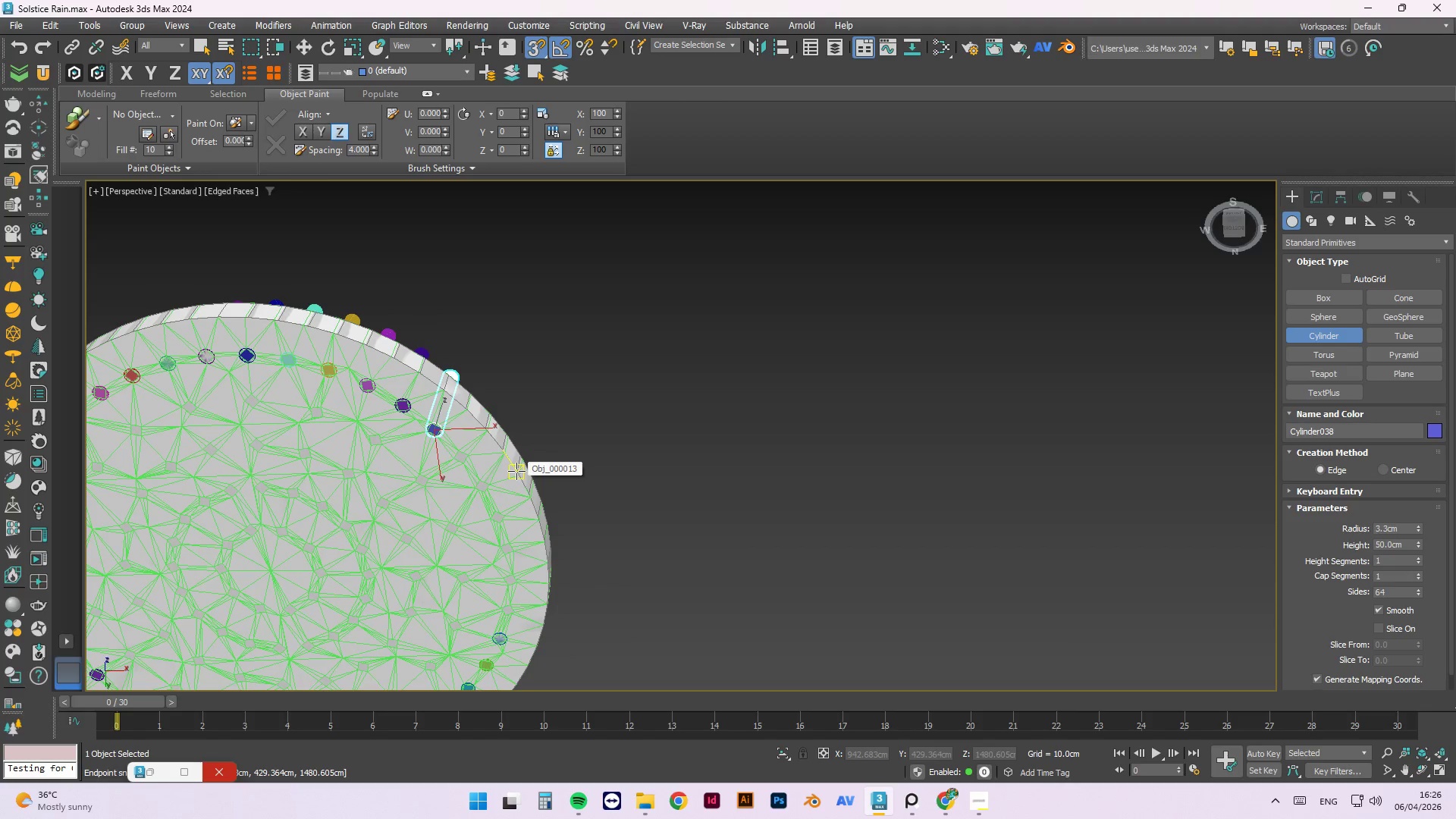 
scroll: coordinate [485, 439], scroll_direction: up, amount: 4.0
 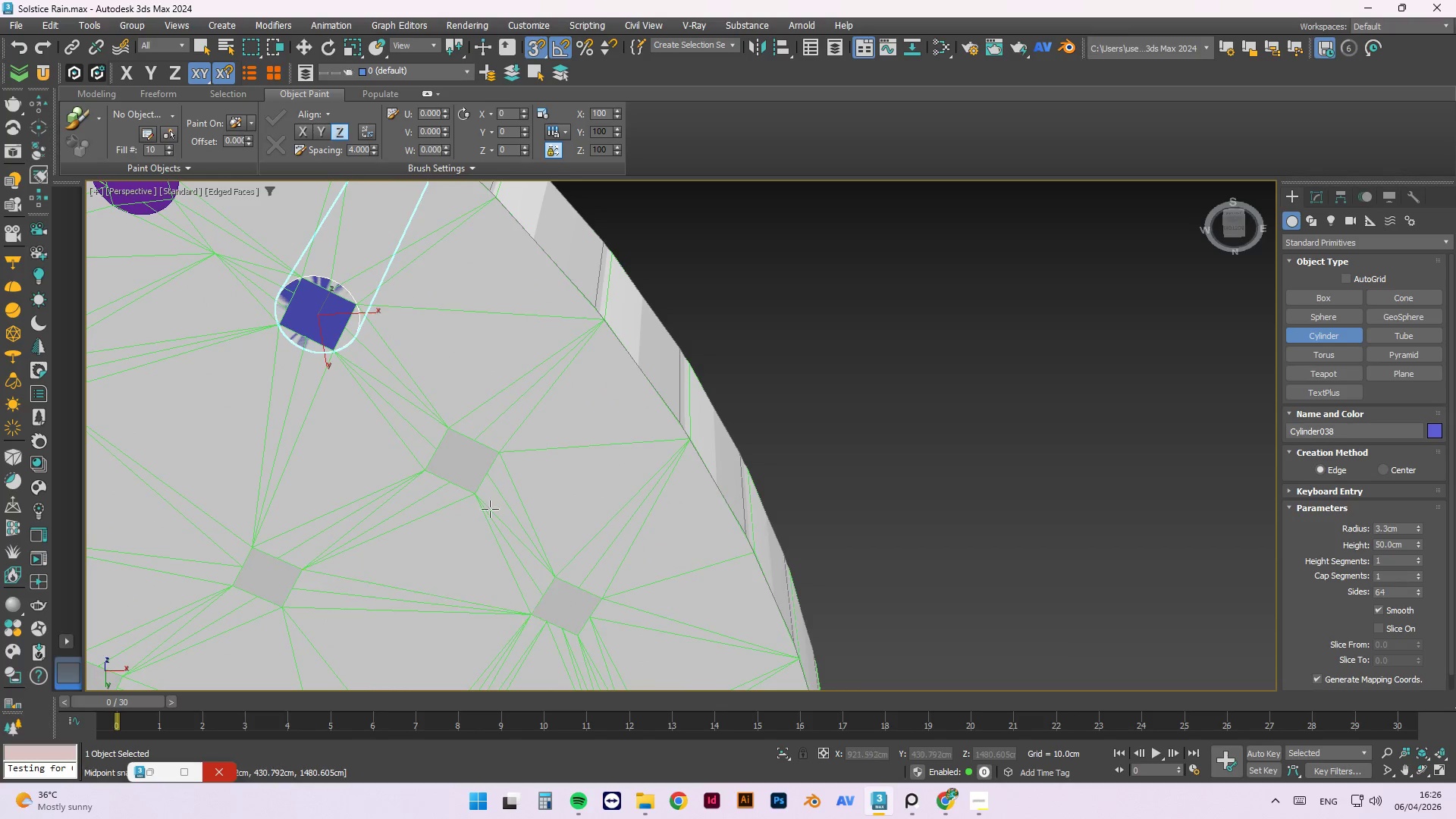 
wait(6.08)
 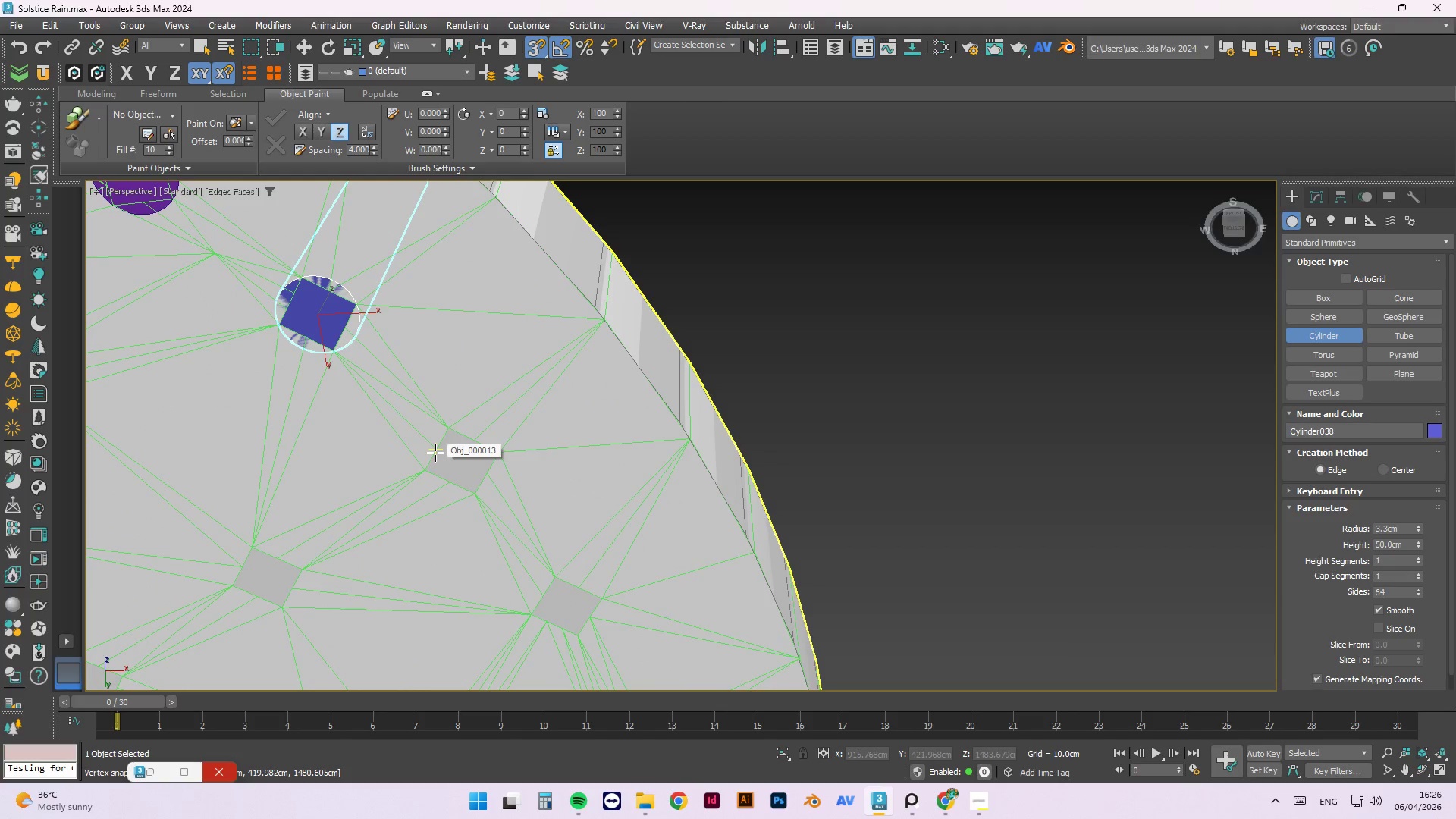 
left_click_drag(start_coordinate=[425, 469], to_coordinate=[521, 446])
 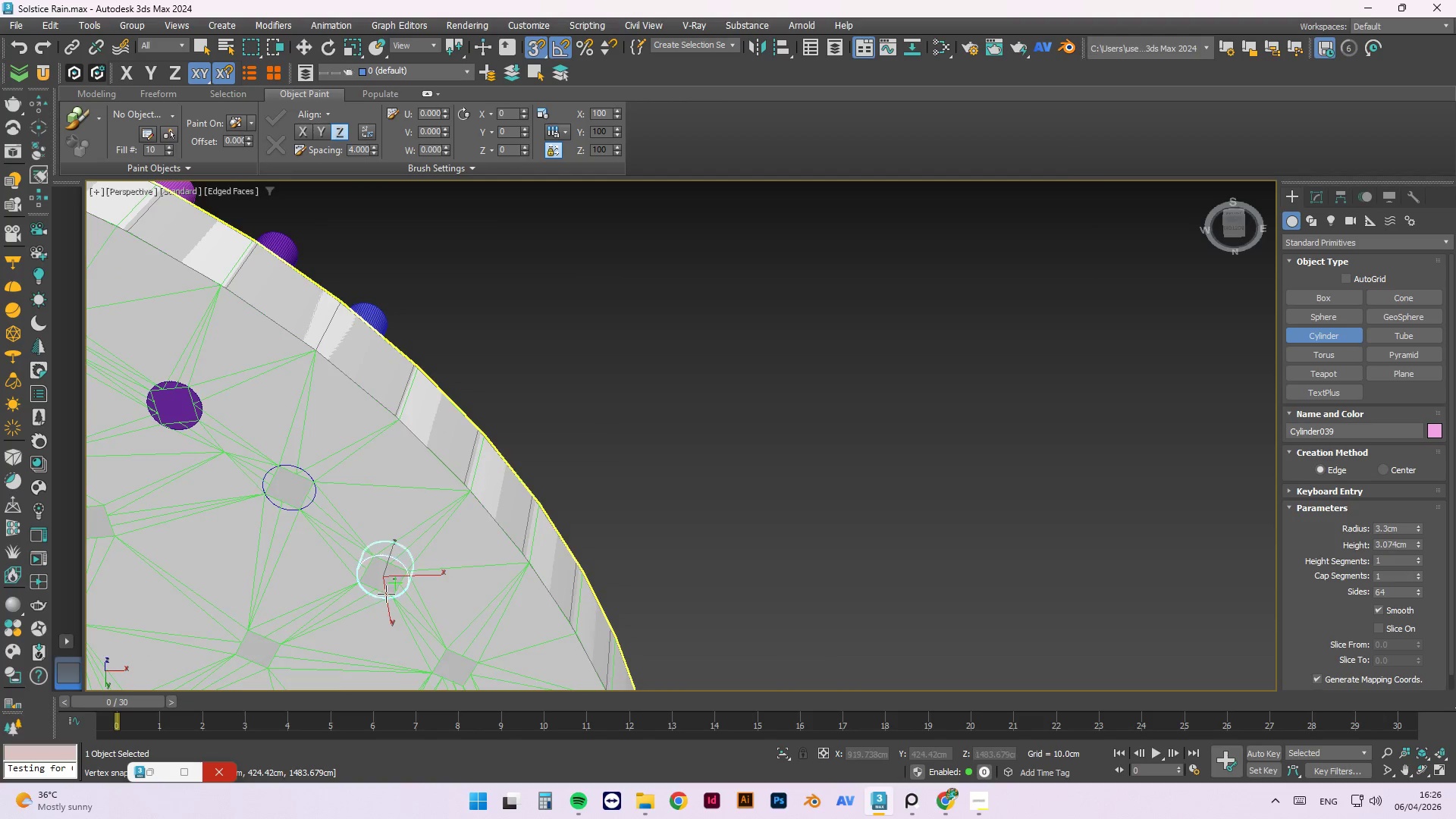 
scroll: coordinate [491, 454], scroll_direction: up, amount: 3.0
 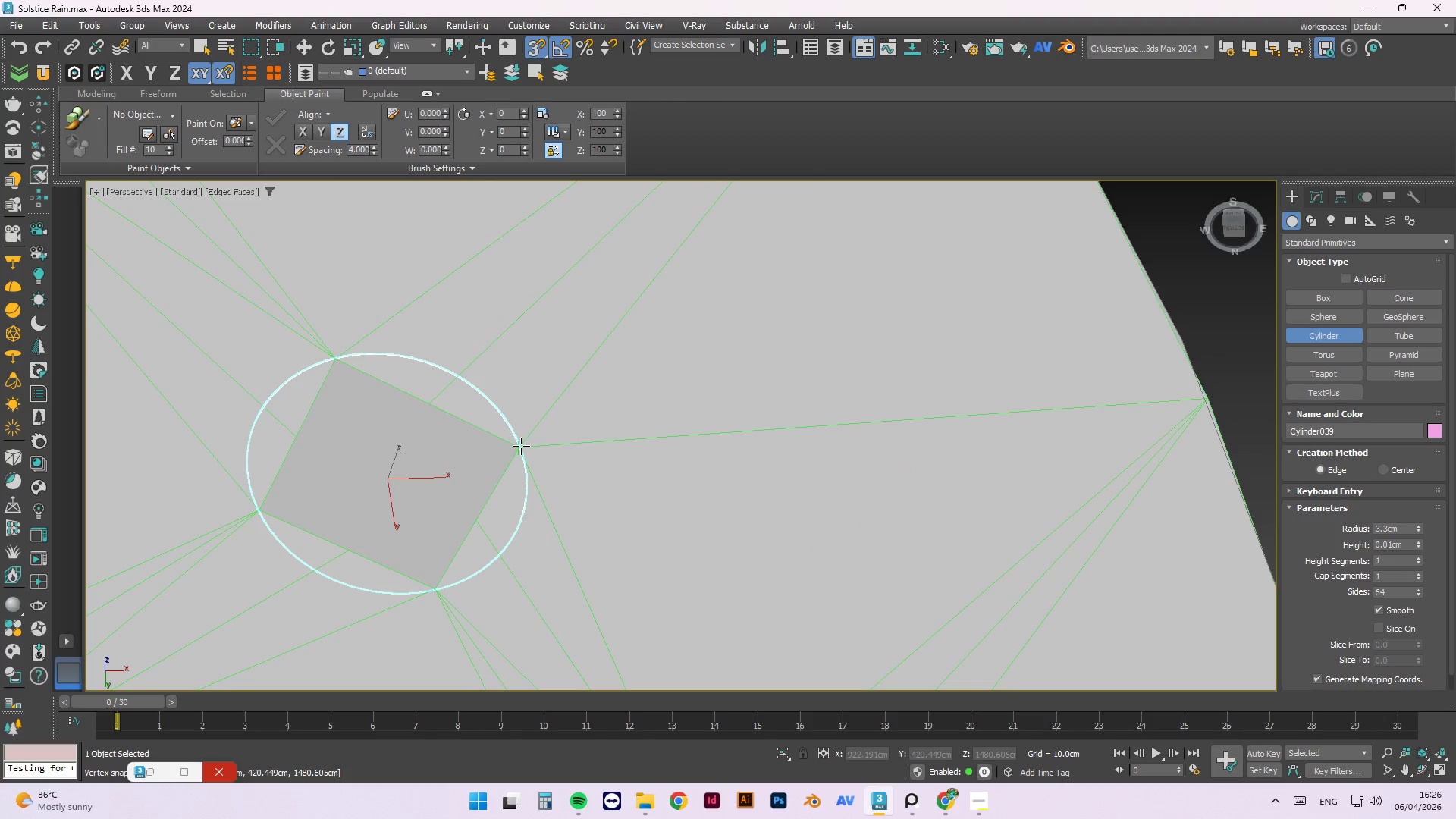 
scroll: coordinate [386, 594], scroll_direction: down, amount: 5.0
 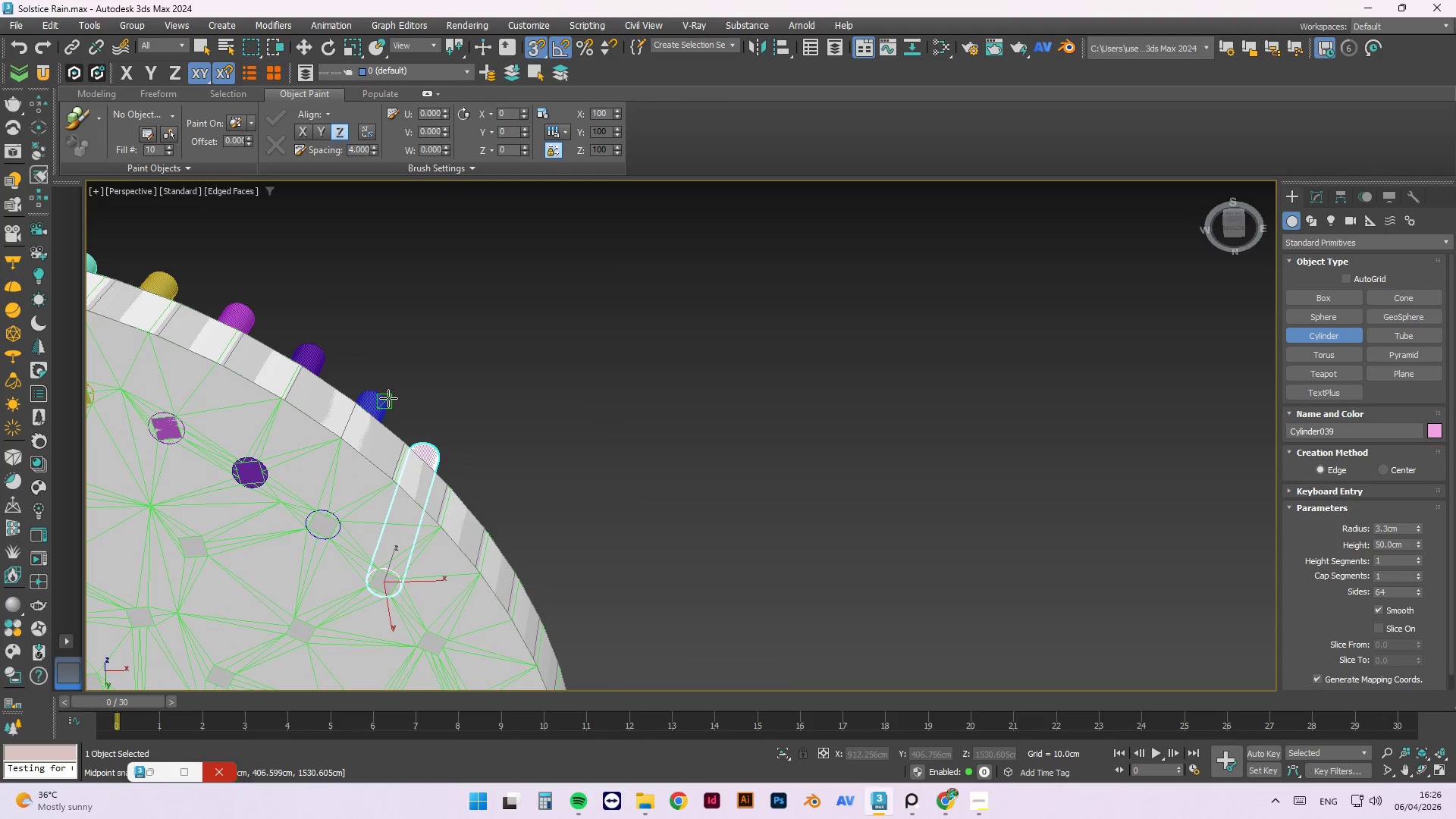 
left_click([388, 398])
 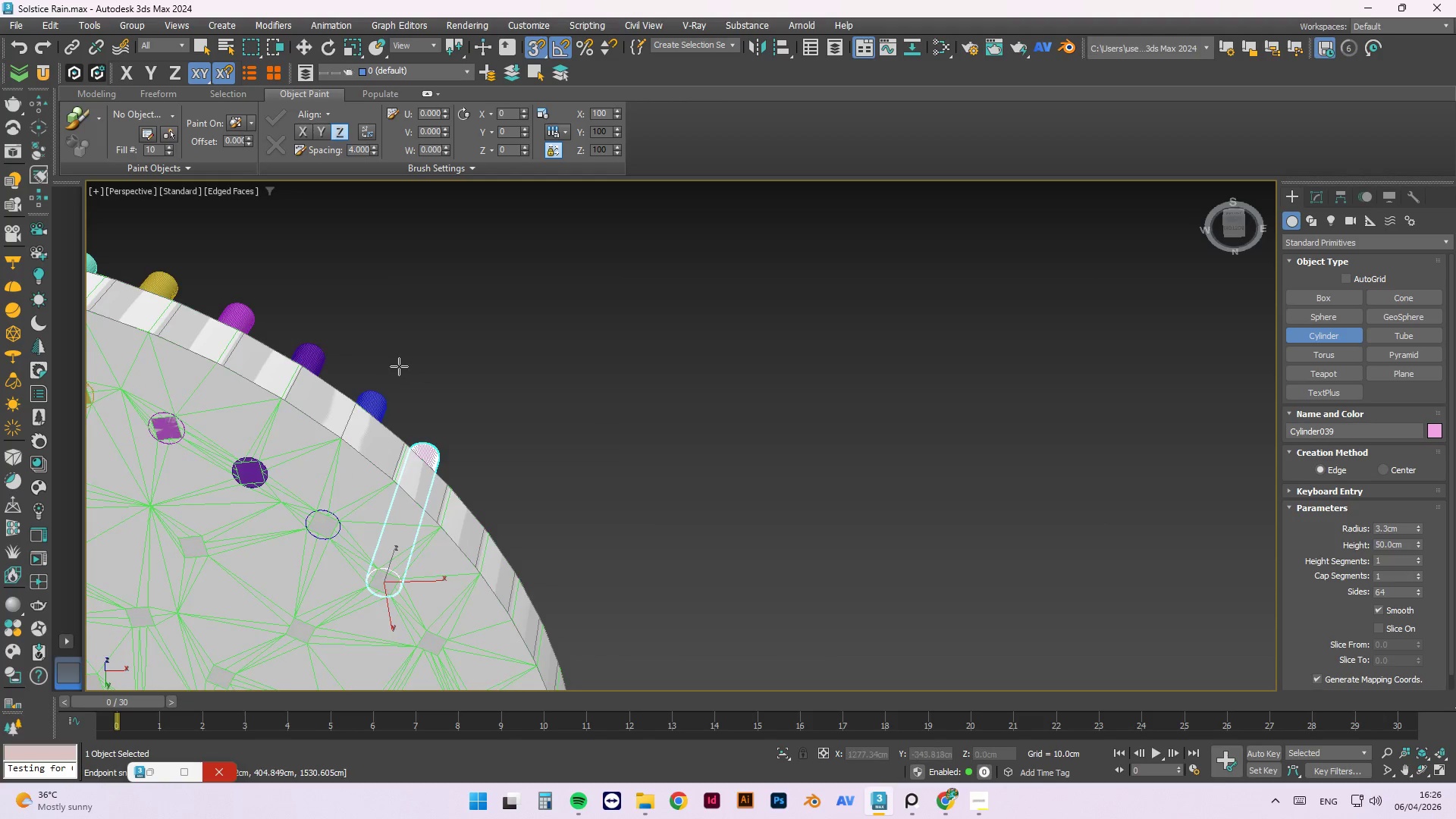 
scroll: coordinate [387, 422], scroll_direction: up, amount: 4.0
 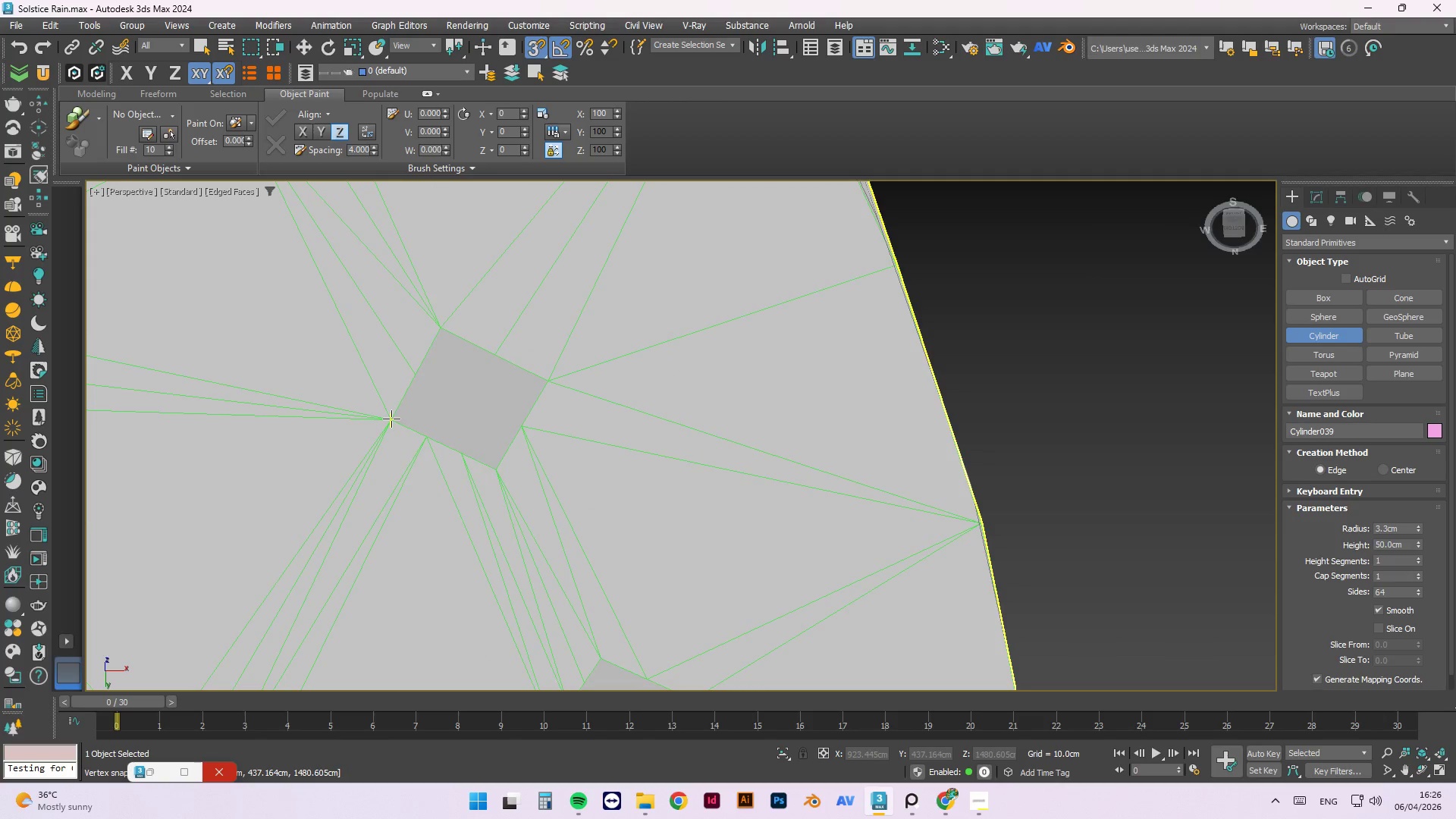 
left_click_drag(start_coordinate=[391, 419], to_coordinate=[548, 381])
 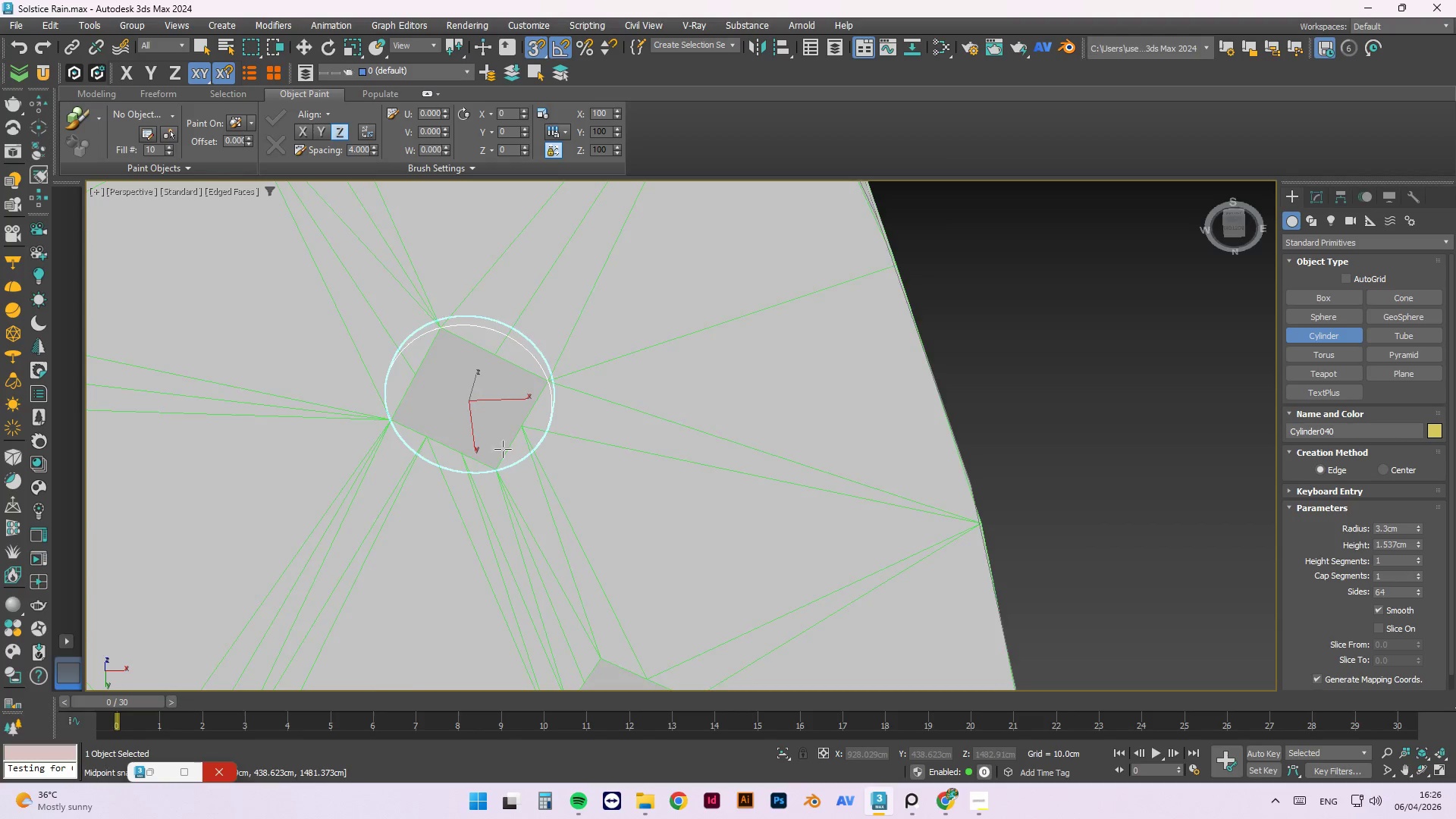 
scroll: coordinate [484, 480], scroll_direction: down, amount: 5.0
 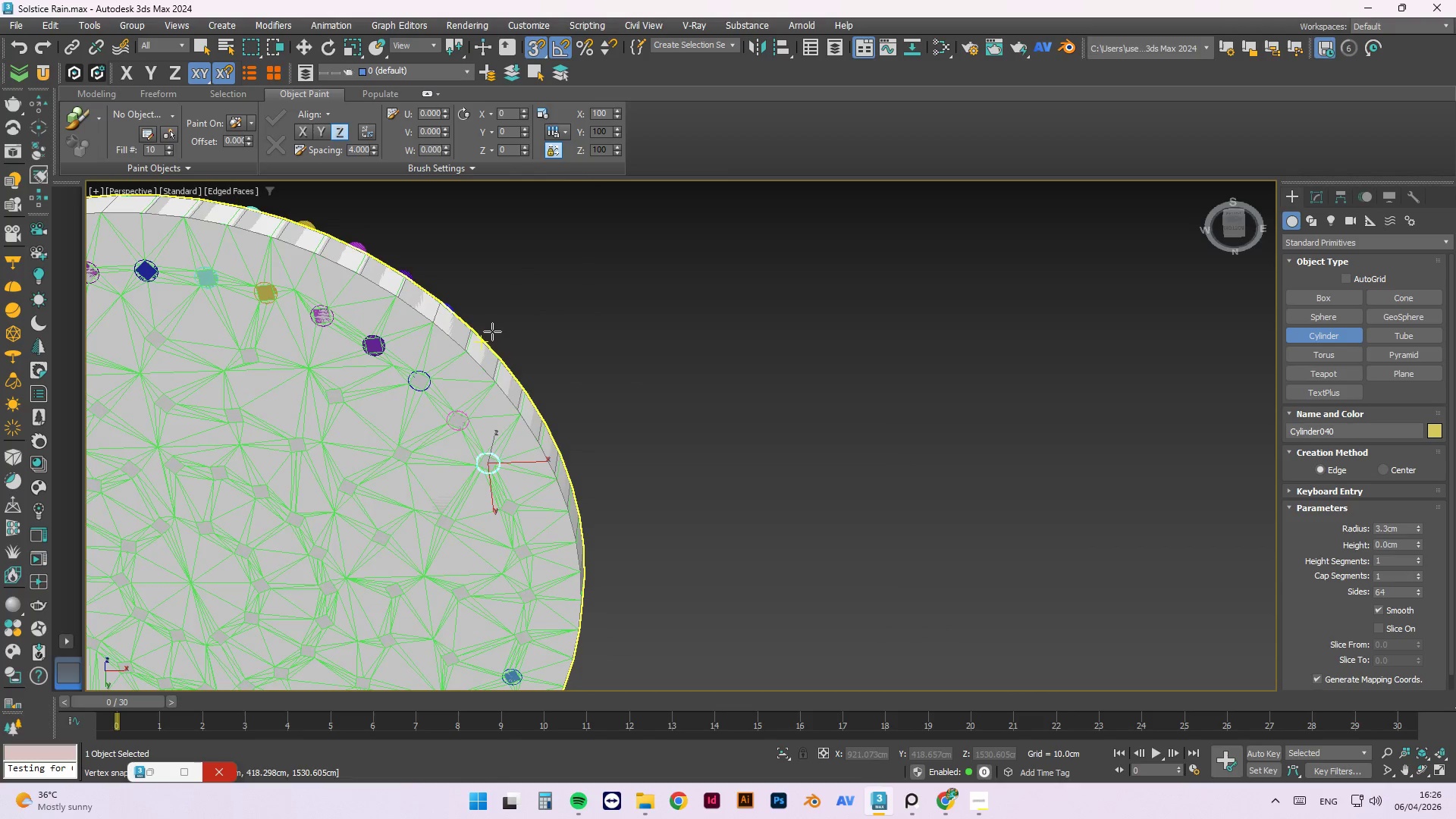 
hold_key(key=AltLeft, duration=0.59)
 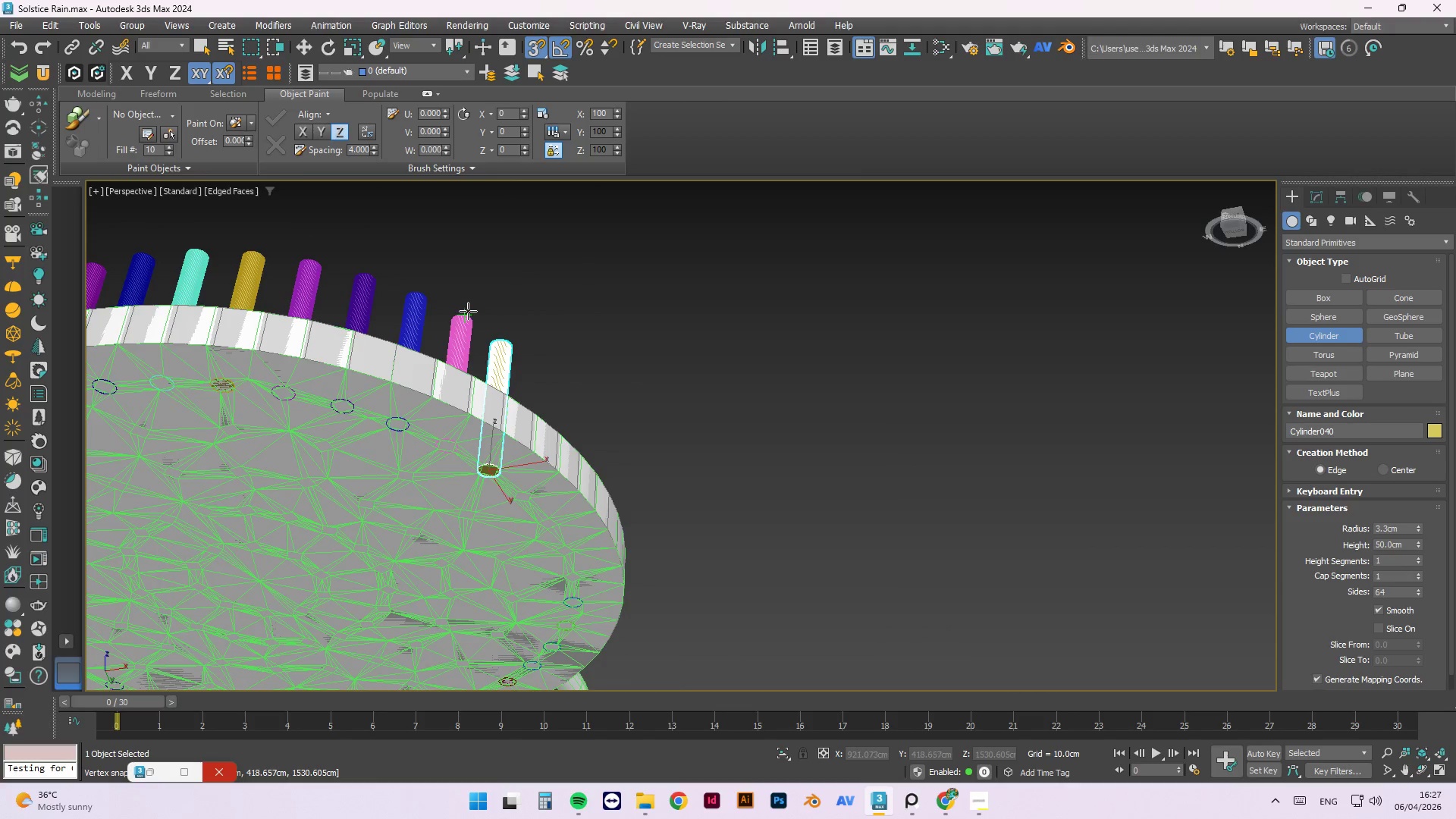 
left_click([468, 311])
 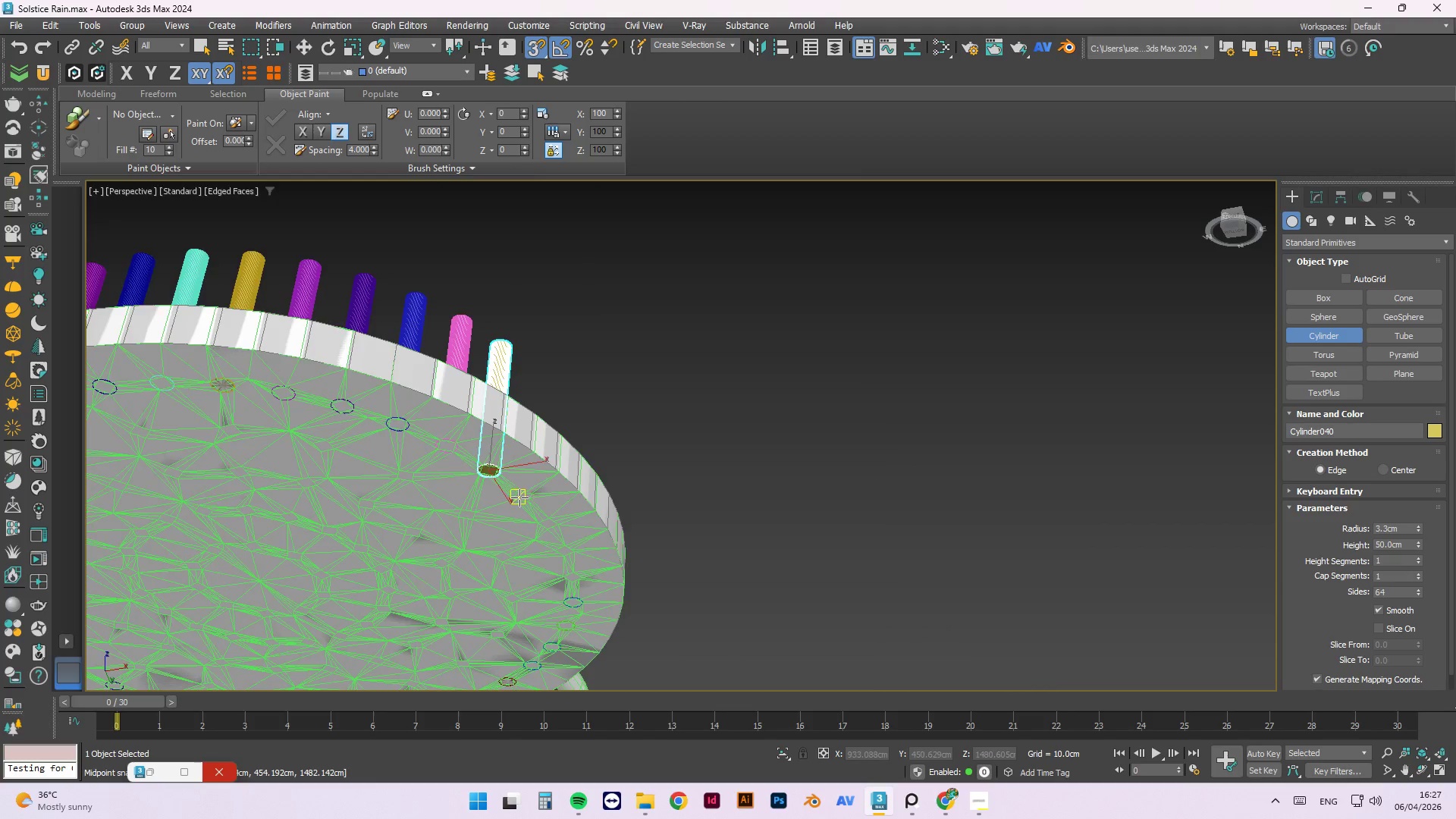 
scroll: coordinate [501, 500], scroll_direction: up, amount: 5.0
 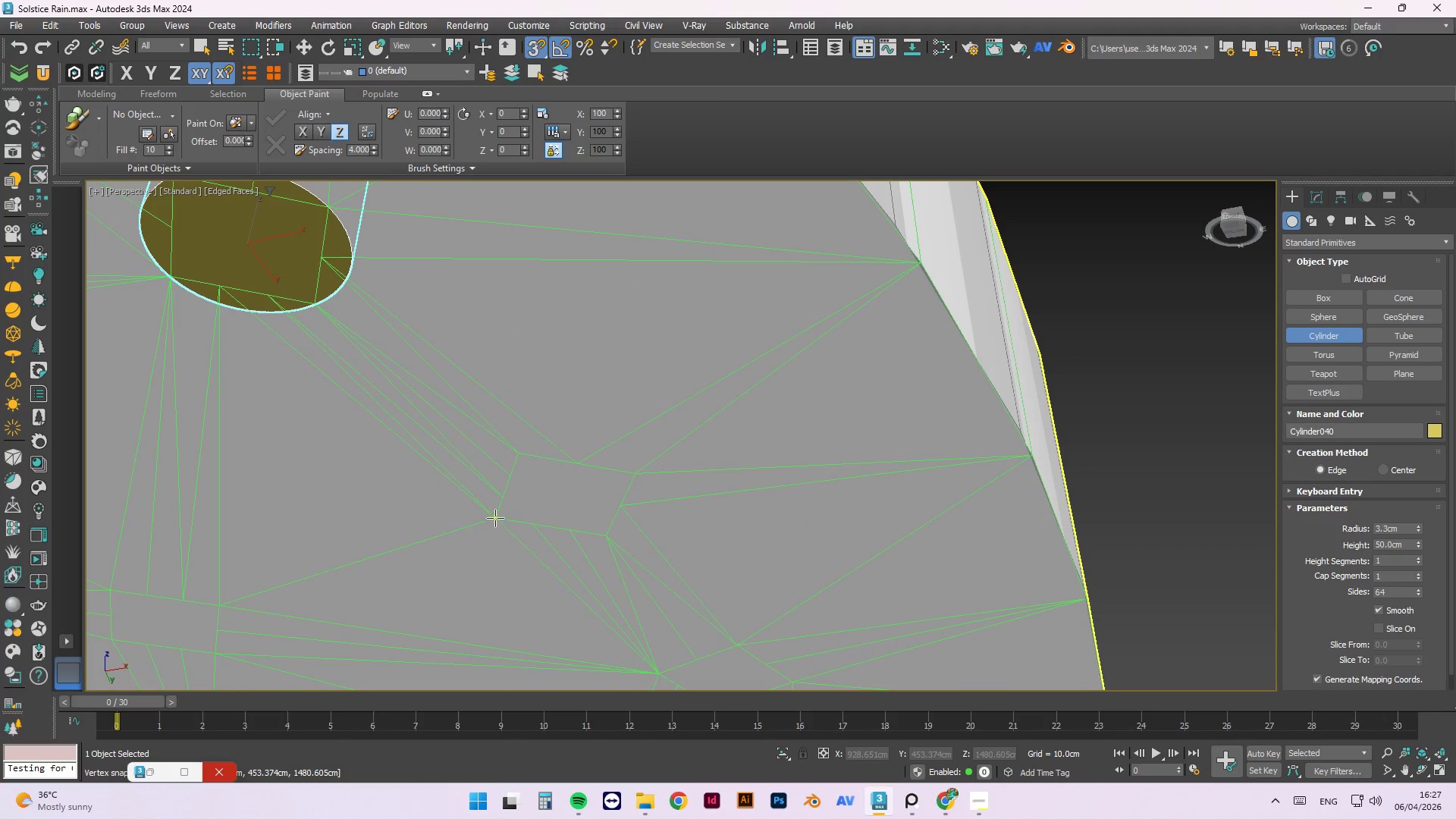 
left_click_drag(start_coordinate=[495, 518], to_coordinate=[636, 469])
 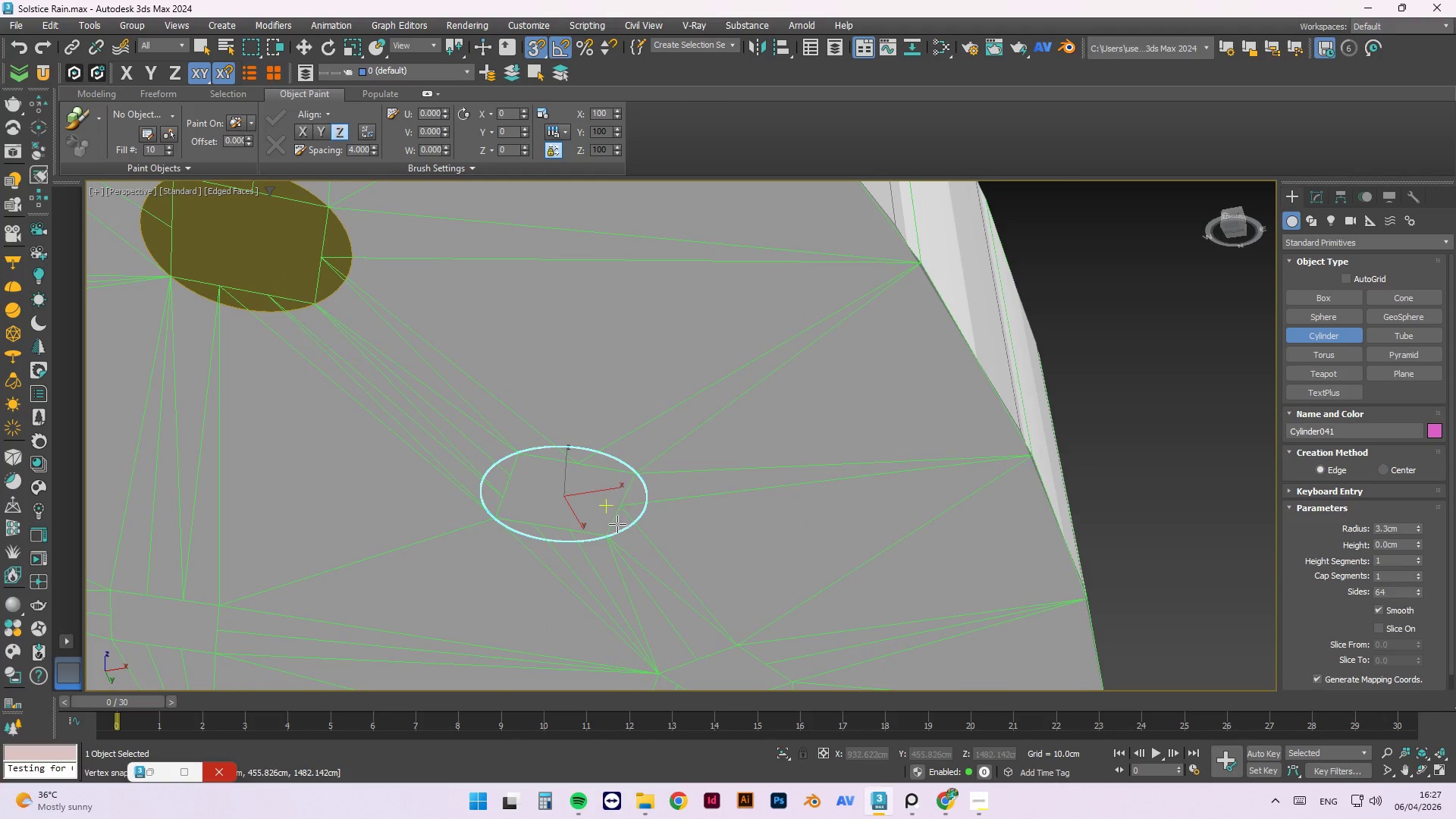 
scroll: coordinate [600, 570], scroll_direction: down, amount: 6.0
 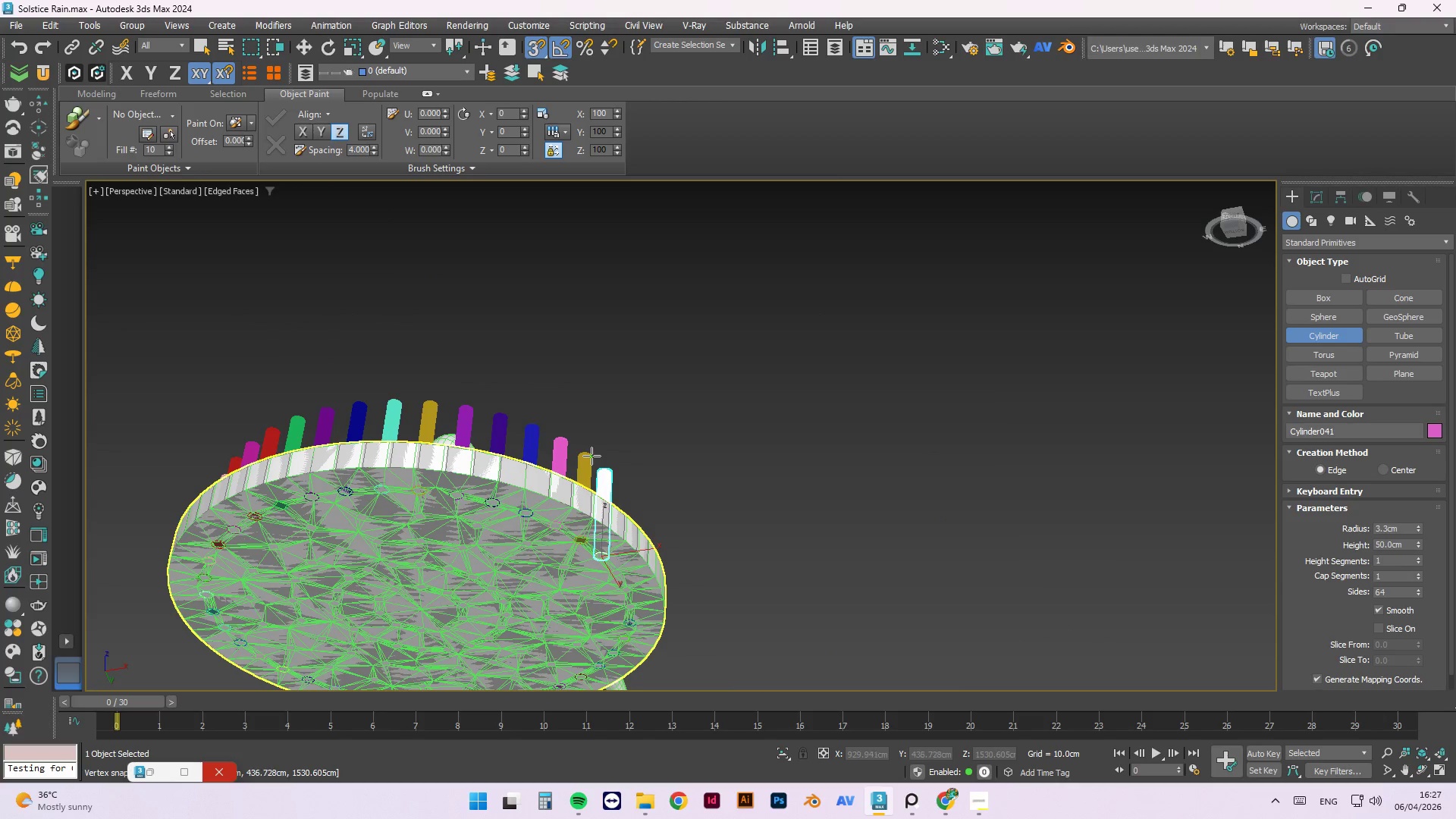 
left_click([592, 456])
 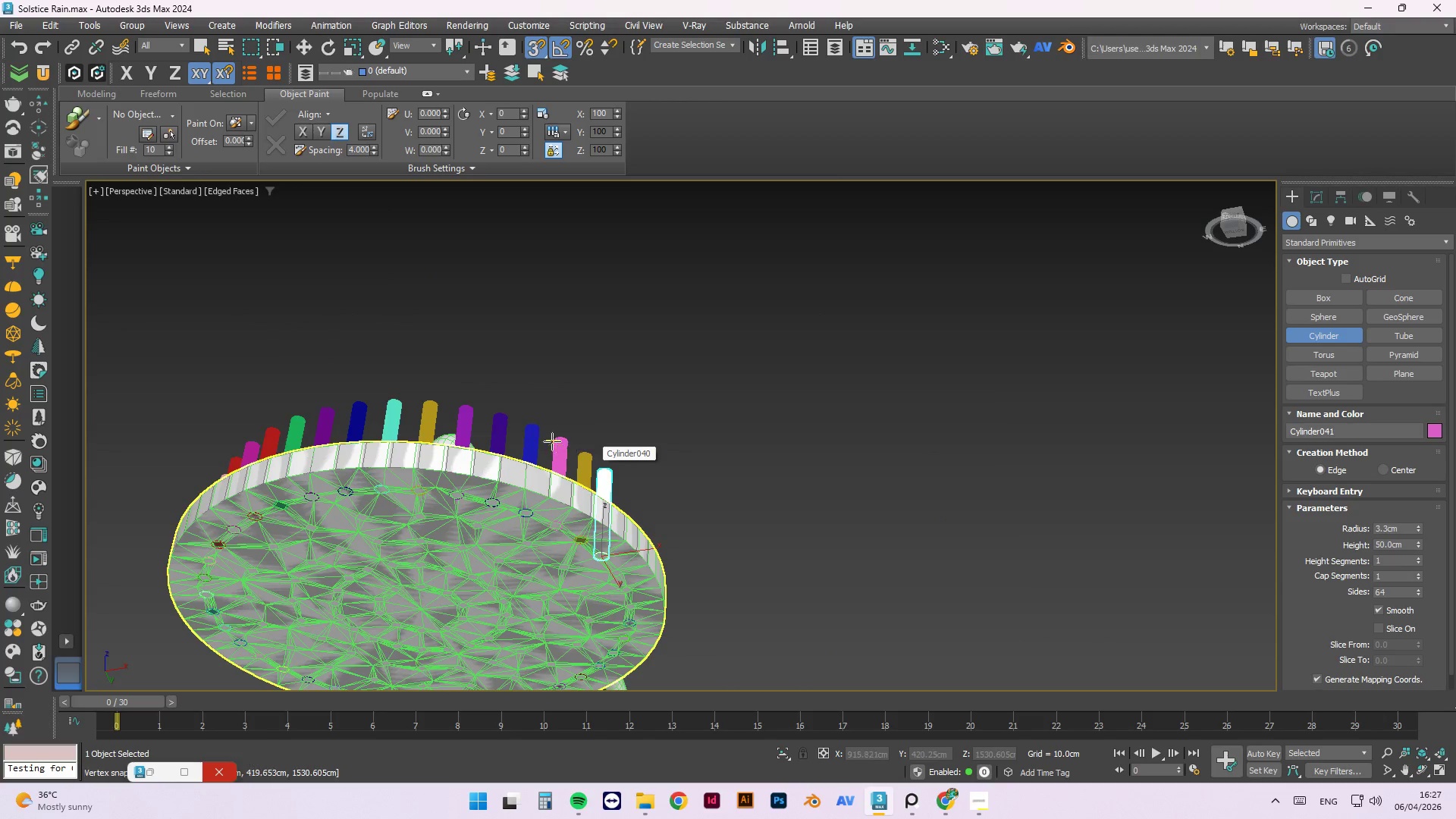 
scroll: coordinate [592, 548], scroll_direction: none, amount: 0.0
 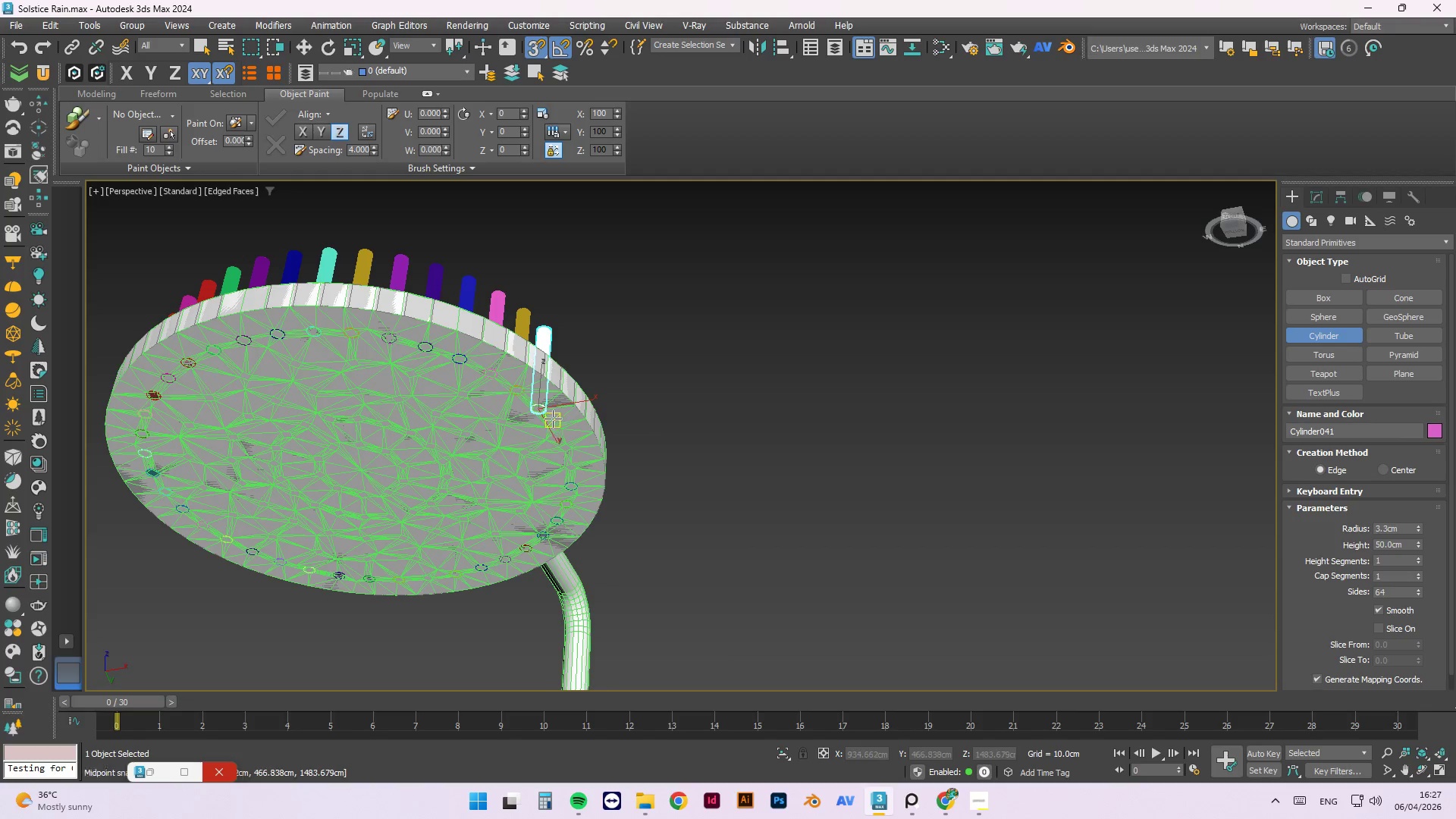 
scroll: coordinate [563, 453], scroll_direction: up, amount: 4.0
 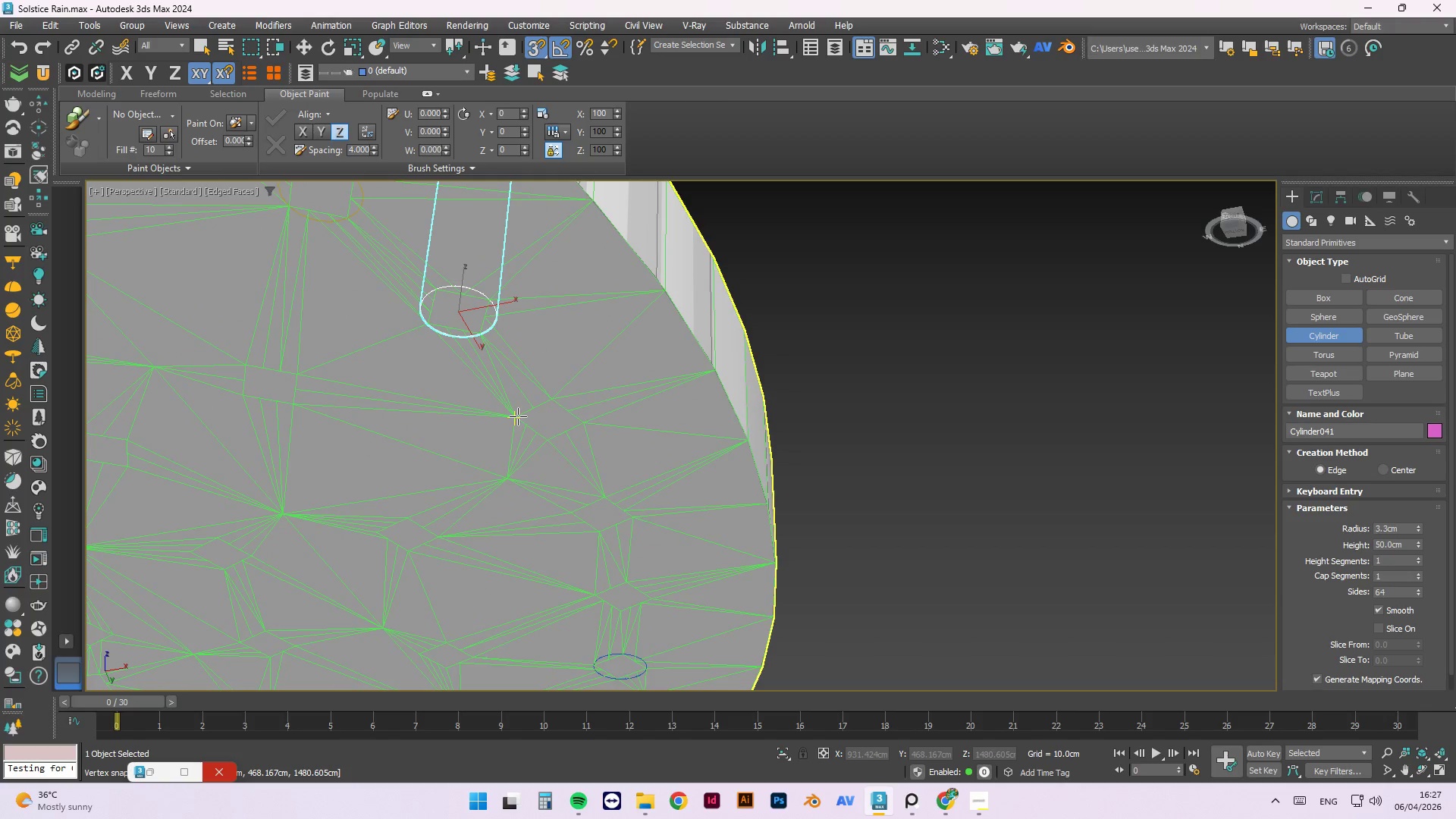 
left_click_drag(start_coordinate=[517, 416], to_coordinate=[579, 421])
 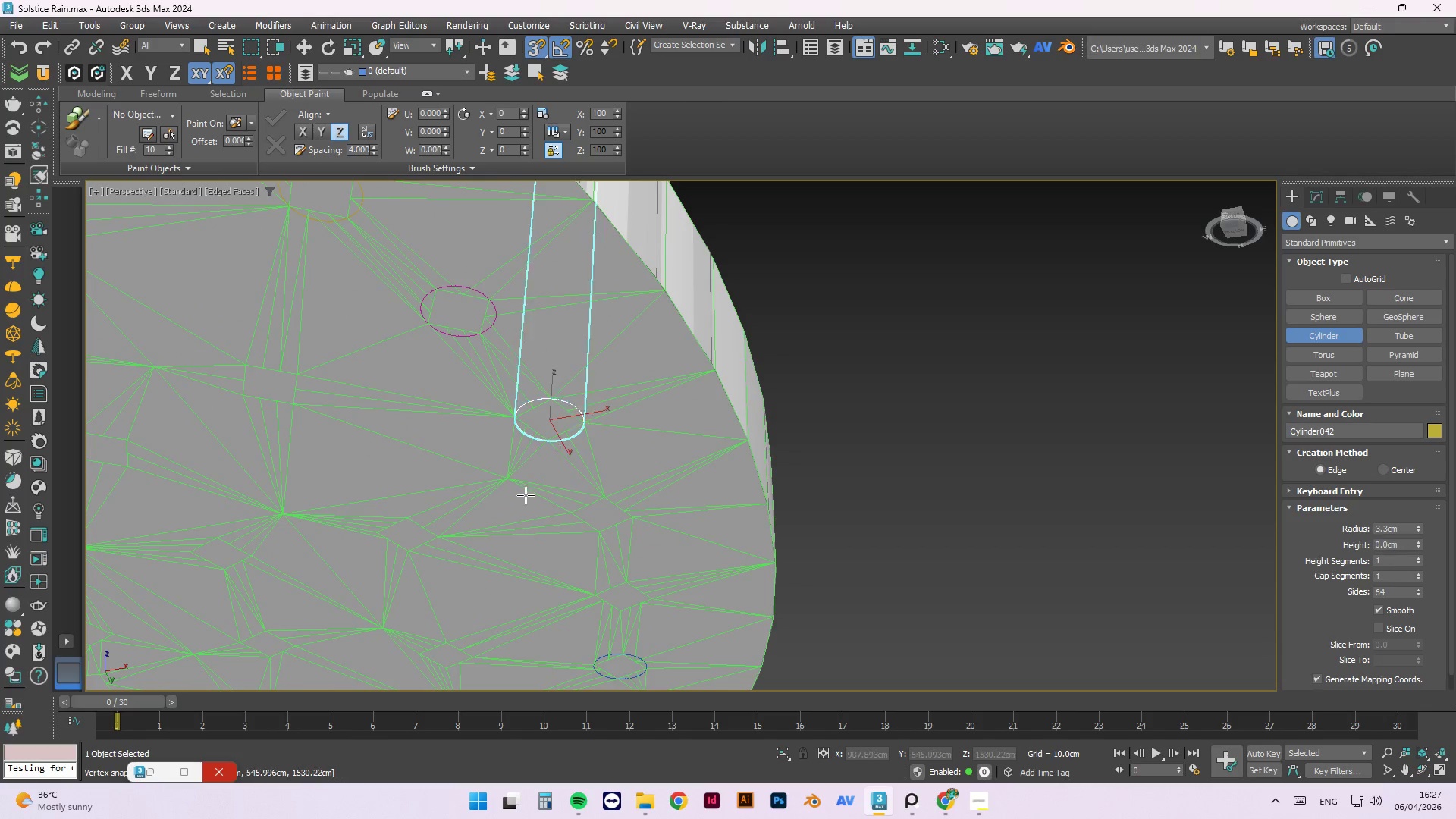 
scroll: coordinate [510, 513], scroll_direction: down, amount: 3.0
 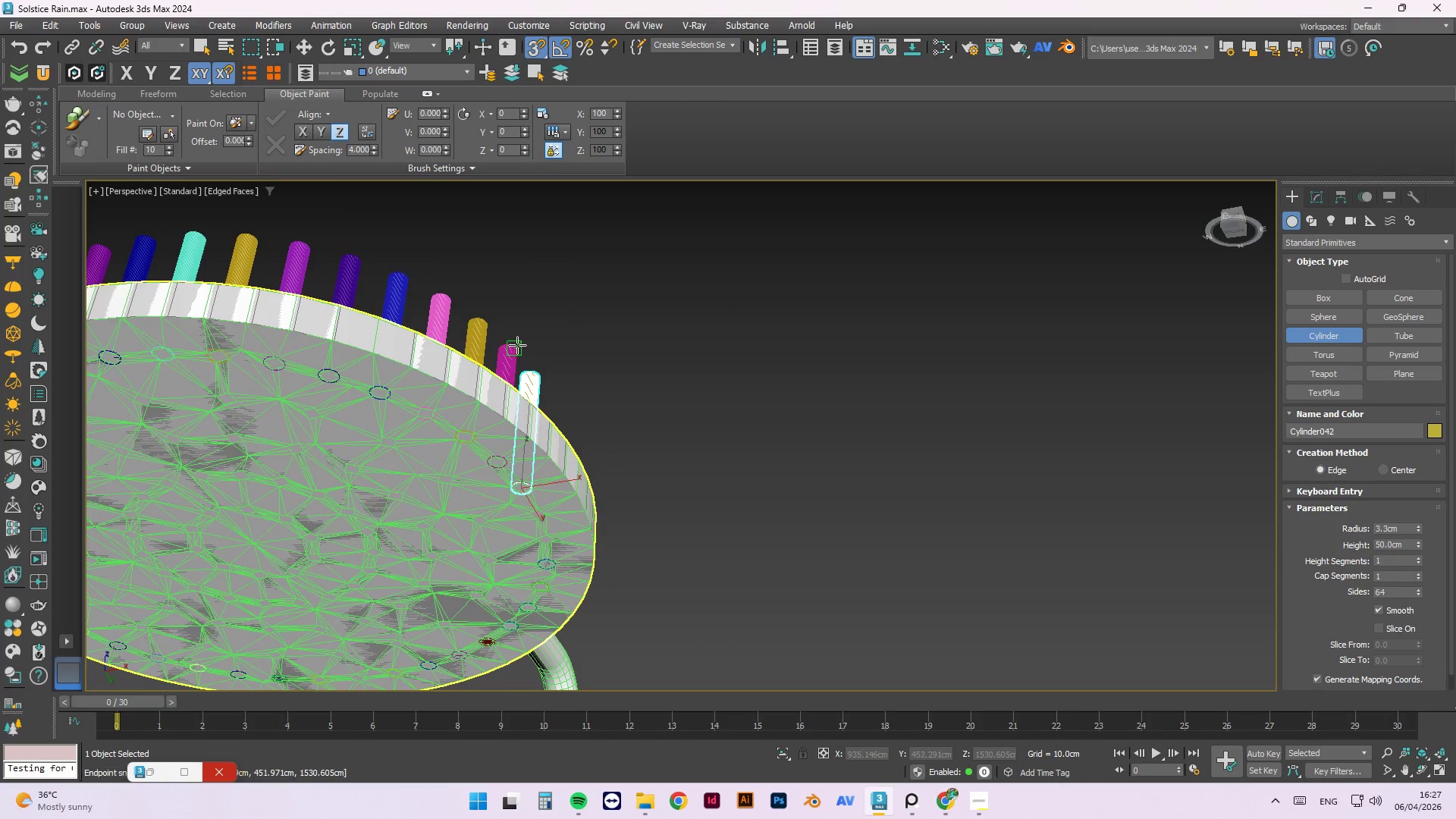 
left_click([517, 345])
 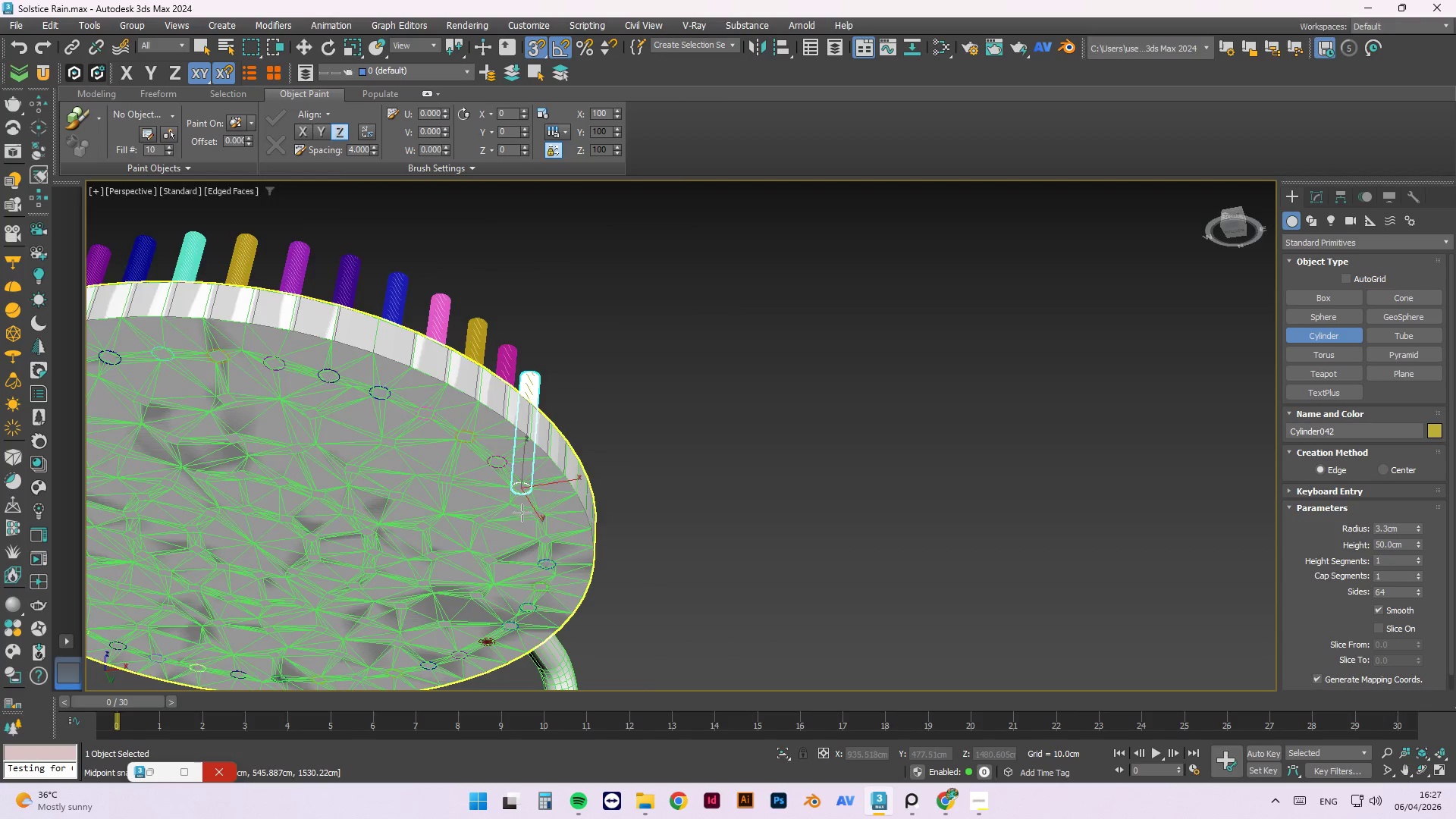 
scroll: coordinate [578, 513], scroll_direction: up, amount: 4.0
 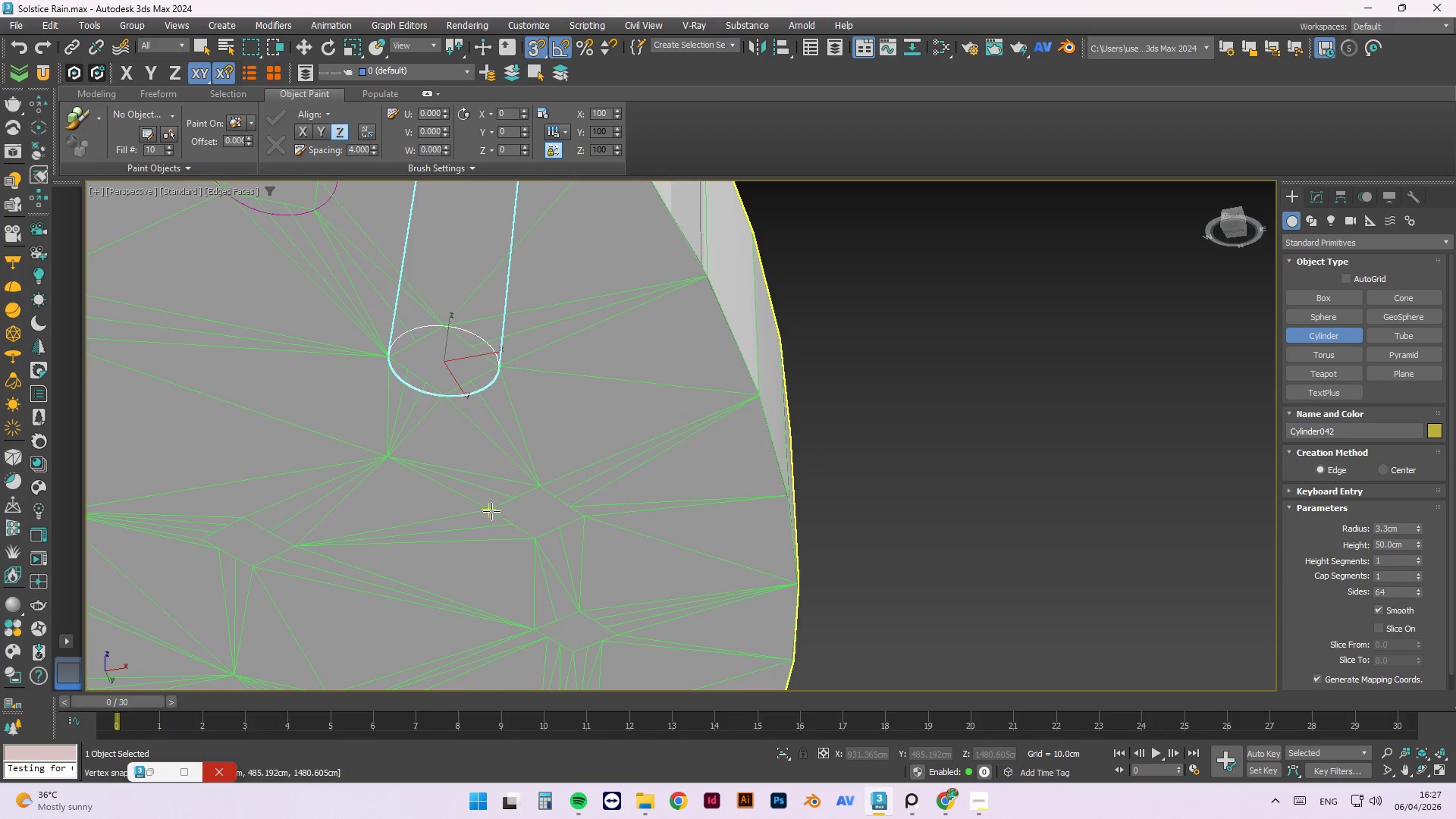 
left_click_drag(start_coordinate=[491, 511], to_coordinate=[583, 519])
 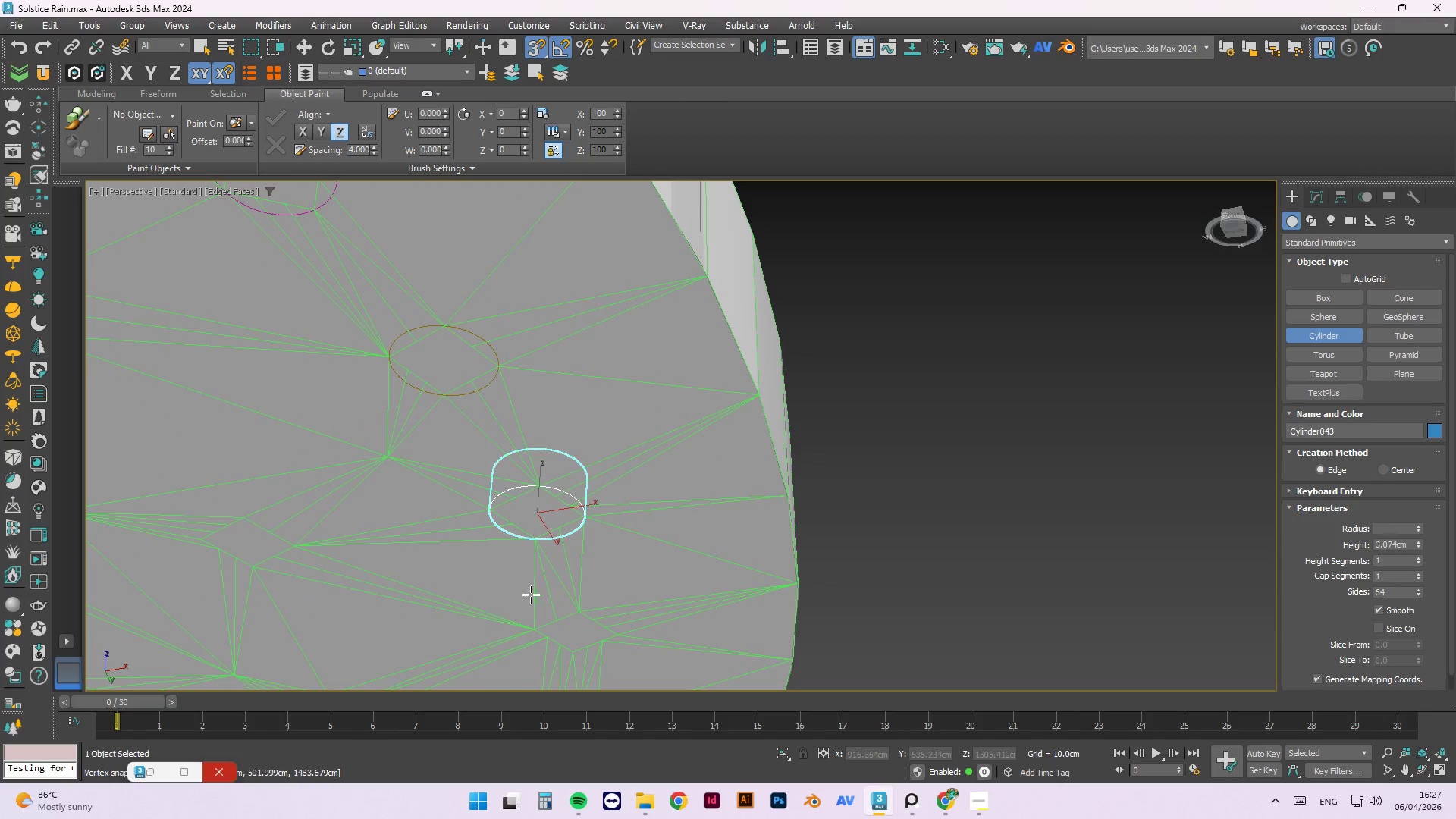 
scroll: coordinate [527, 599], scroll_direction: down, amount: 3.0
 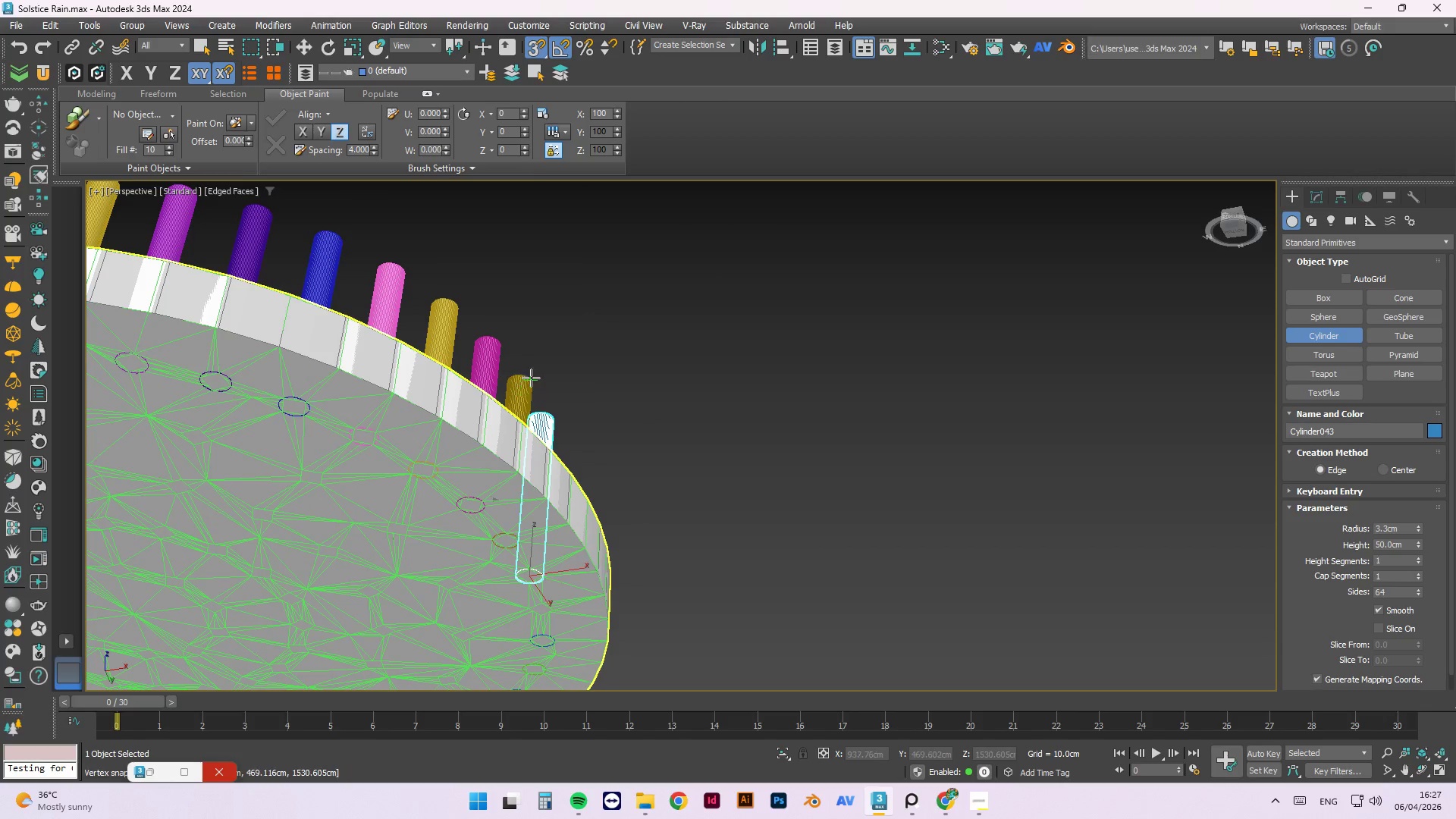 
left_click([532, 374])
 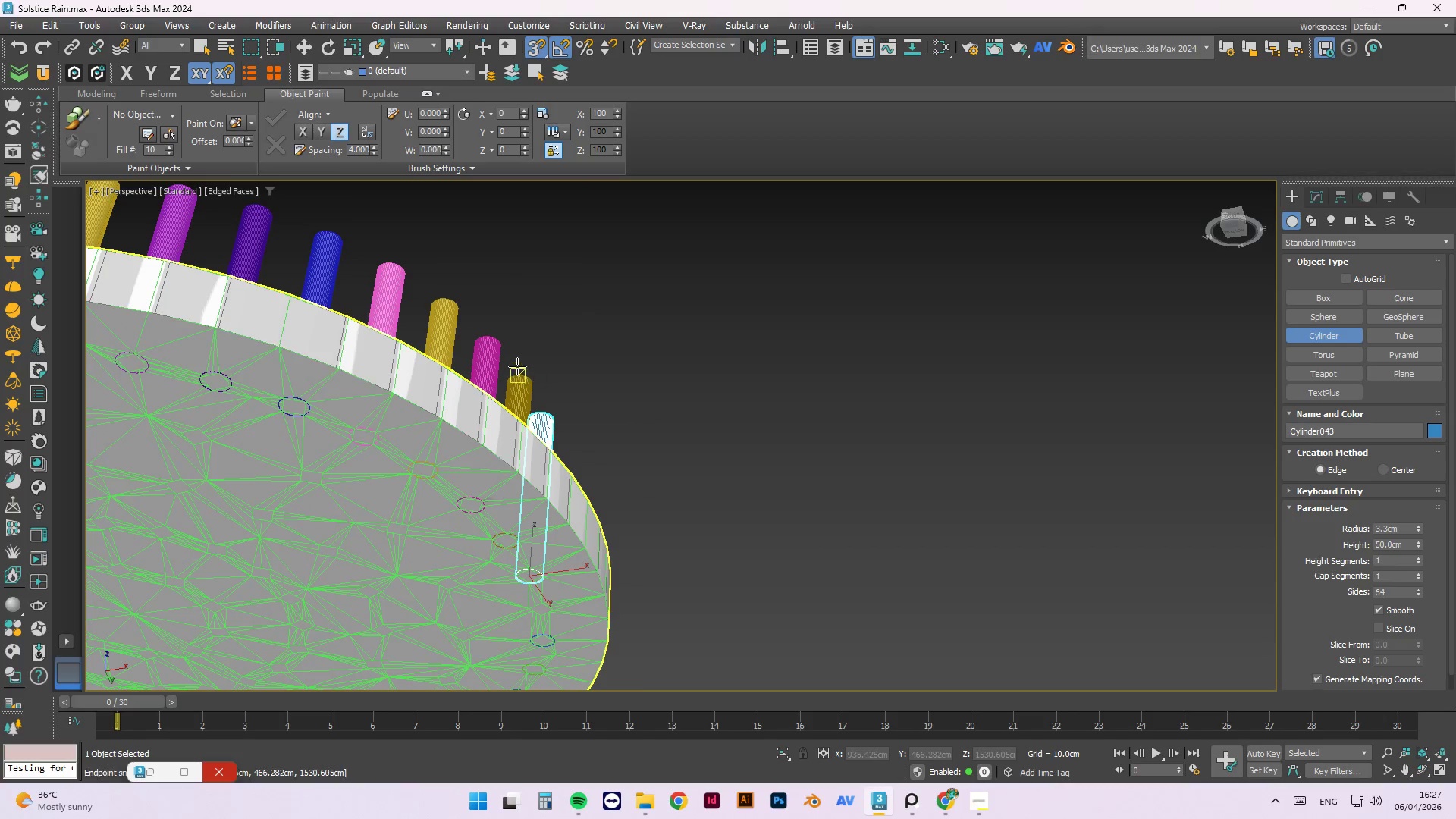 
scroll: coordinate [464, 489], scroll_direction: up, amount: 4.0
 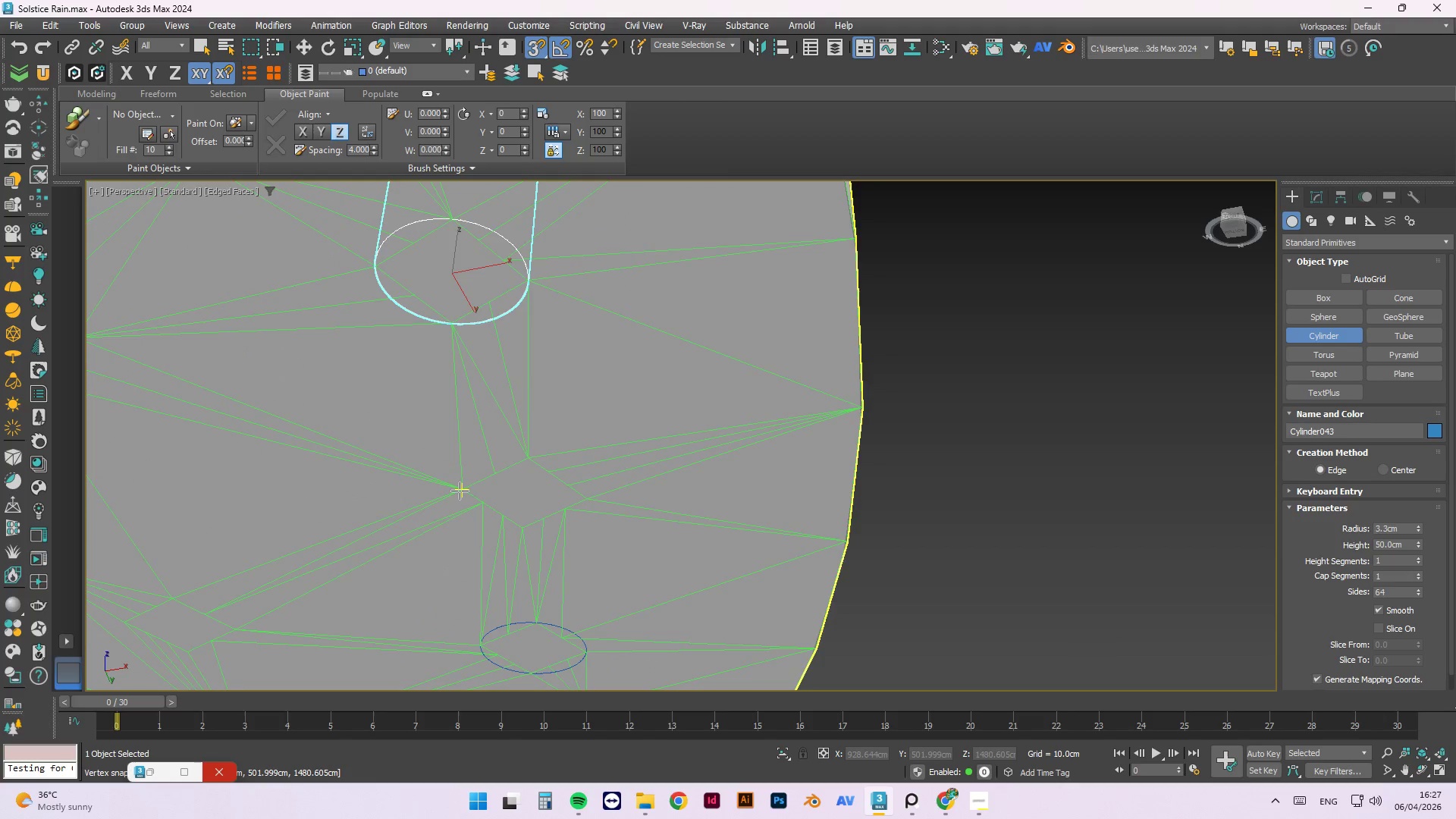 
left_click_drag(start_coordinate=[460, 491], to_coordinate=[588, 500])
 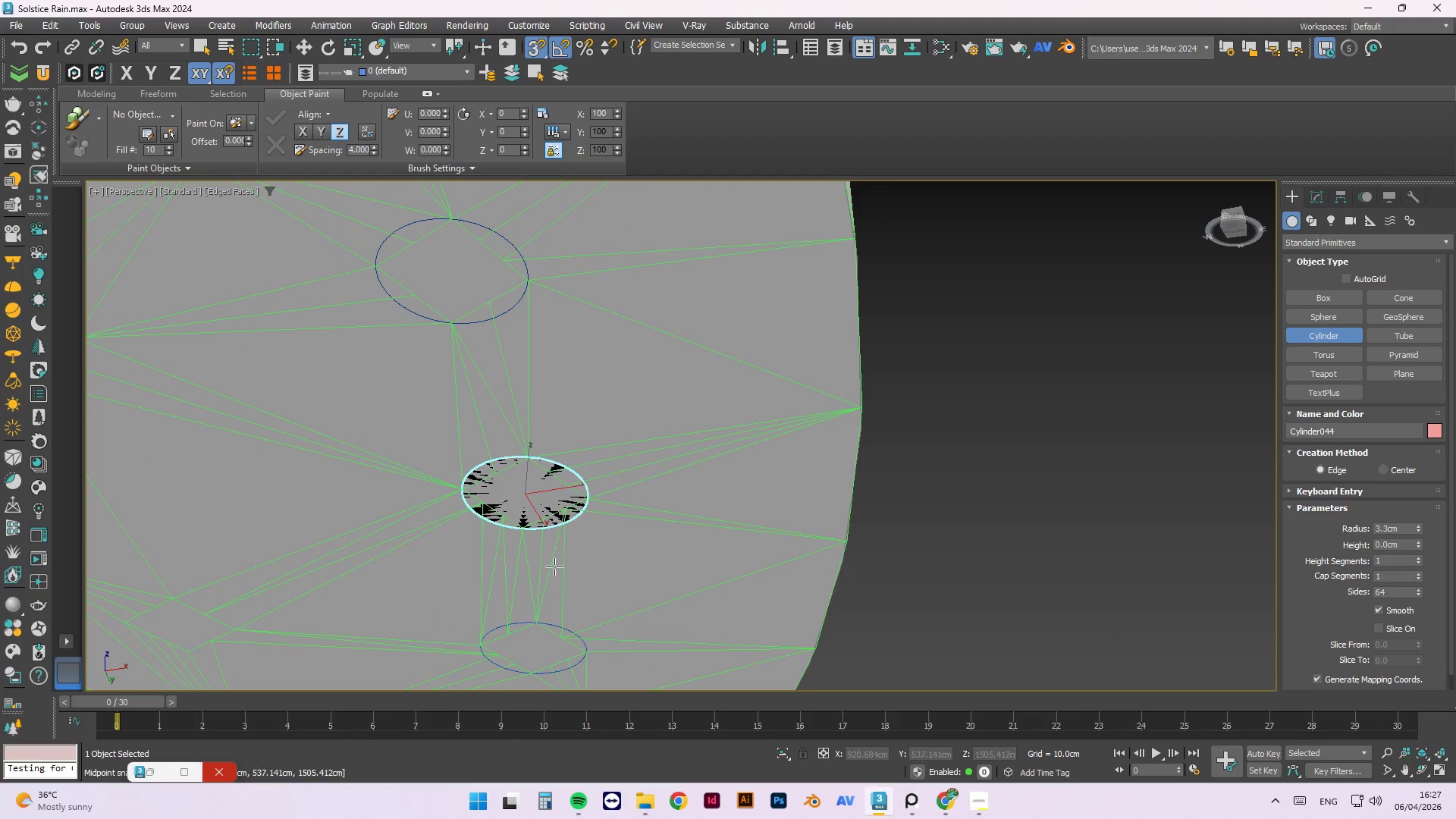 
scroll: coordinate [542, 564], scroll_direction: down, amount: 6.0
 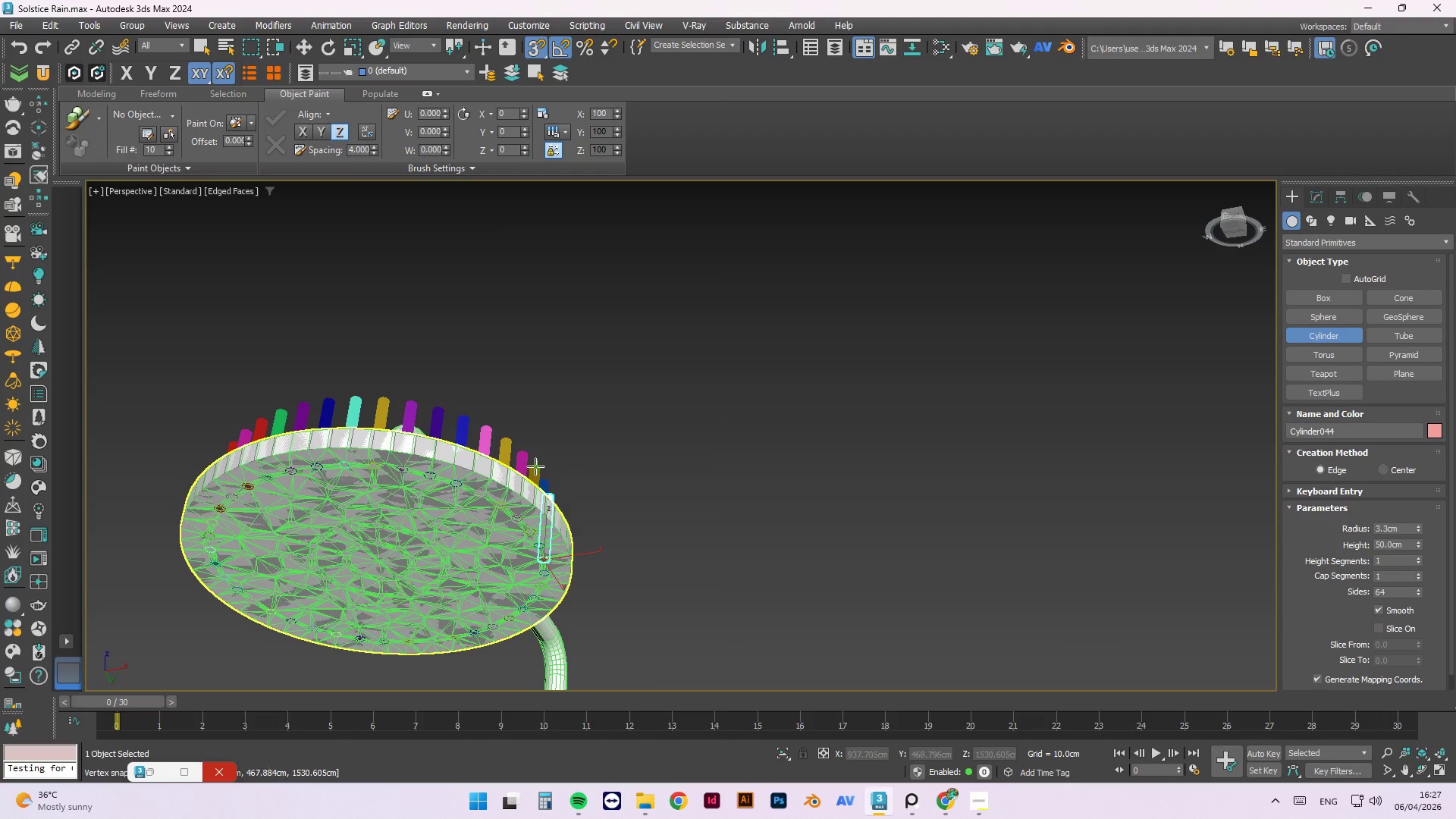 
left_click([535, 466])
 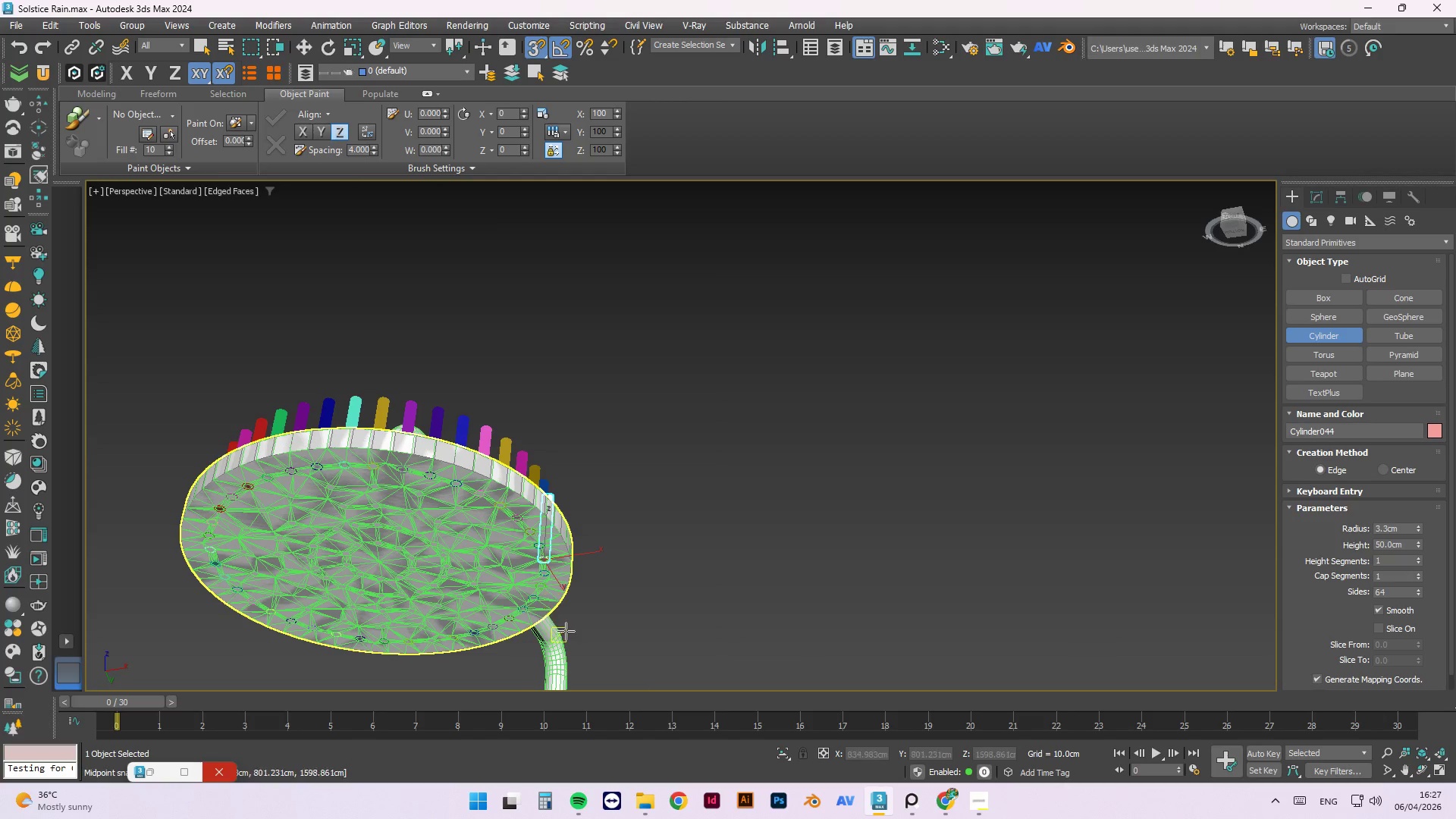 
scroll: coordinate [553, 547], scroll_direction: up, amount: 5.0
 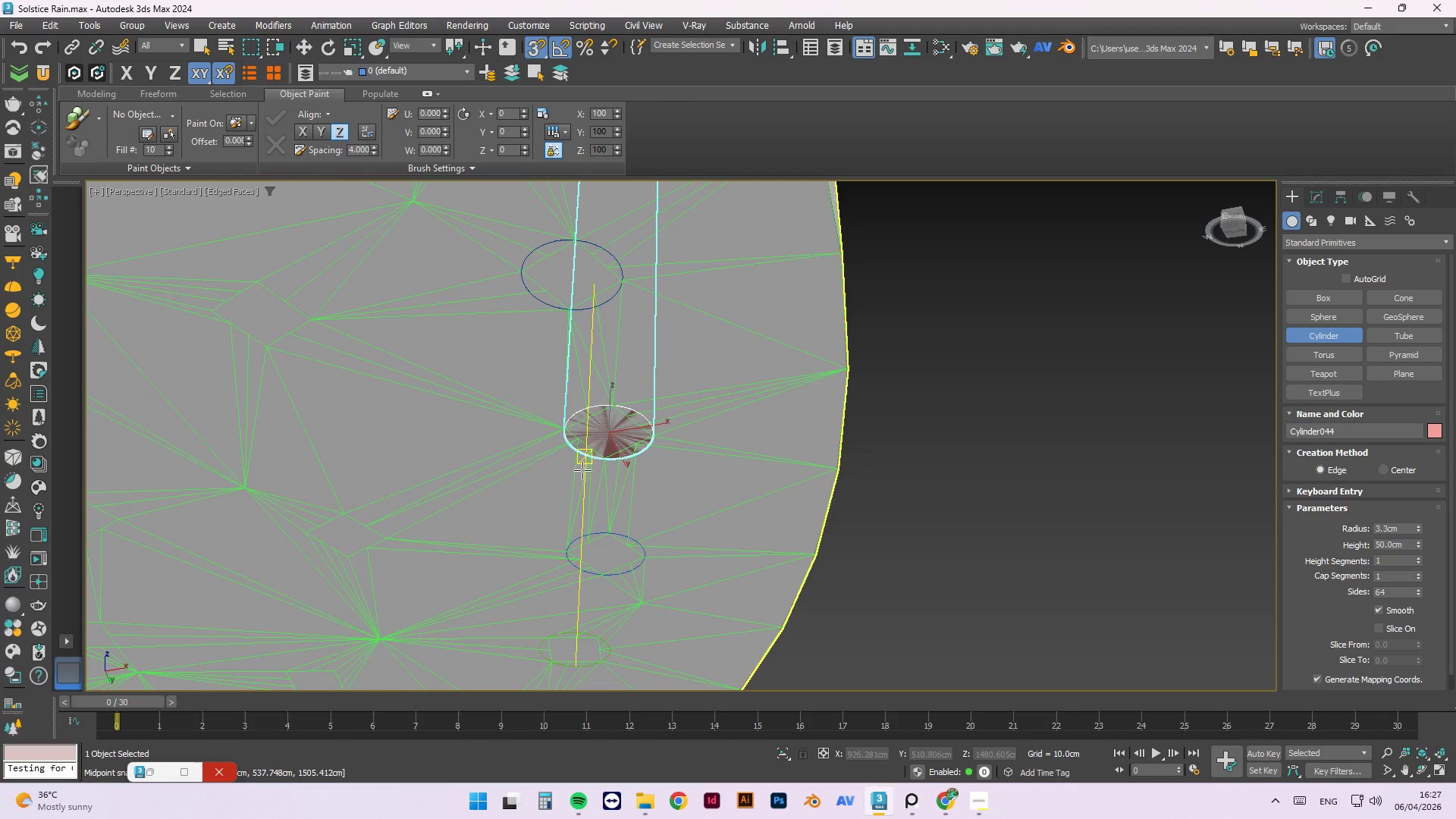 
scroll: coordinate [586, 461], scroll_direction: down, amount: 2.0
 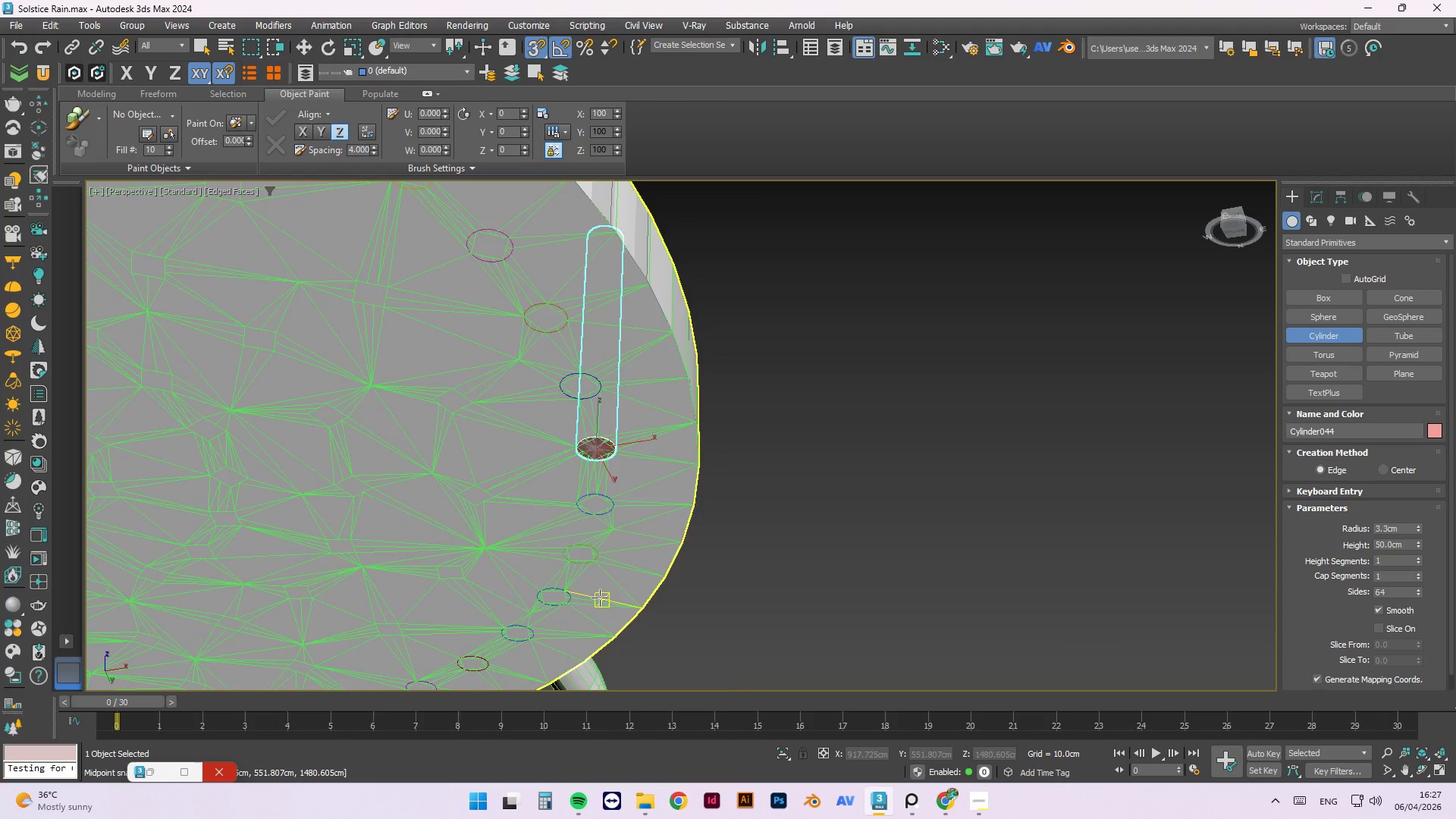 
scroll: coordinate [543, 525], scroll_direction: up, amount: 4.0
 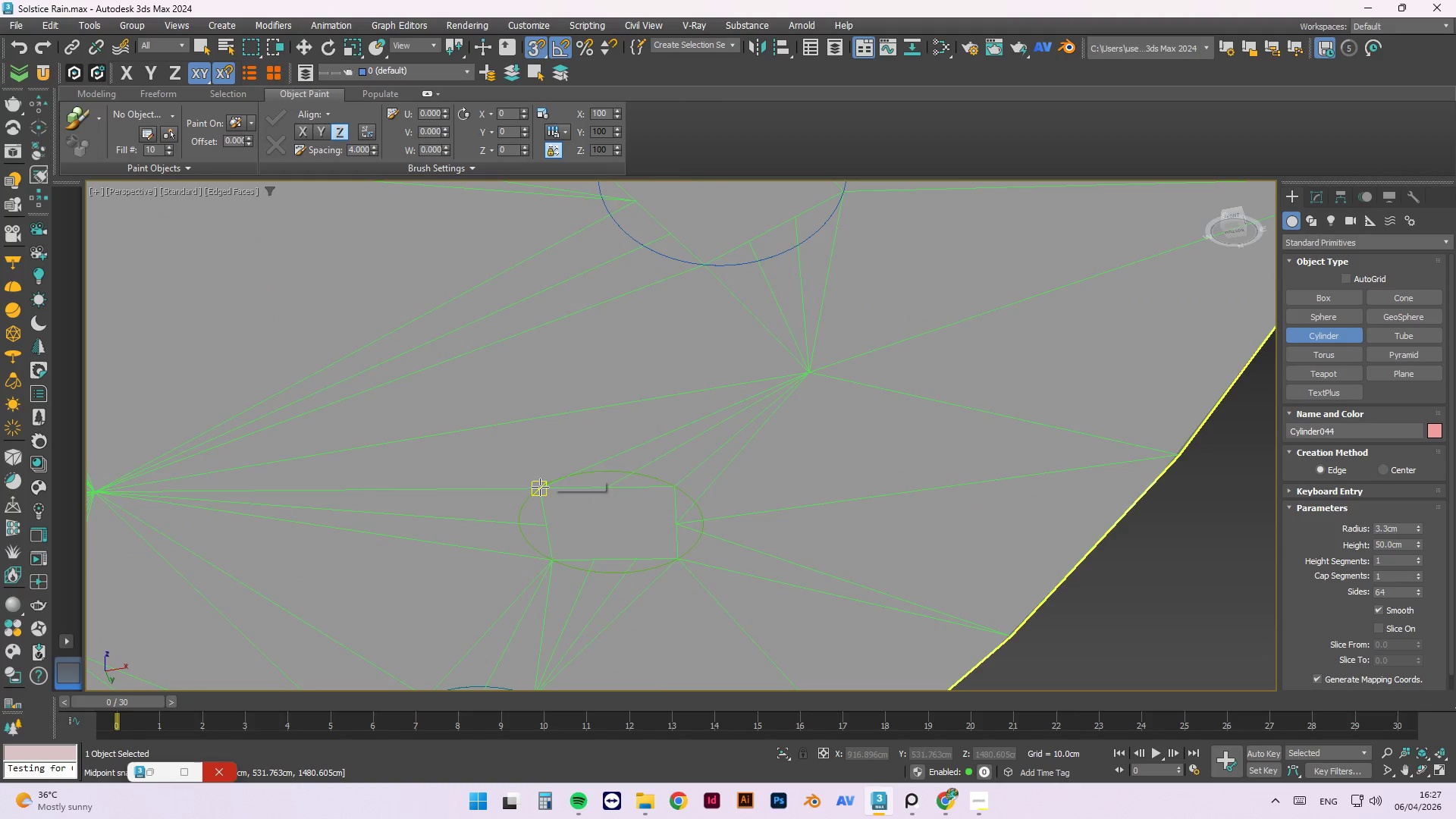 
hold_key(key=AltLeft, duration=1.53)
 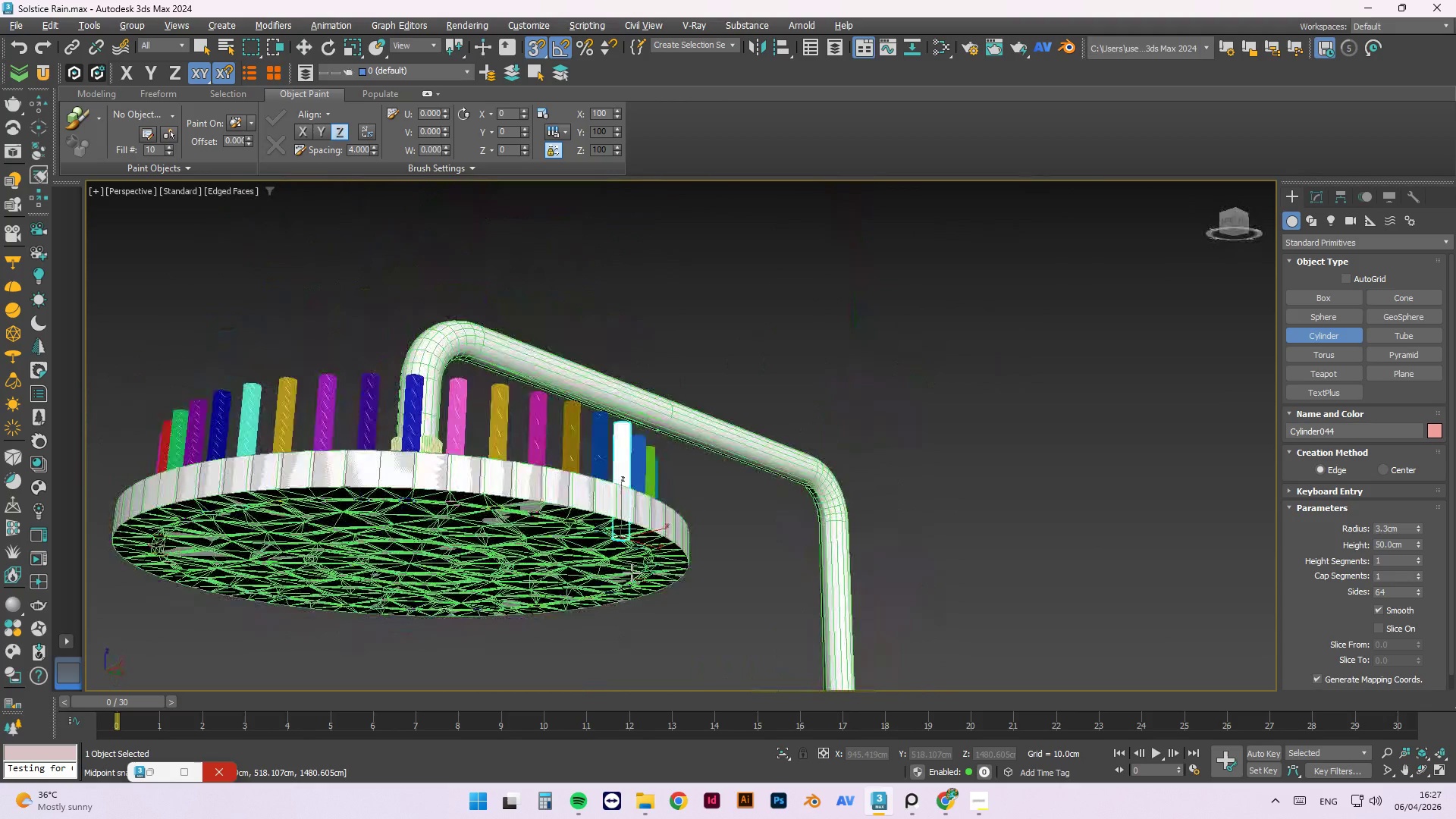 
scroll: coordinate [606, 584], scroll_direction: down, amount: 6.0
 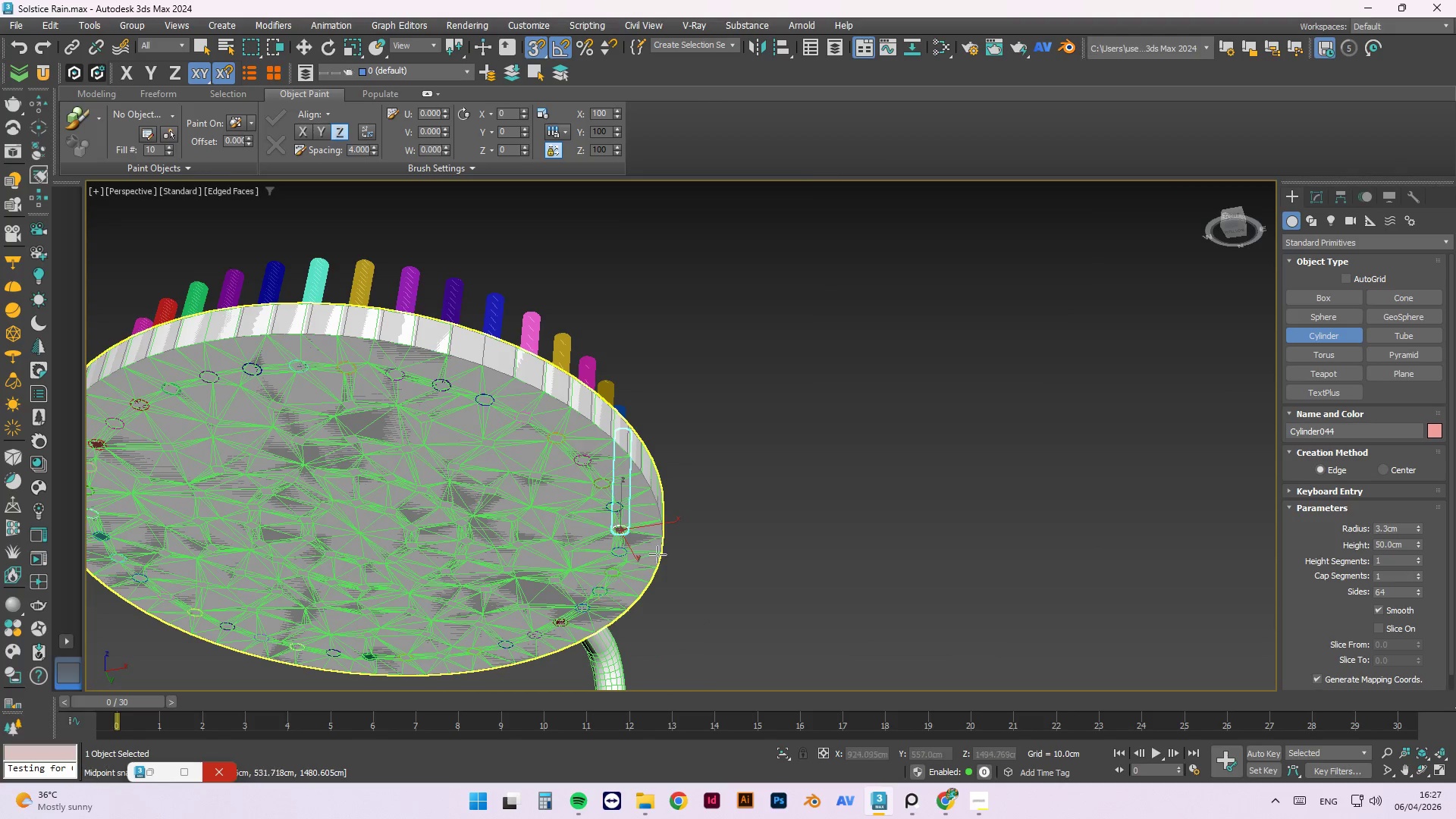 
hold_key(key=AltLeft, duration=1.44)
 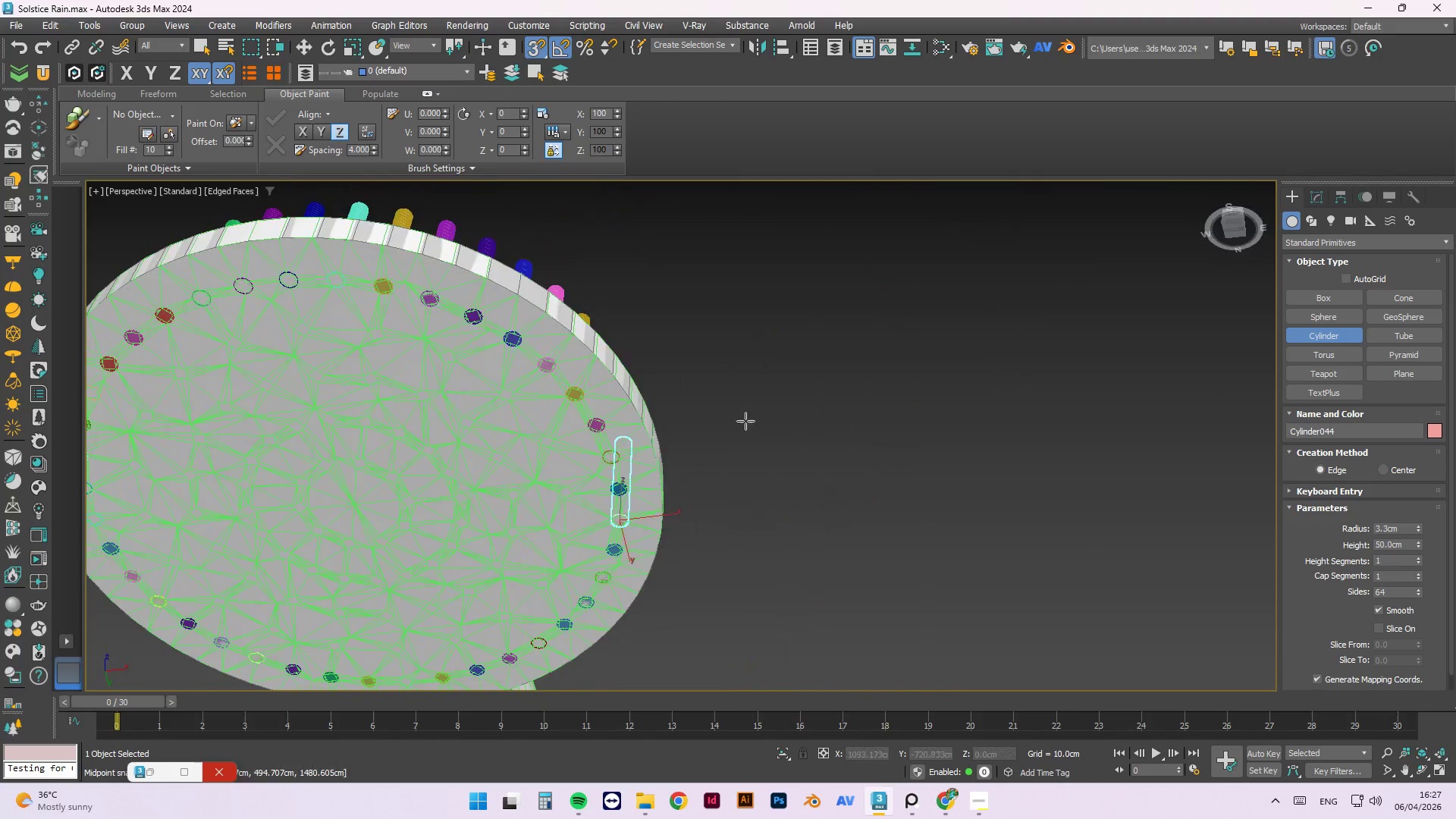 
scroll: coordinate [610, 381], scroll_direction: none, amount: 0.0
 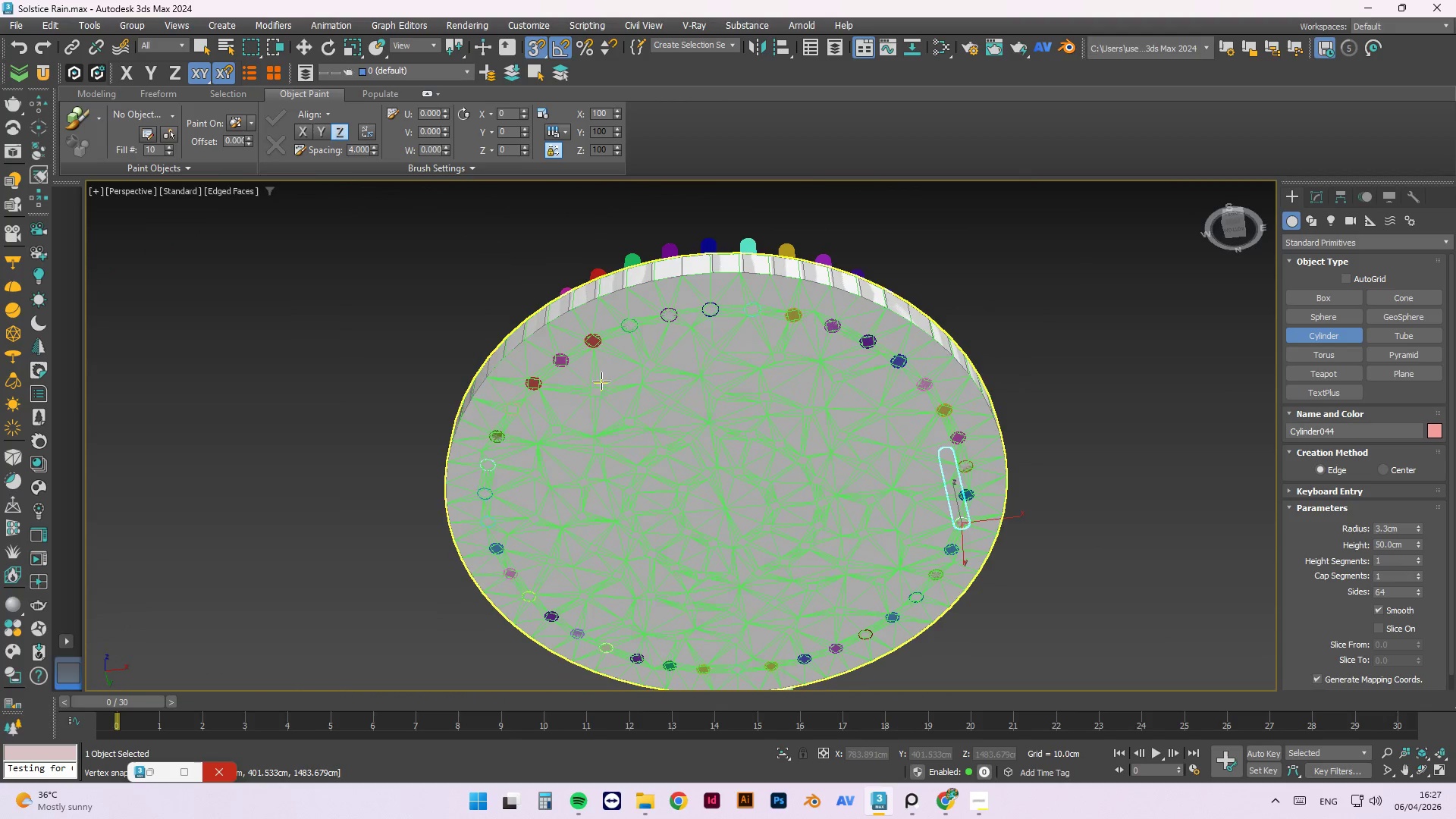 
scroll: coordinate [588, 401], scroll_direction: up, amount: 5.0
 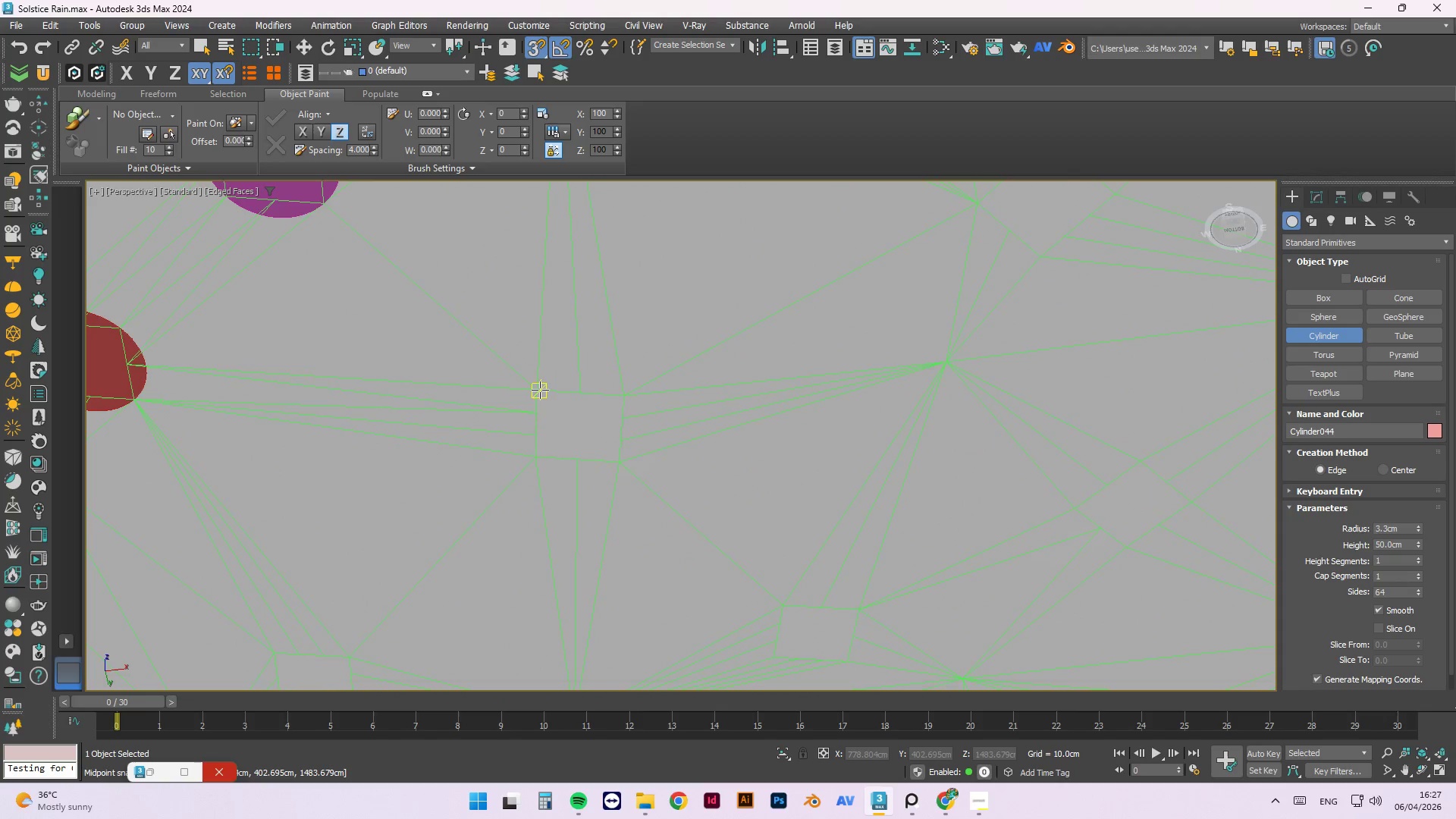 
left_click_drag(start_coordinate=[540, 390], to_coordinate=[628, 471])
 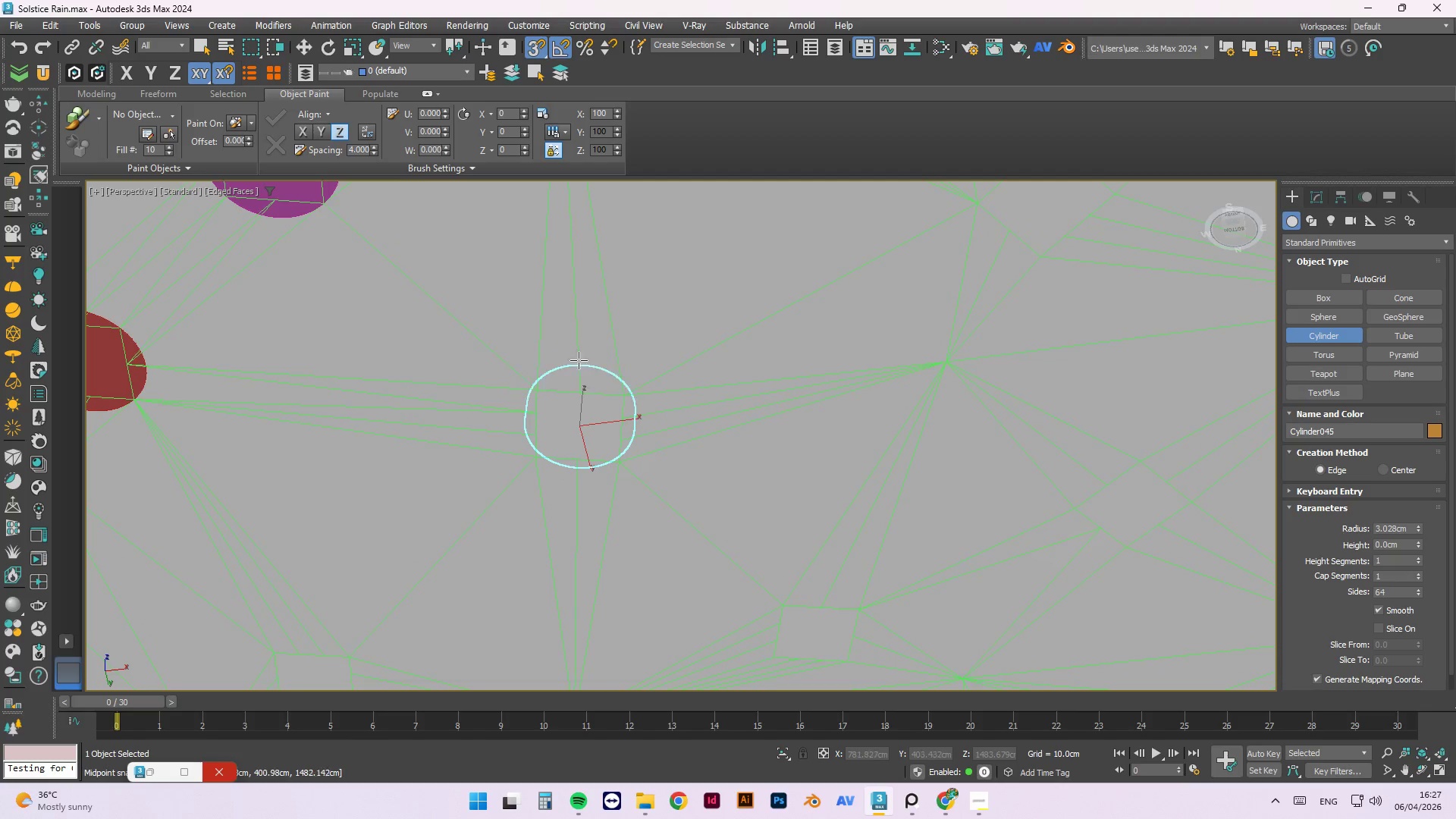 
key(Escape)
 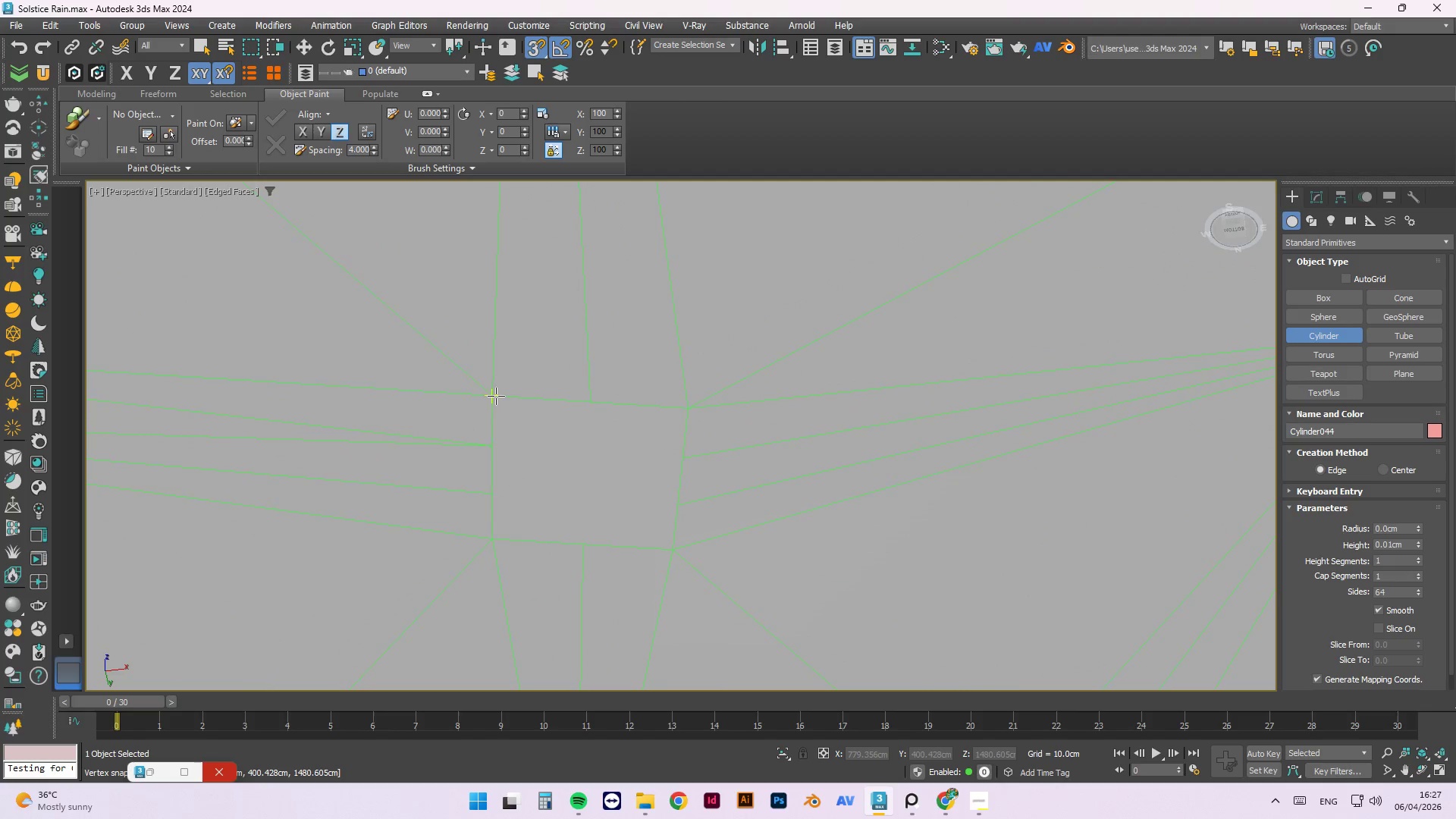 
scroll: coordinate [573, 395], scroll_direction: up, amount: 2.0
 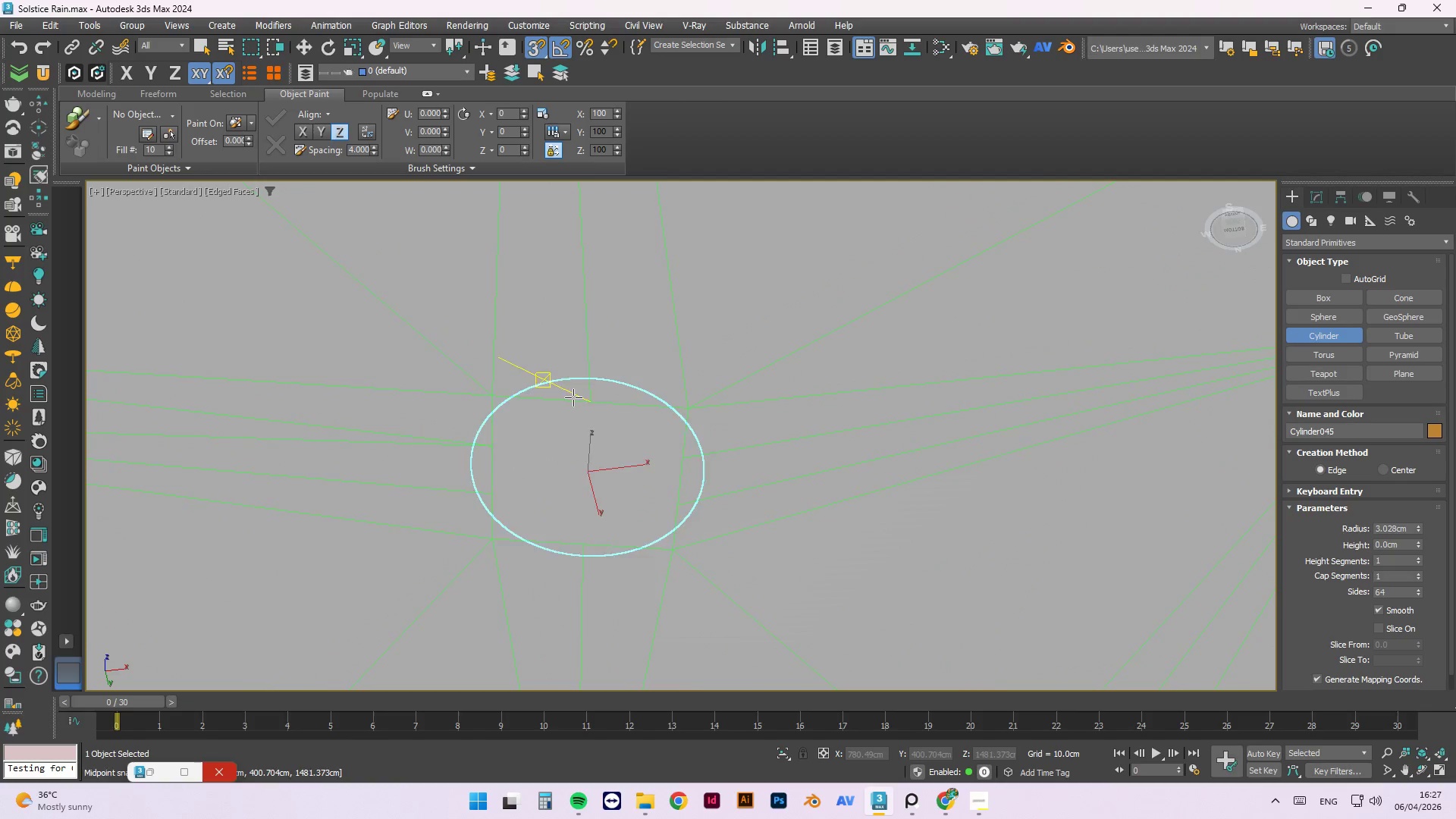 
left_click_drag(start_coordinate=[494, 396], to_coordinate=[682, 551])
 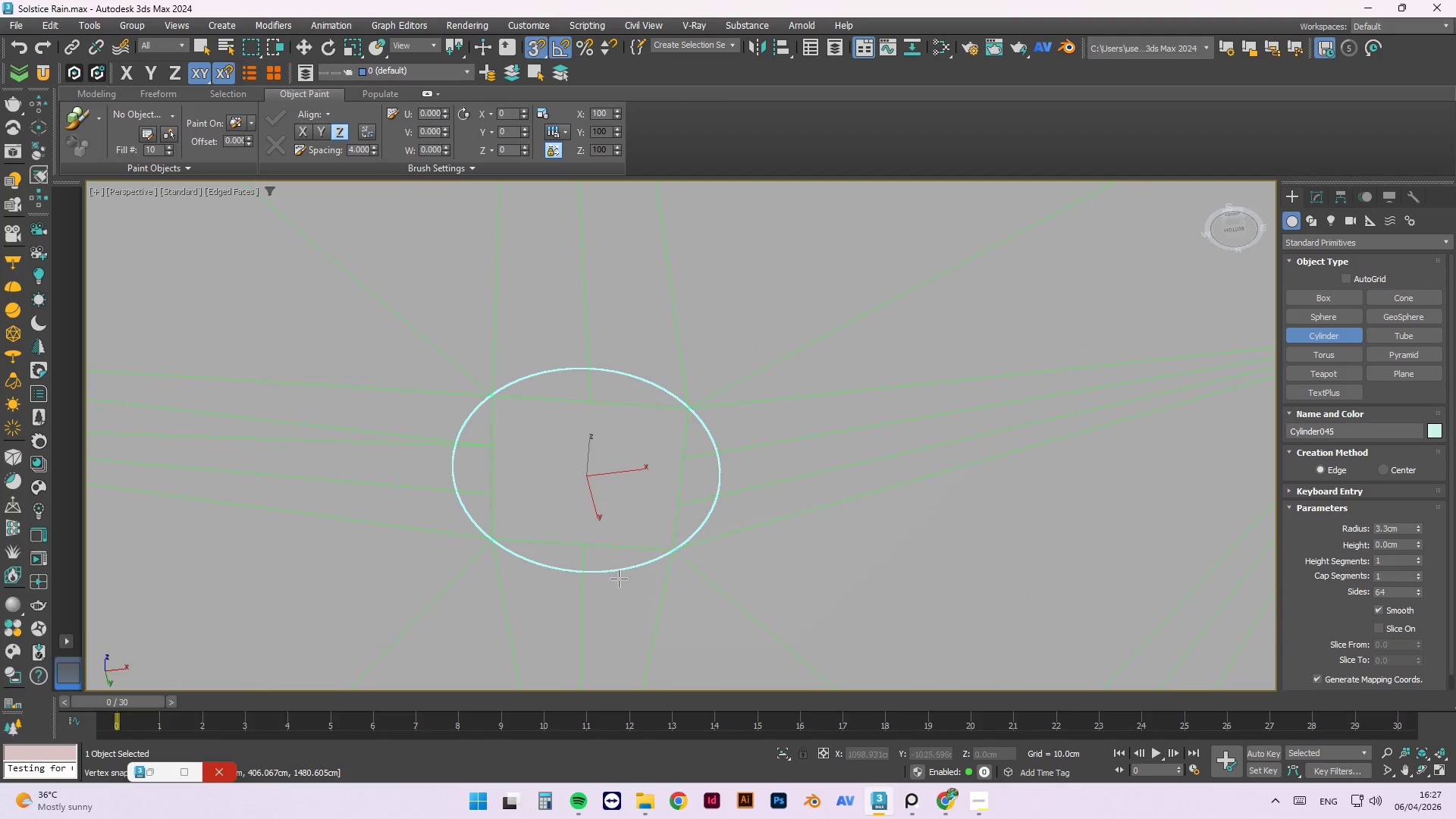 
hold_key(key=AltLeft, duration=1.12)
 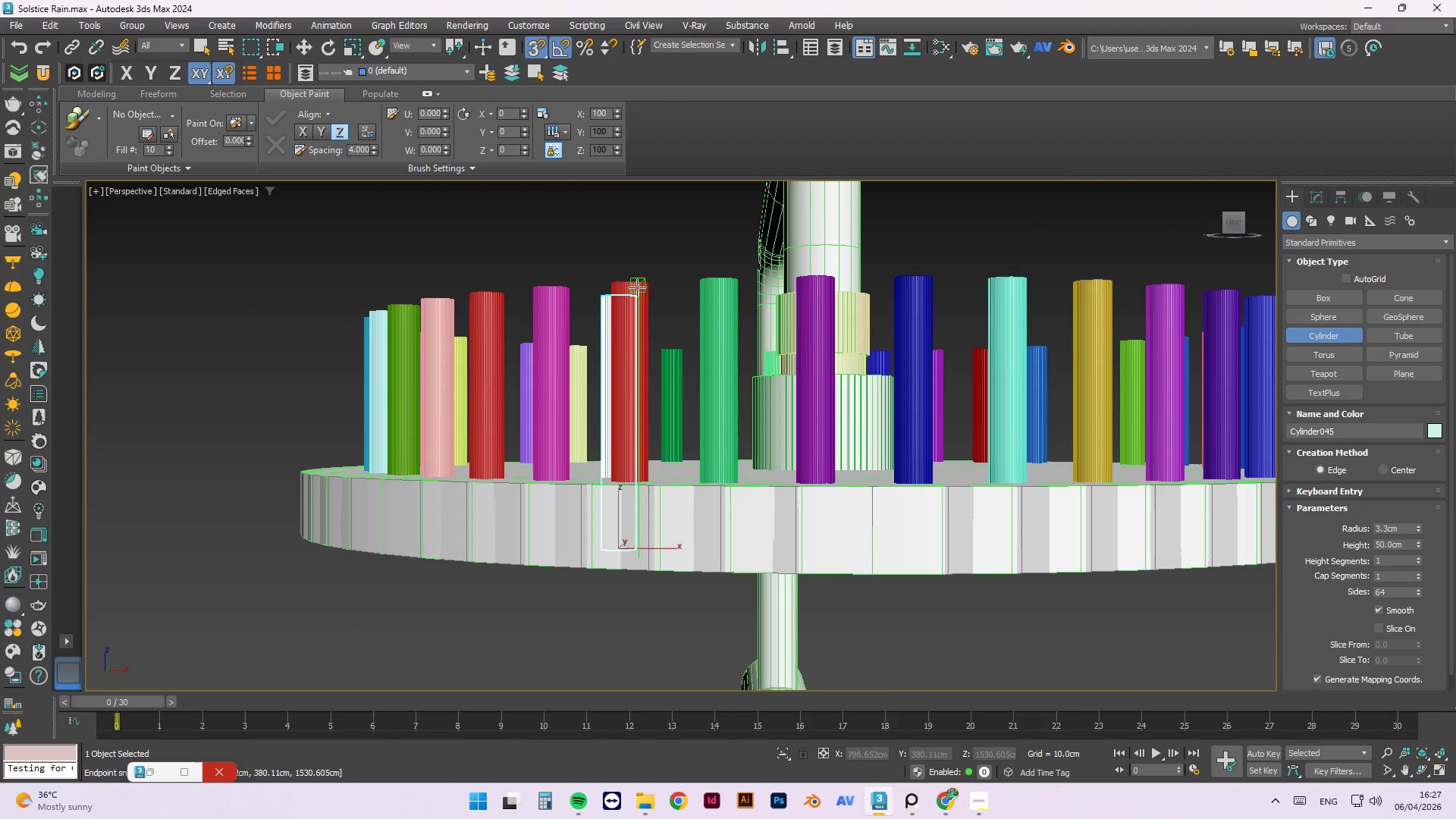 
scroll: coordinate [626, 546], scroll_direction: down, amount: 6.0
 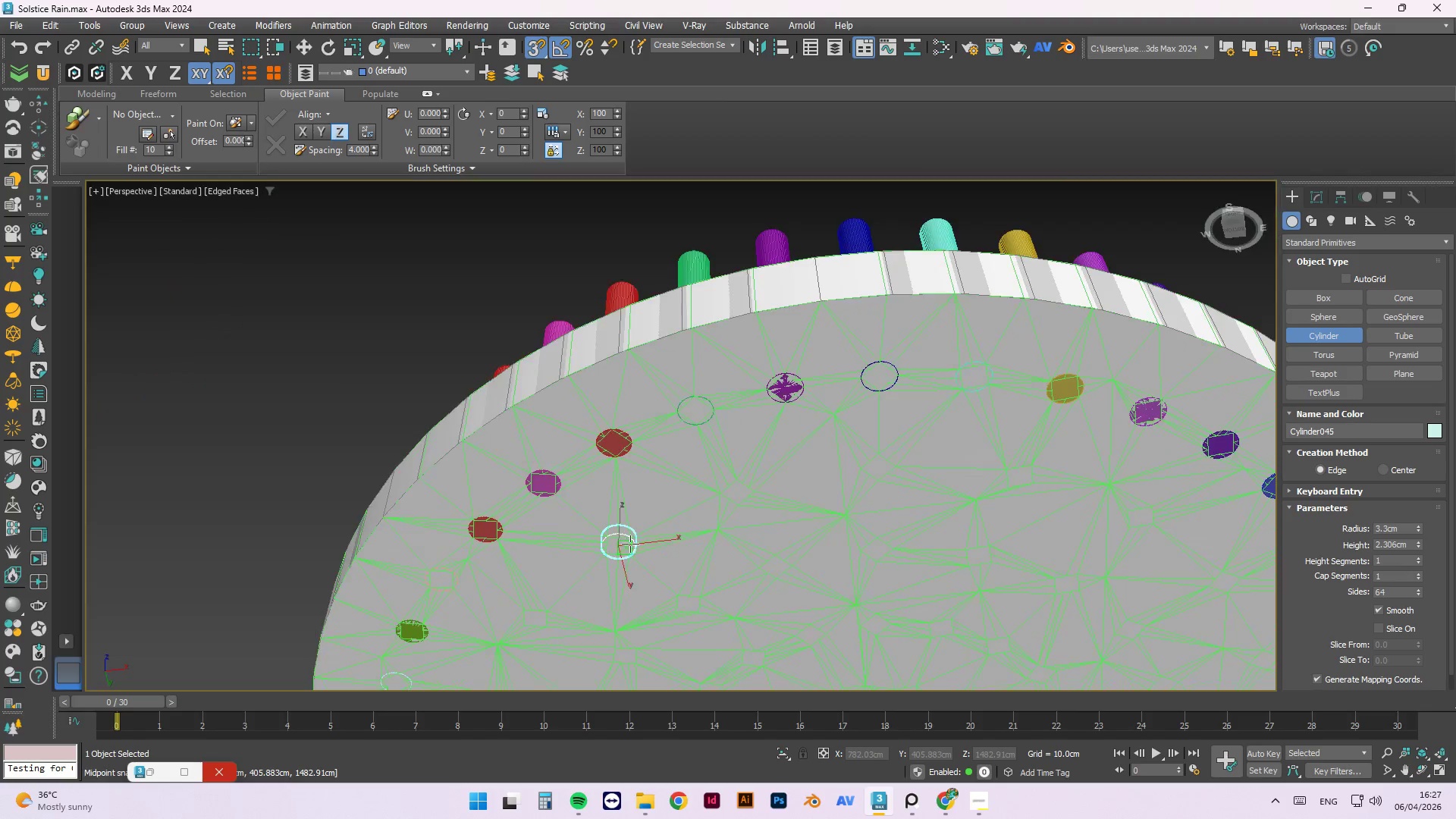 
left_click([637, 287])
 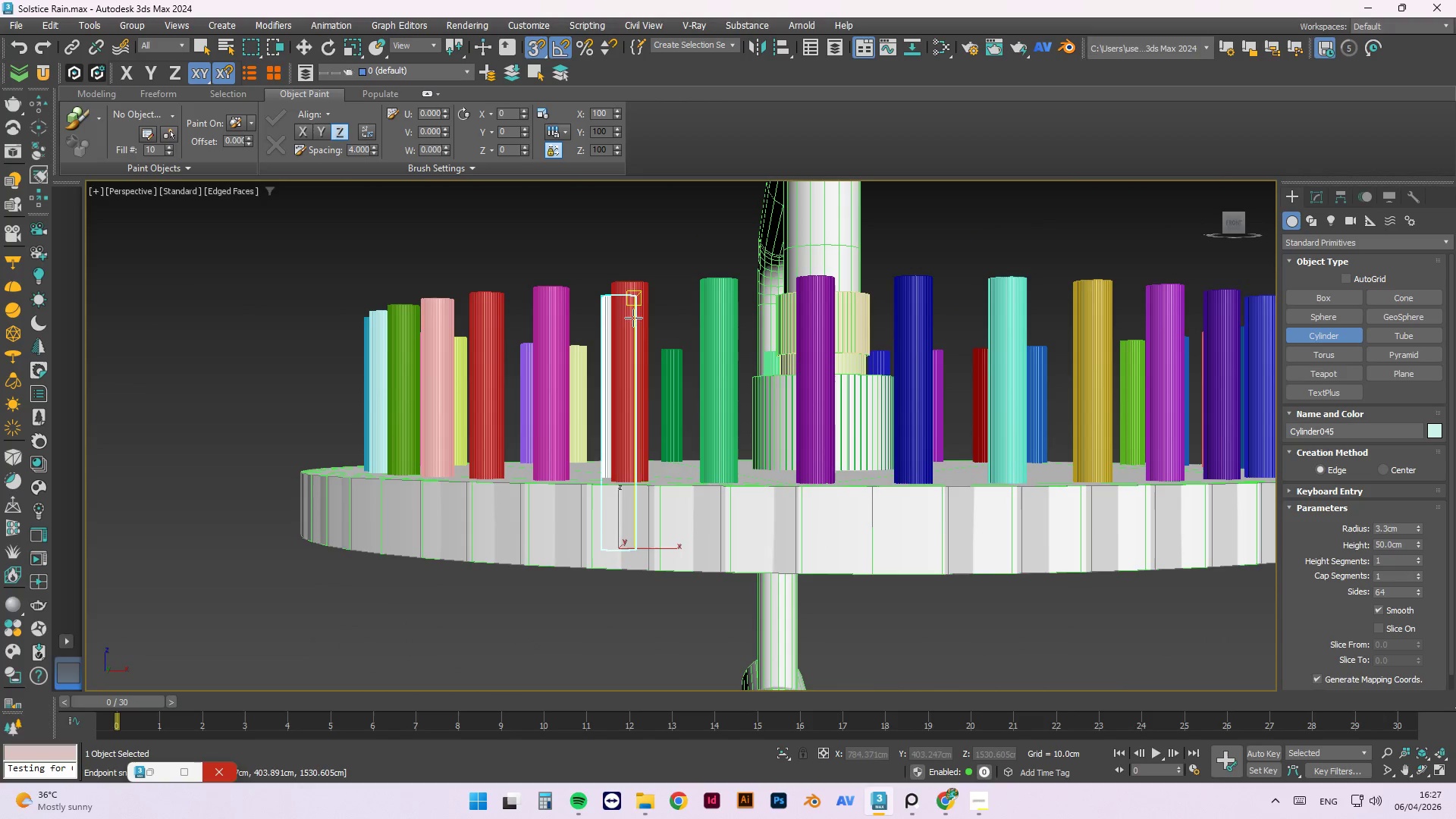 
hold_key(key=AltLeft, duration=1.52)
 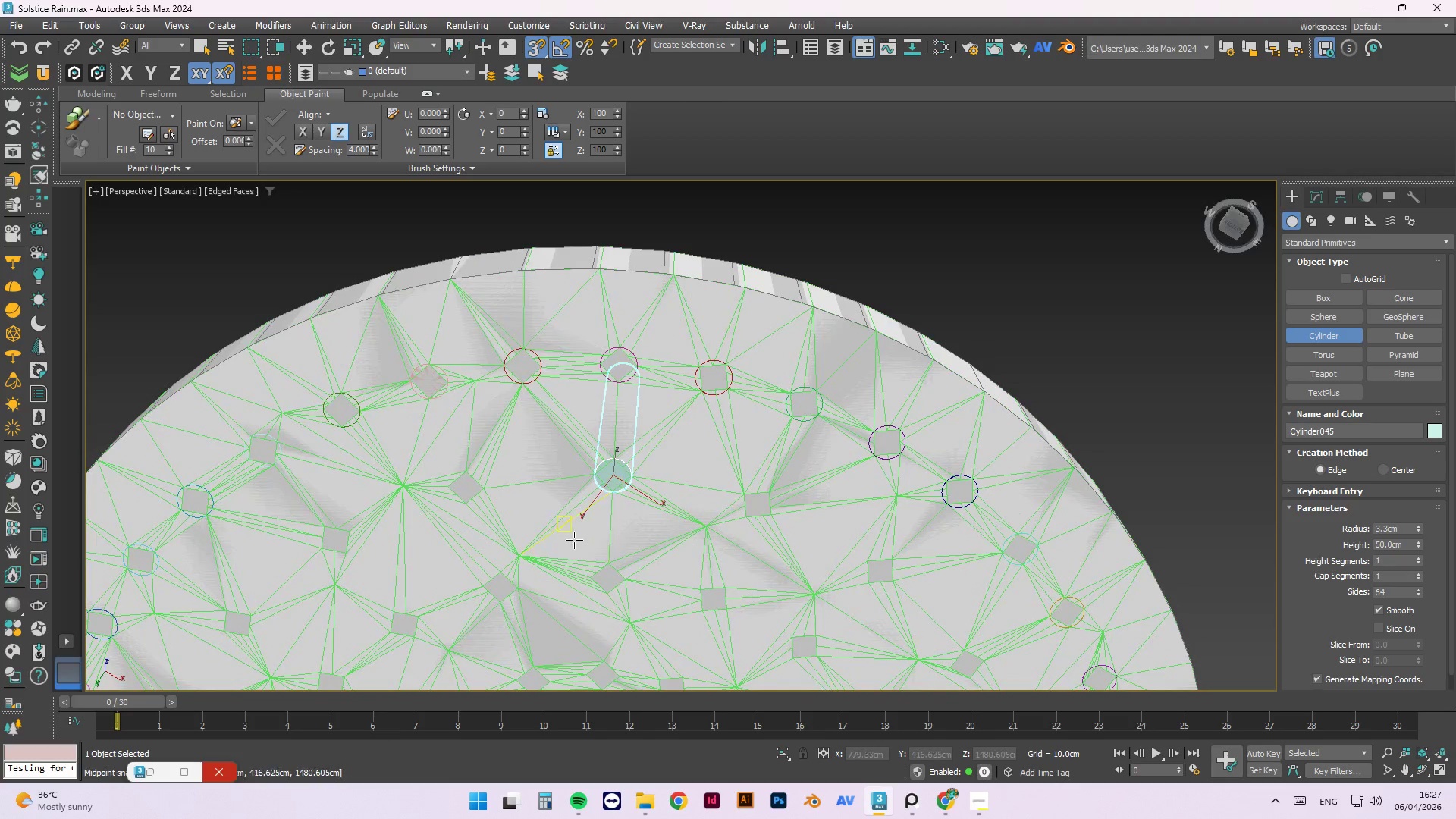 
hold_key(key=AltLeft, duration=0.33)
 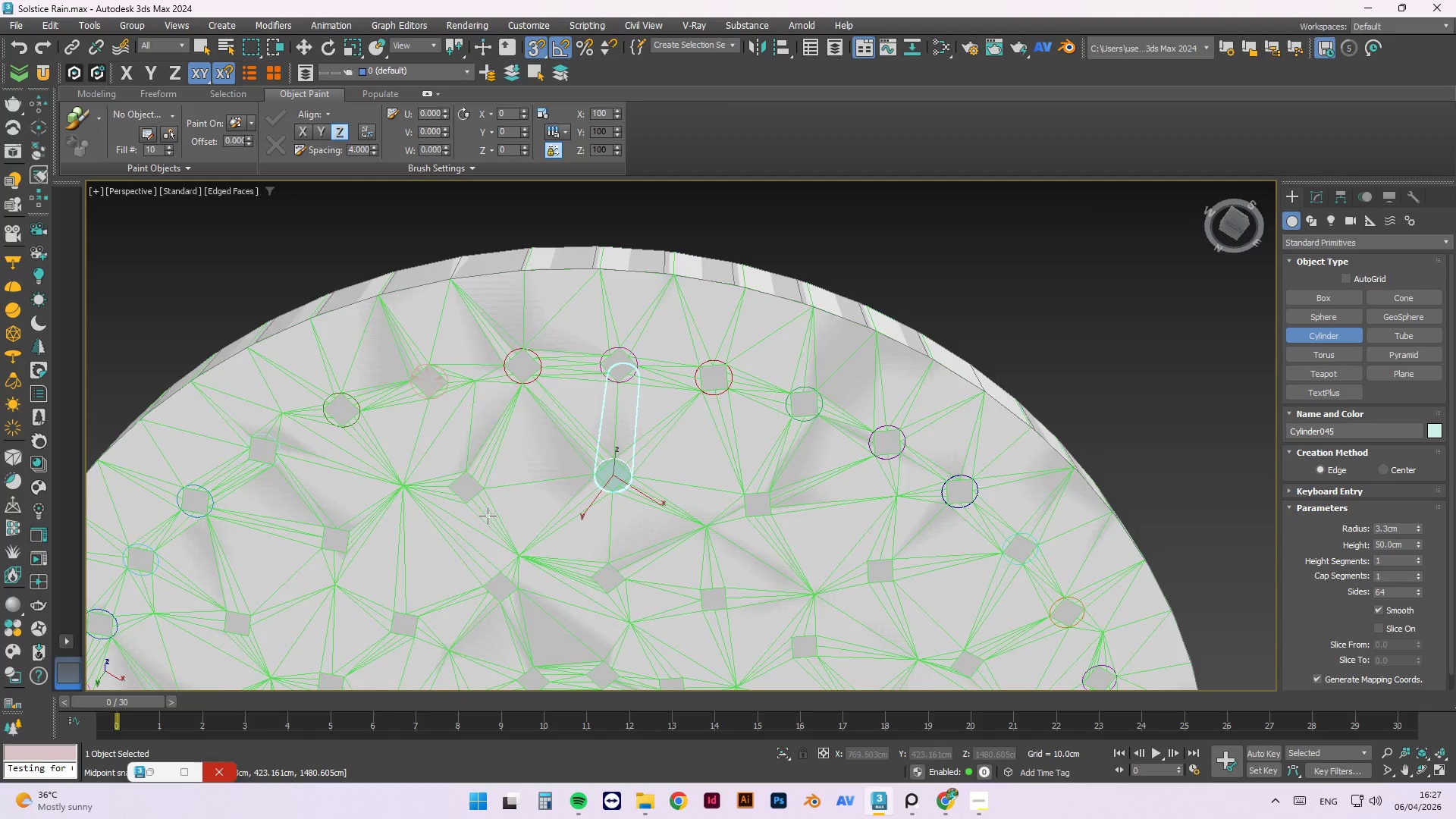 
scroll: coordinate [488, 507], scroll_direction: up, amount: 2.0
 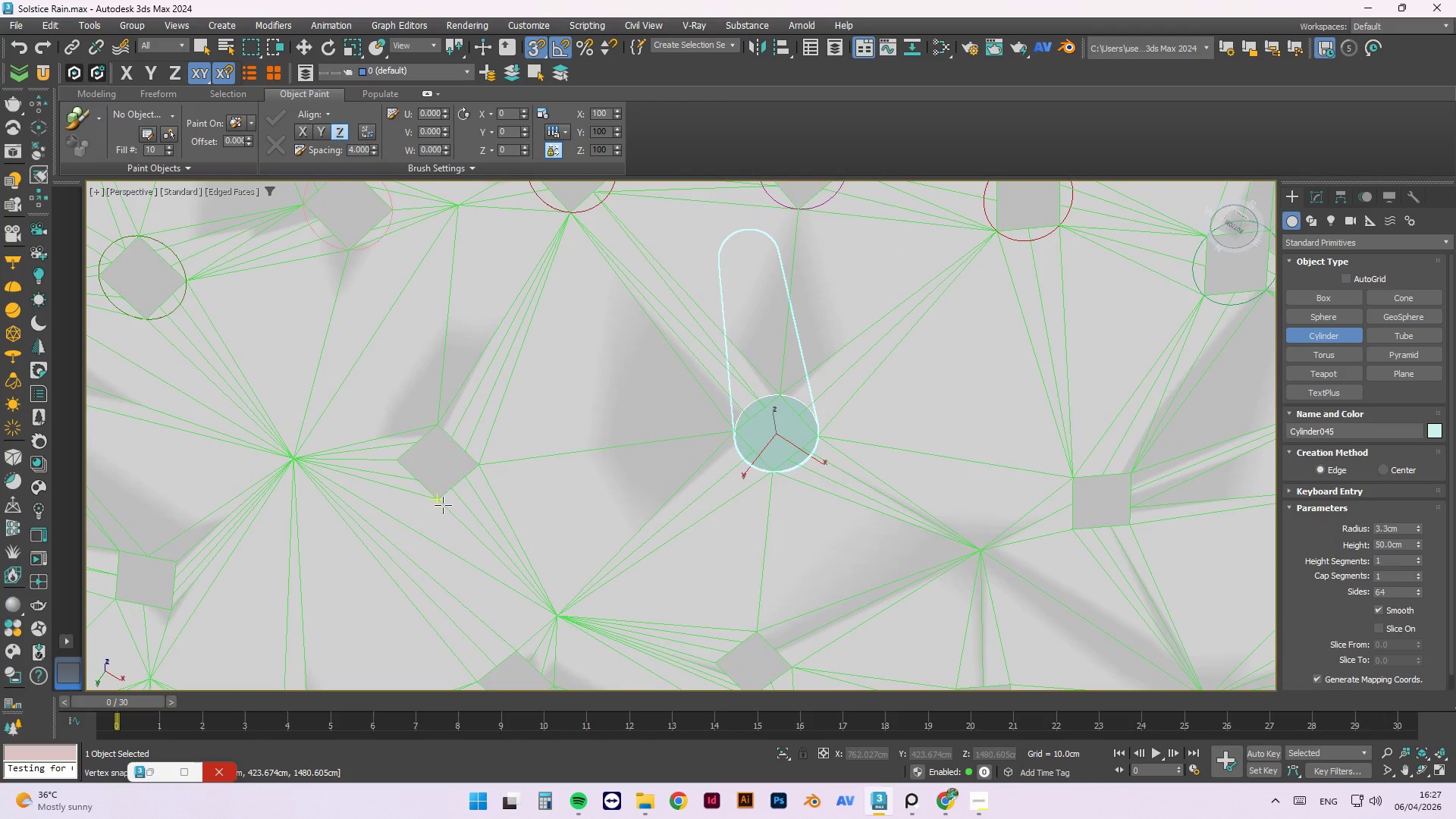 
left_click_drag(start_coordinate=[438, 499], to_coordinate=[436, 425])
 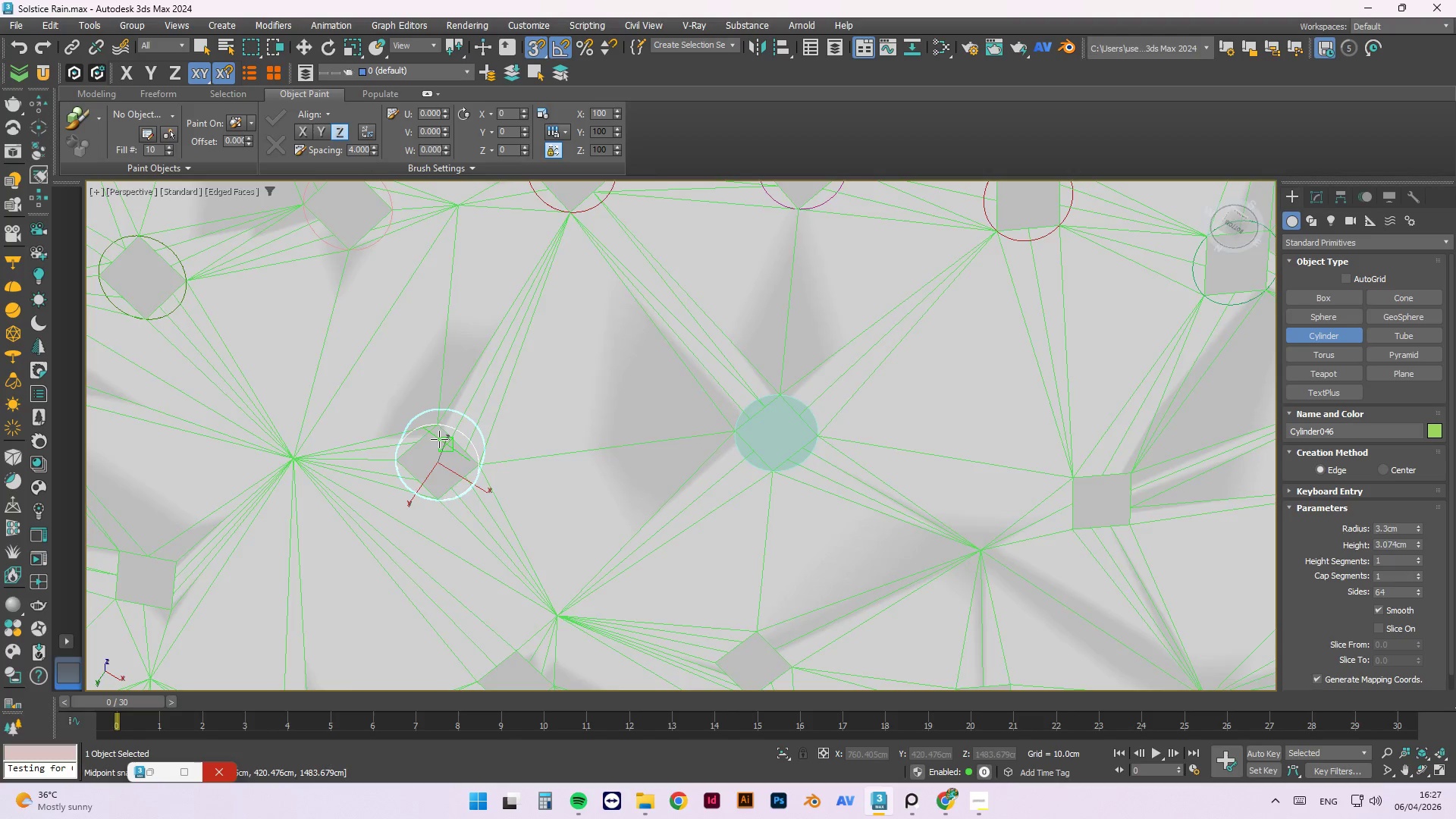 
scroll: coordinate [438, 431], scroll_direction: up, amount: 3.0
 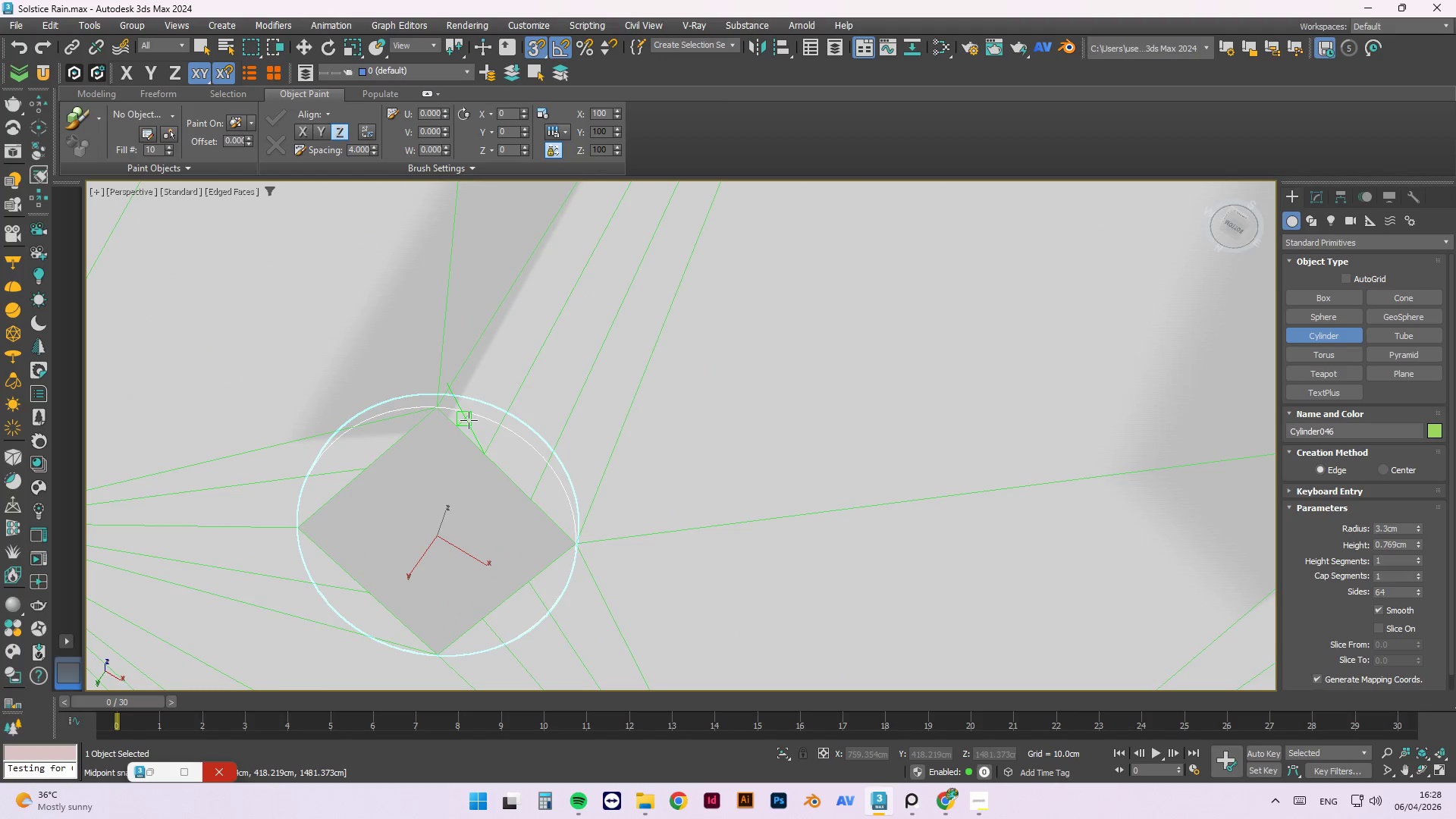 
hold_key(key=AltLeft, duration=0.62)
 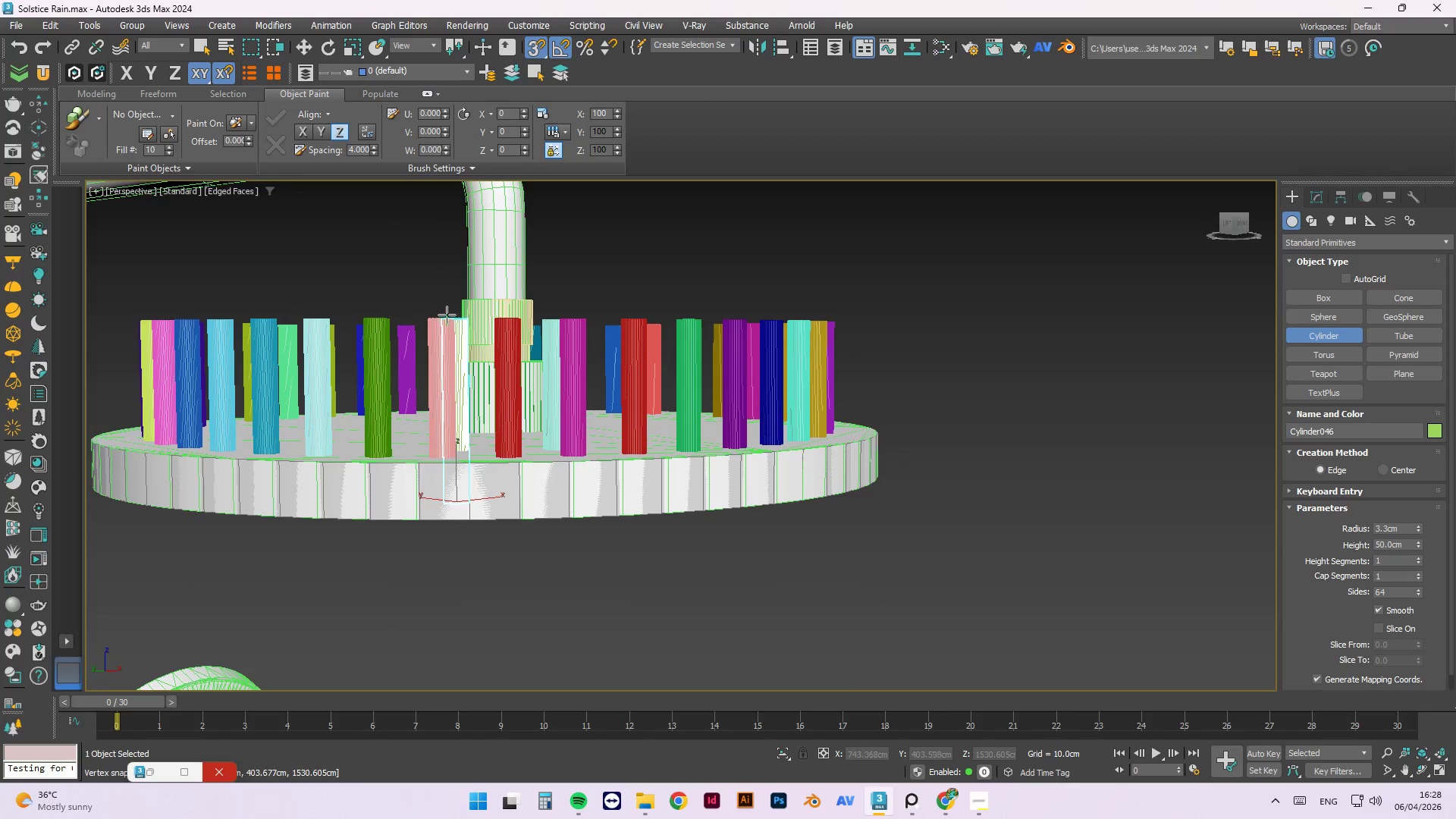 
scroll: coordinate [458, 502], scroll_direction: down, amount: 6.0
 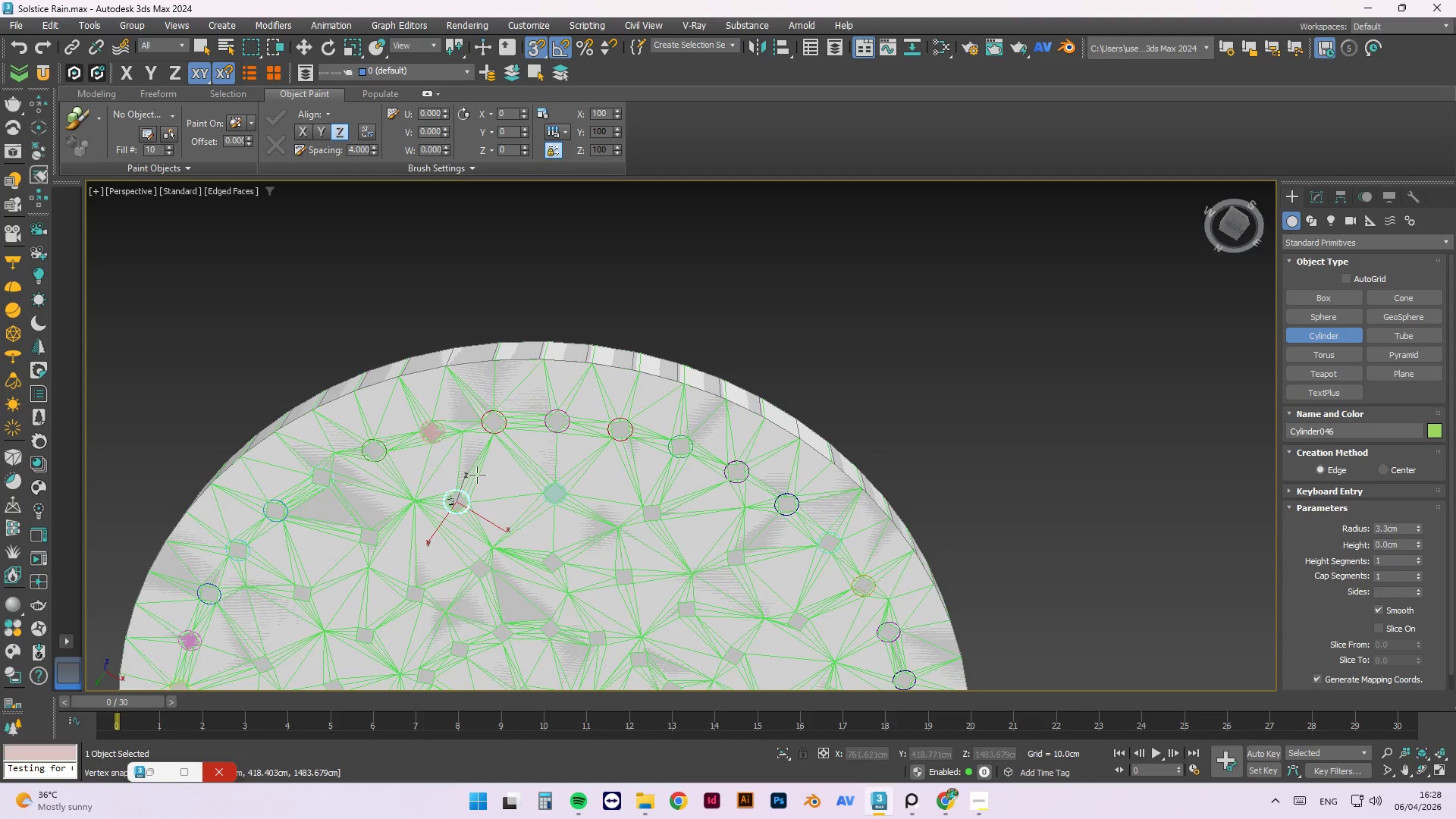 
left_click([444, 318])
 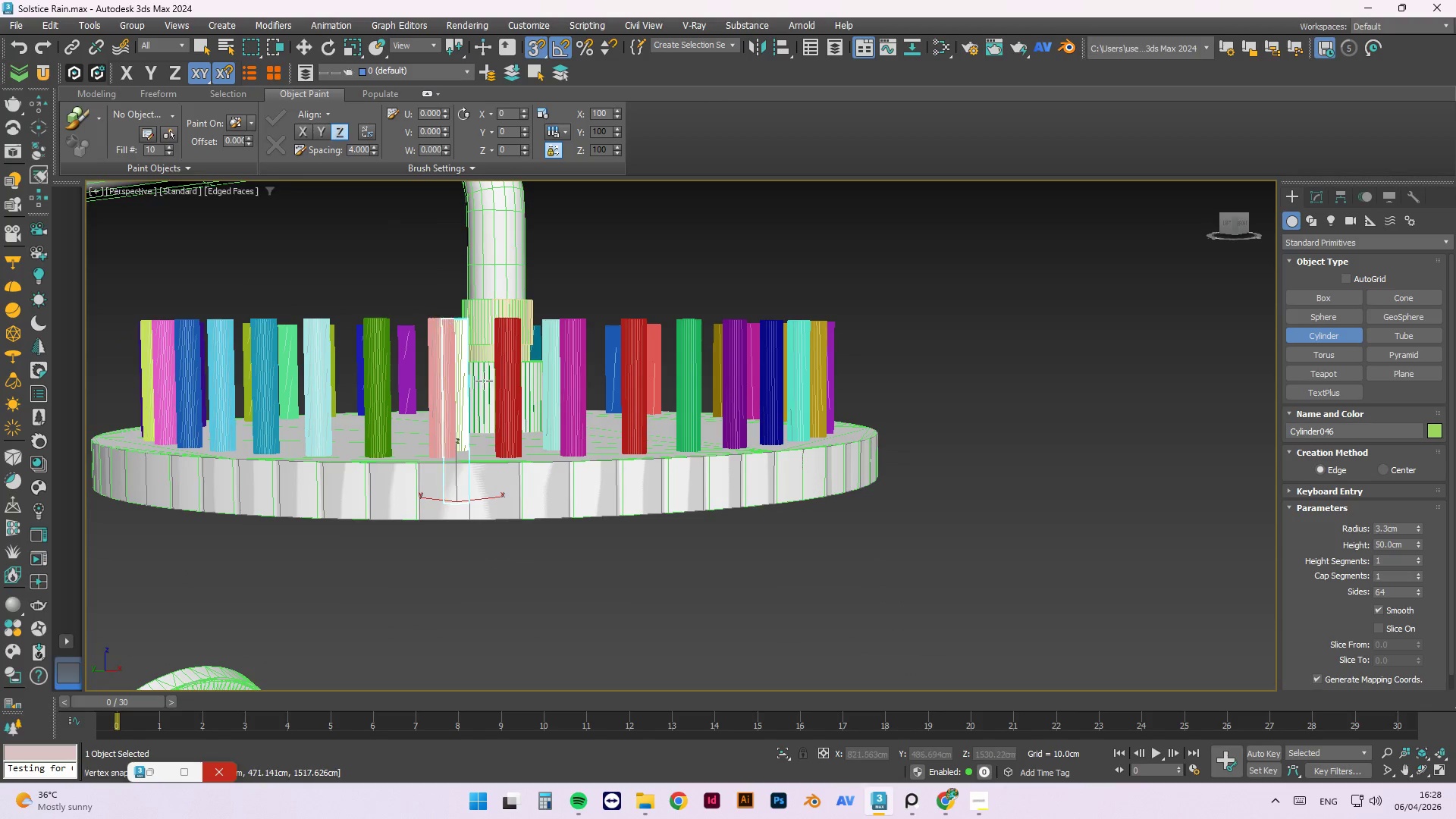 
hold_key(key=AltLeft, duration=1.12)
scroll: coordinate [509, 514], scroll_direction: down, amount: 1.0
 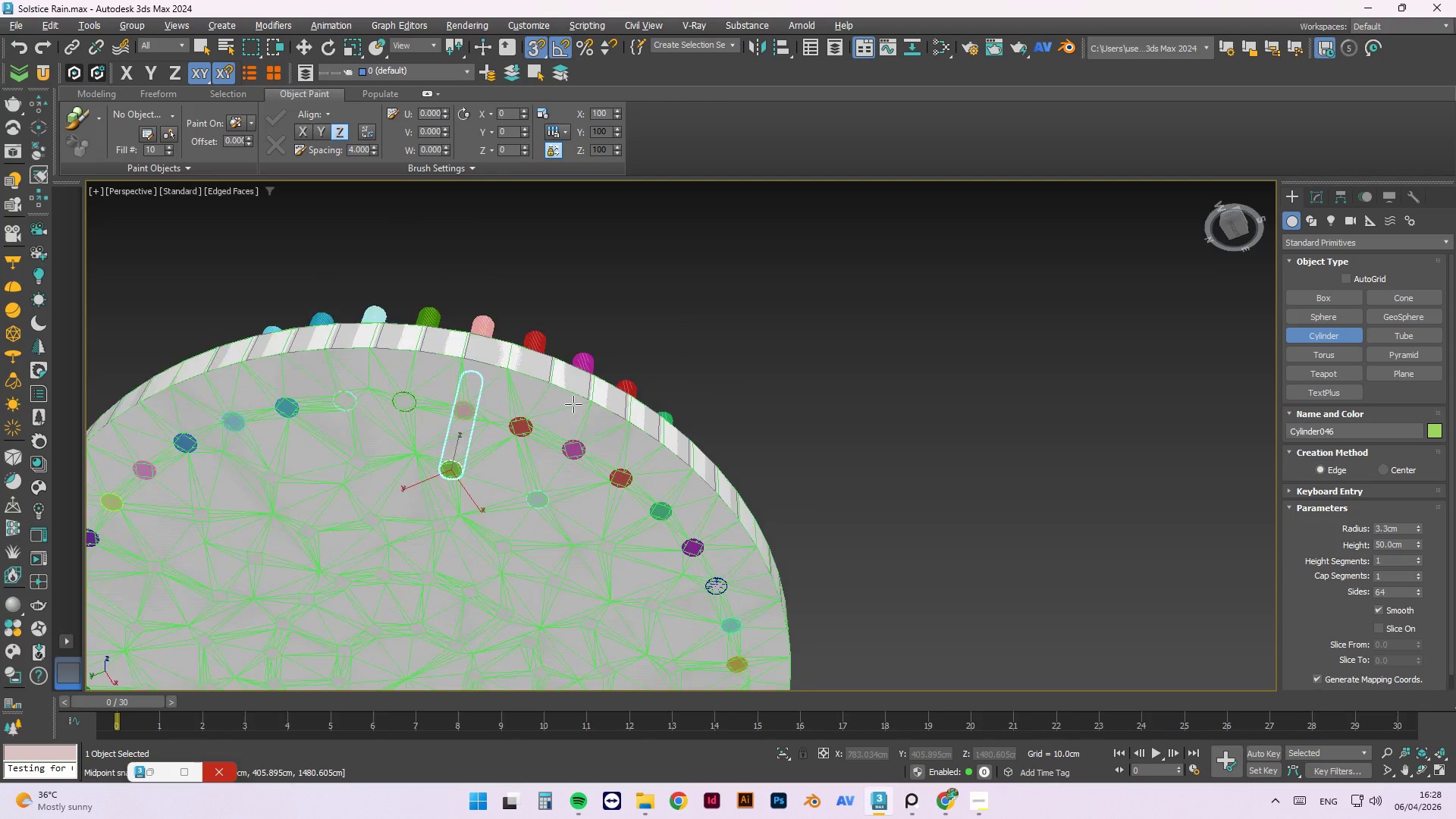 
hold_key(key=AltLeft, duration=2.31)
 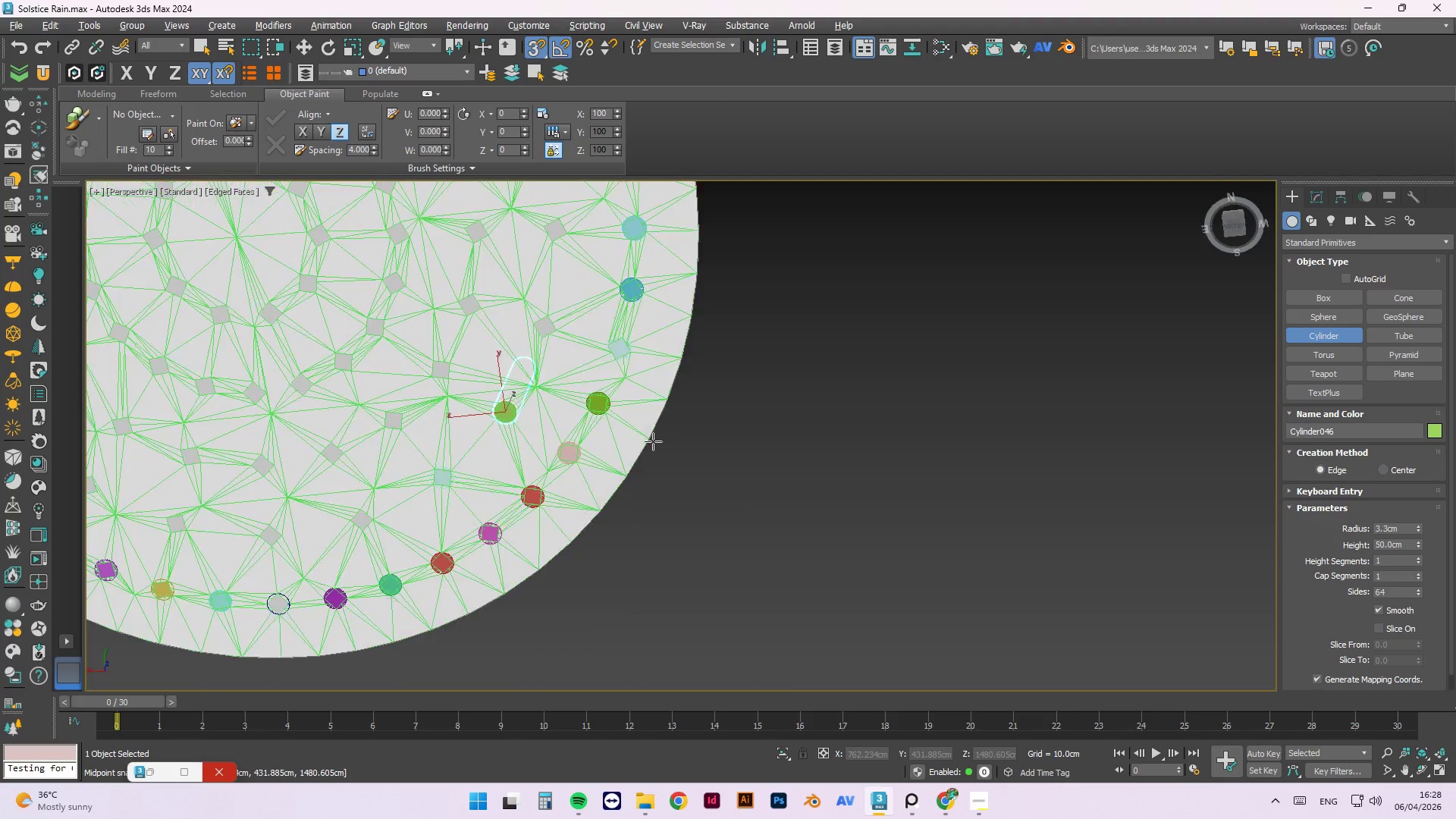 
hold_key(key=AltLeft, duration=1.5)
 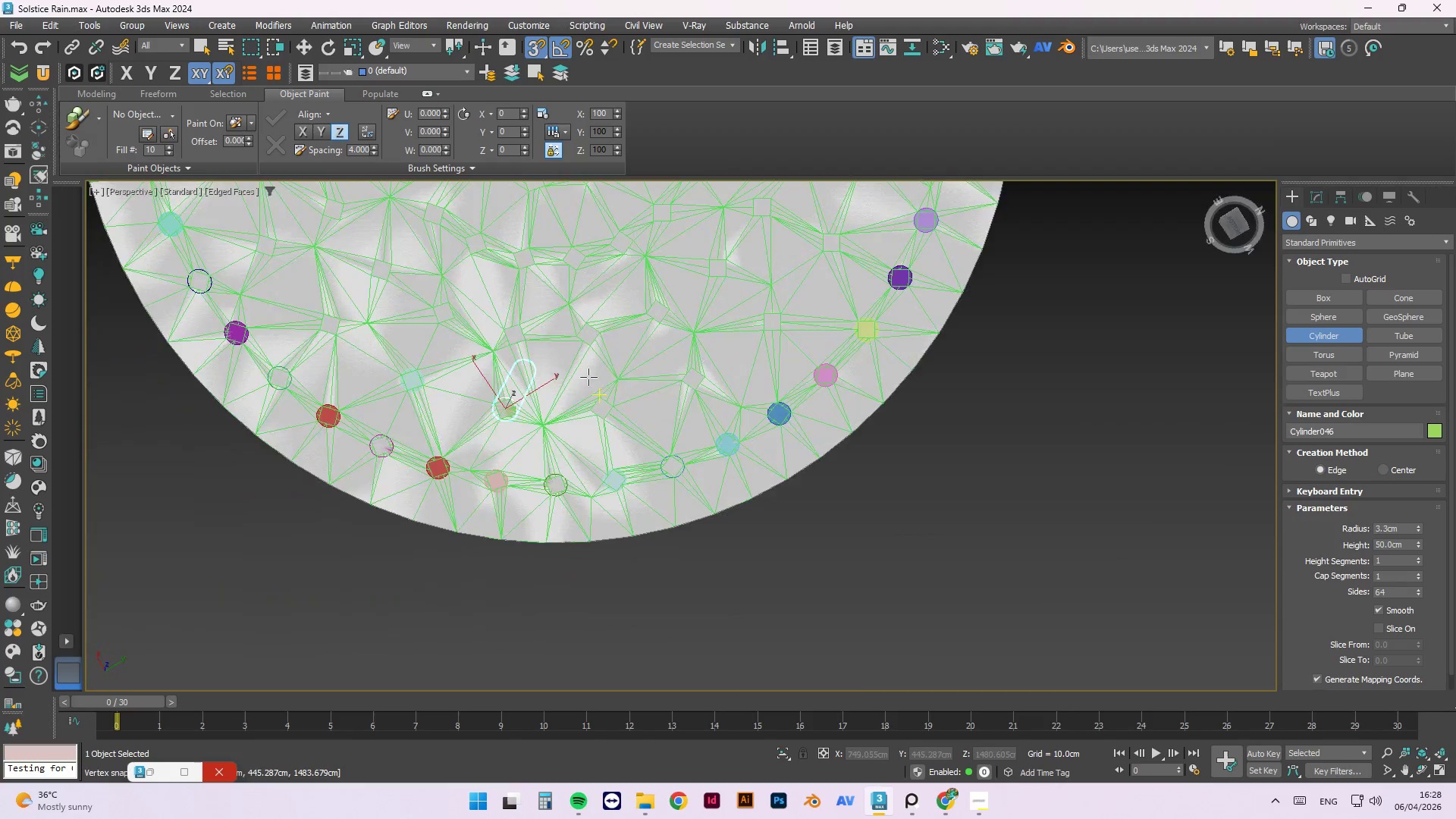 
scroll: coordinate [414, 482], scroll_direction: none, amount: 0.0
 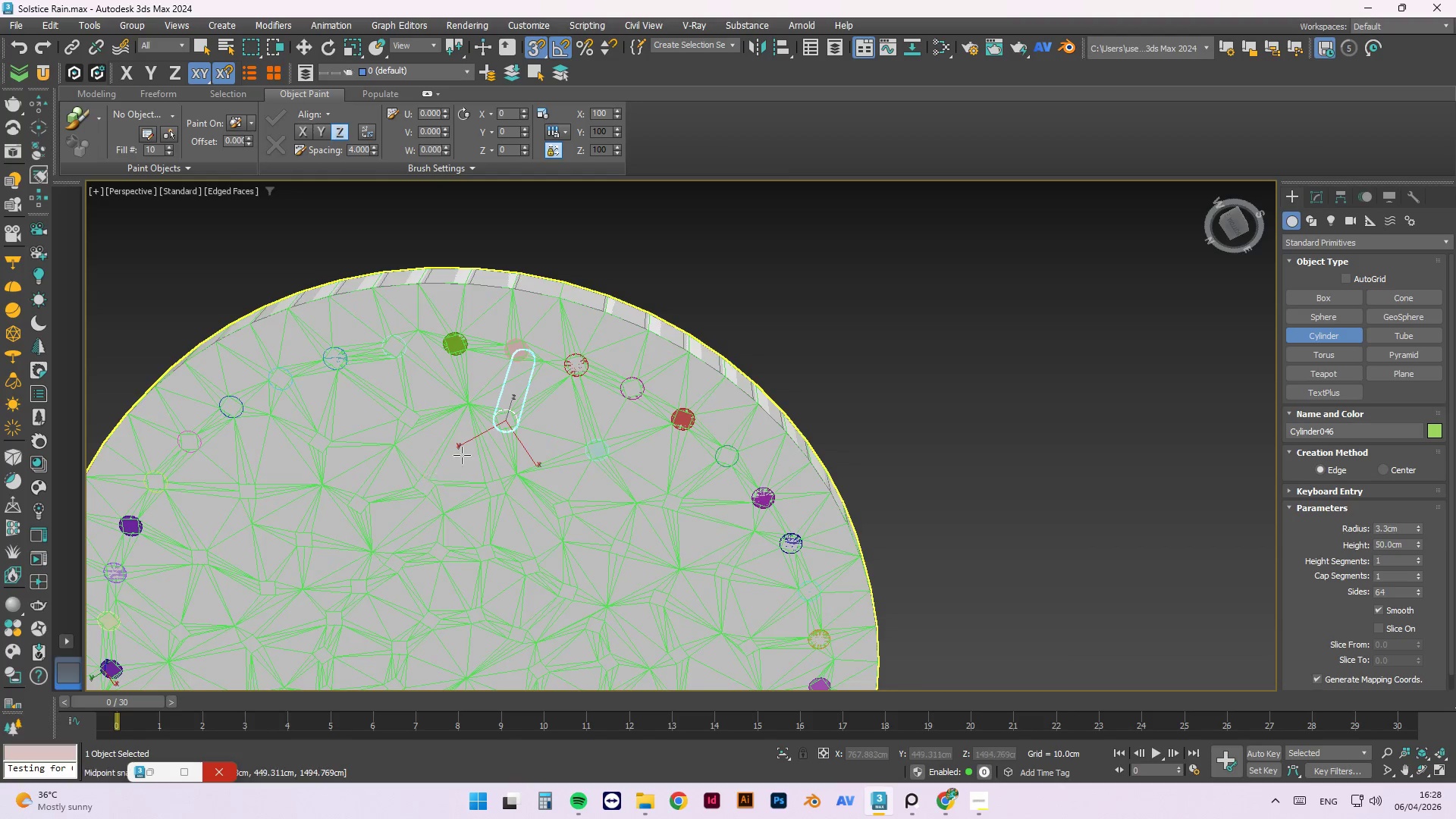 
hold_key(key=AltLeft, duration=0.34)
 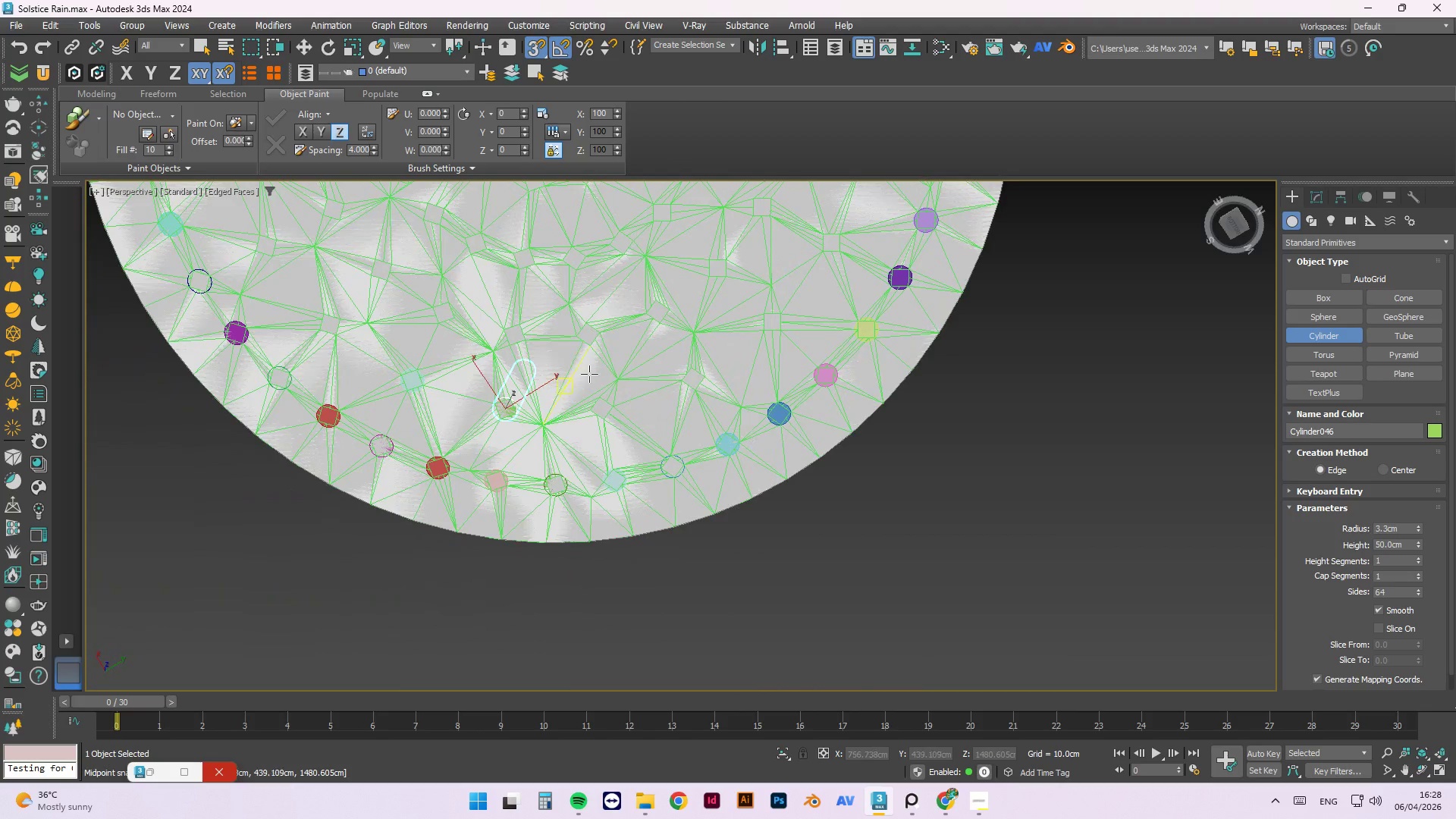 
scroll: coordinate [657, 462], scroll_direction: up, amount: 4.0
 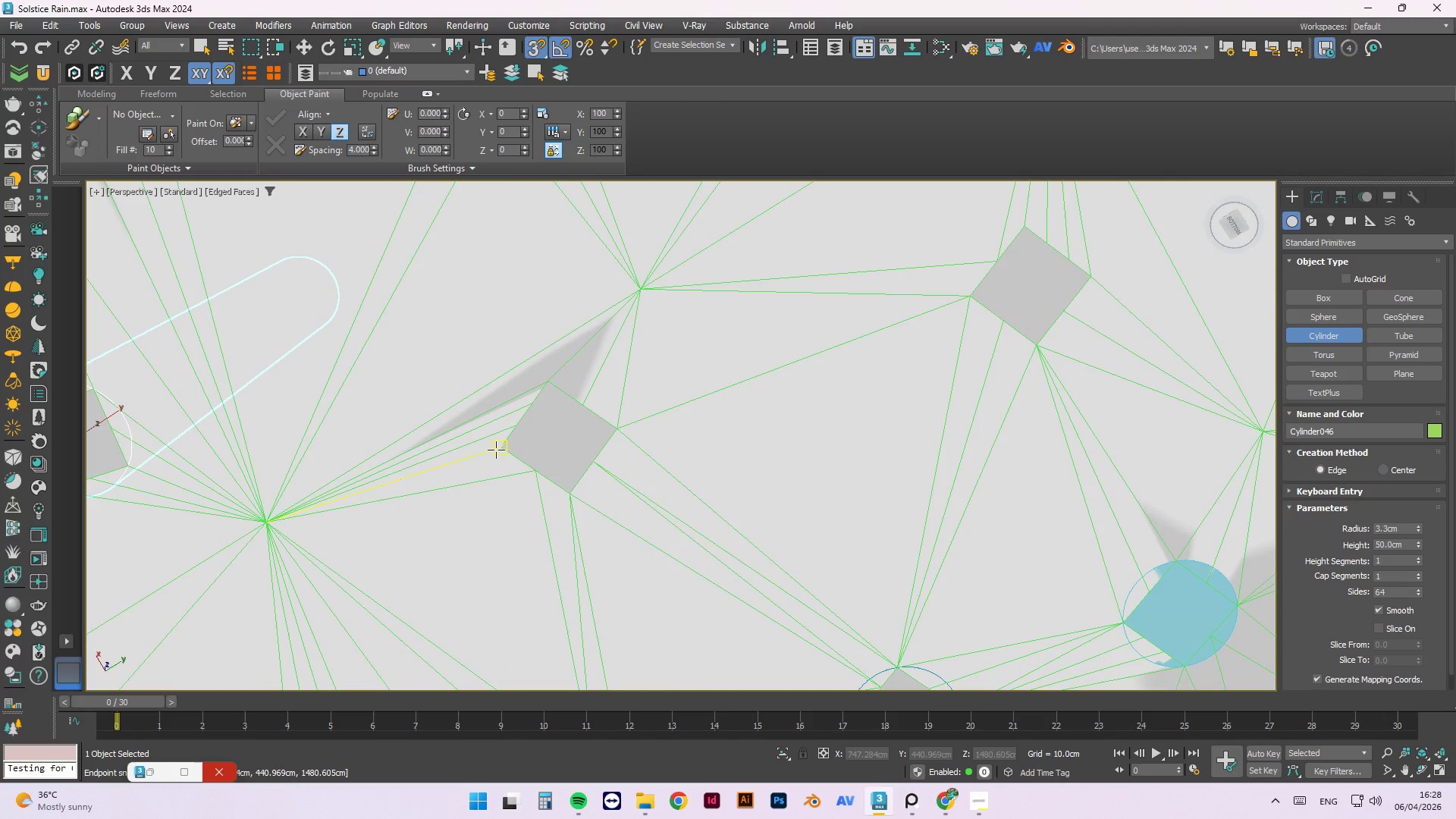 
left_click_drag(start_coordinate=[498, 447], to_coordinate=[613, 432])
 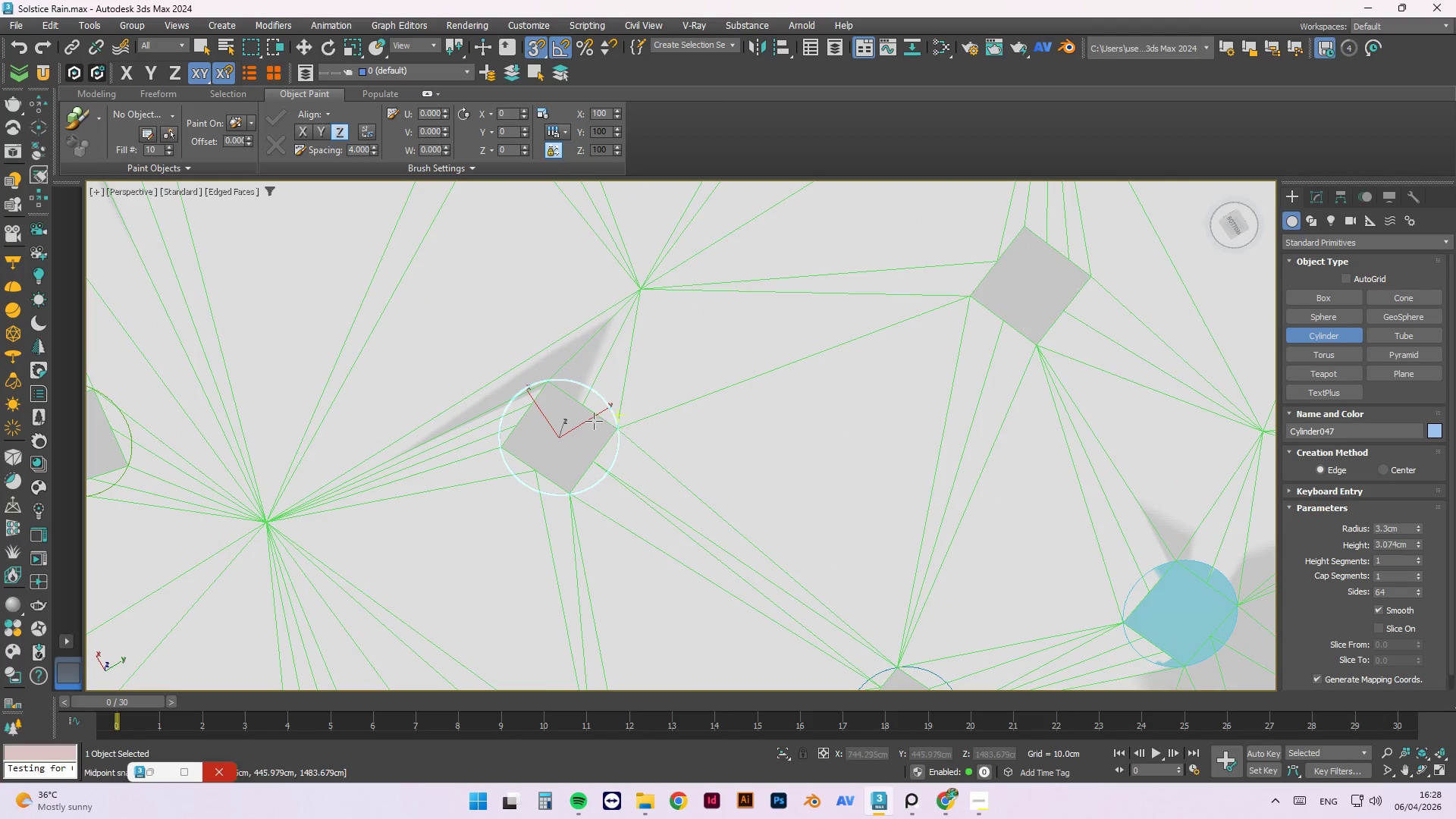 
scroll: coordinate [592, 419], scroll_direction: down, amount: 3.0
 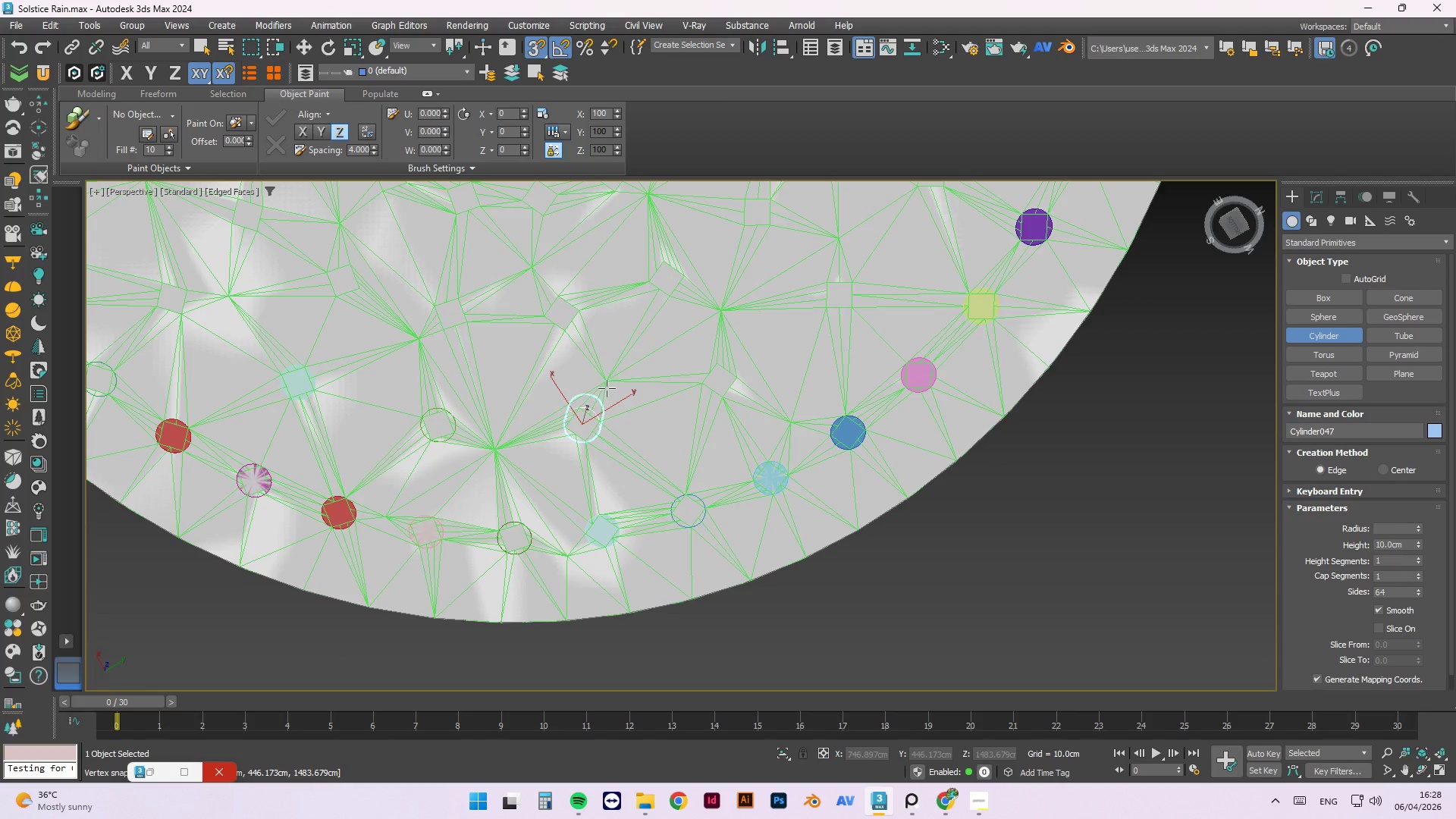 
hold_key(key=AltLeft, duration=1.34)
 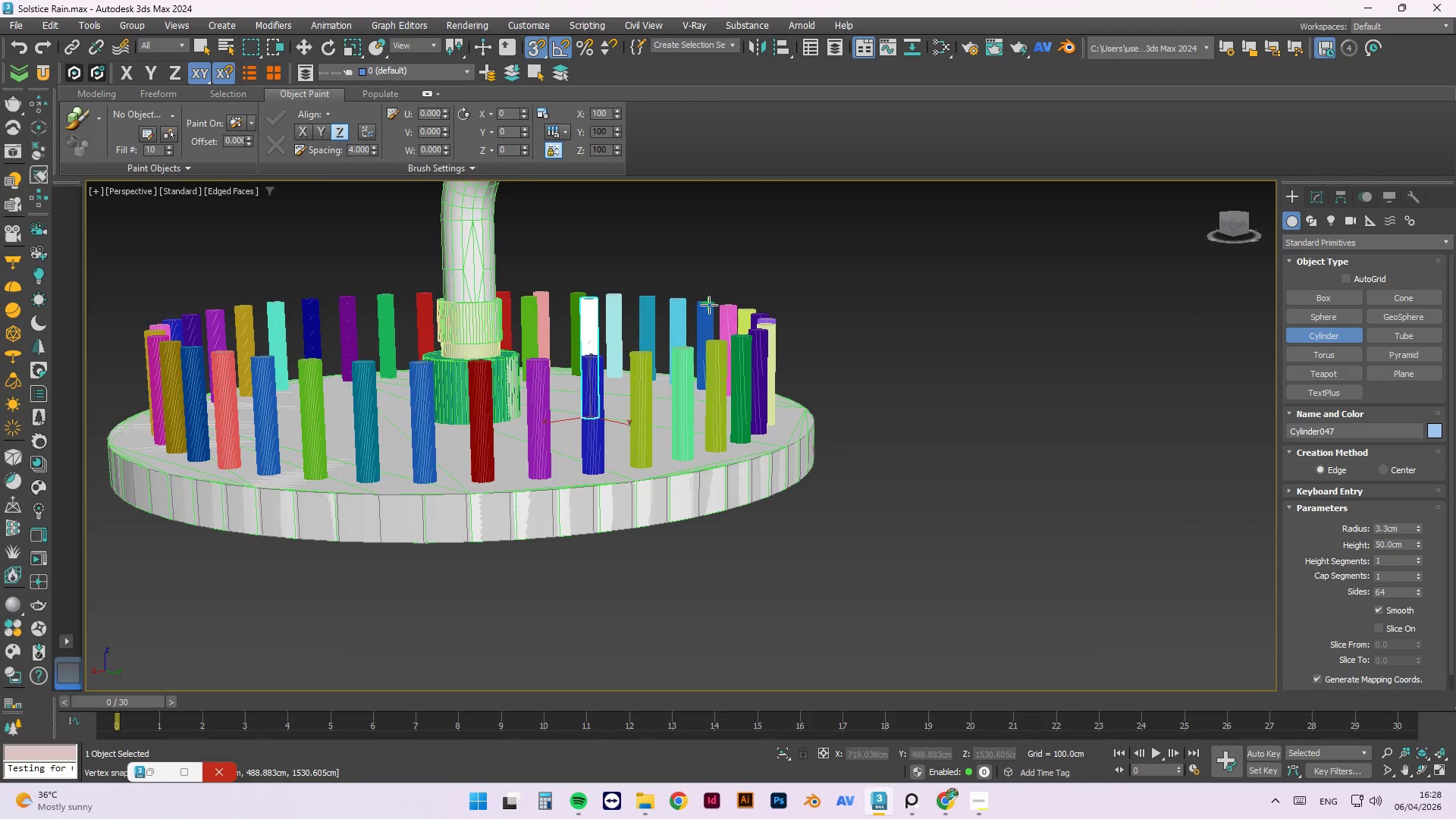 
scroll: coordinate [595, 406], scroll_direction: down, amount: 2.0
 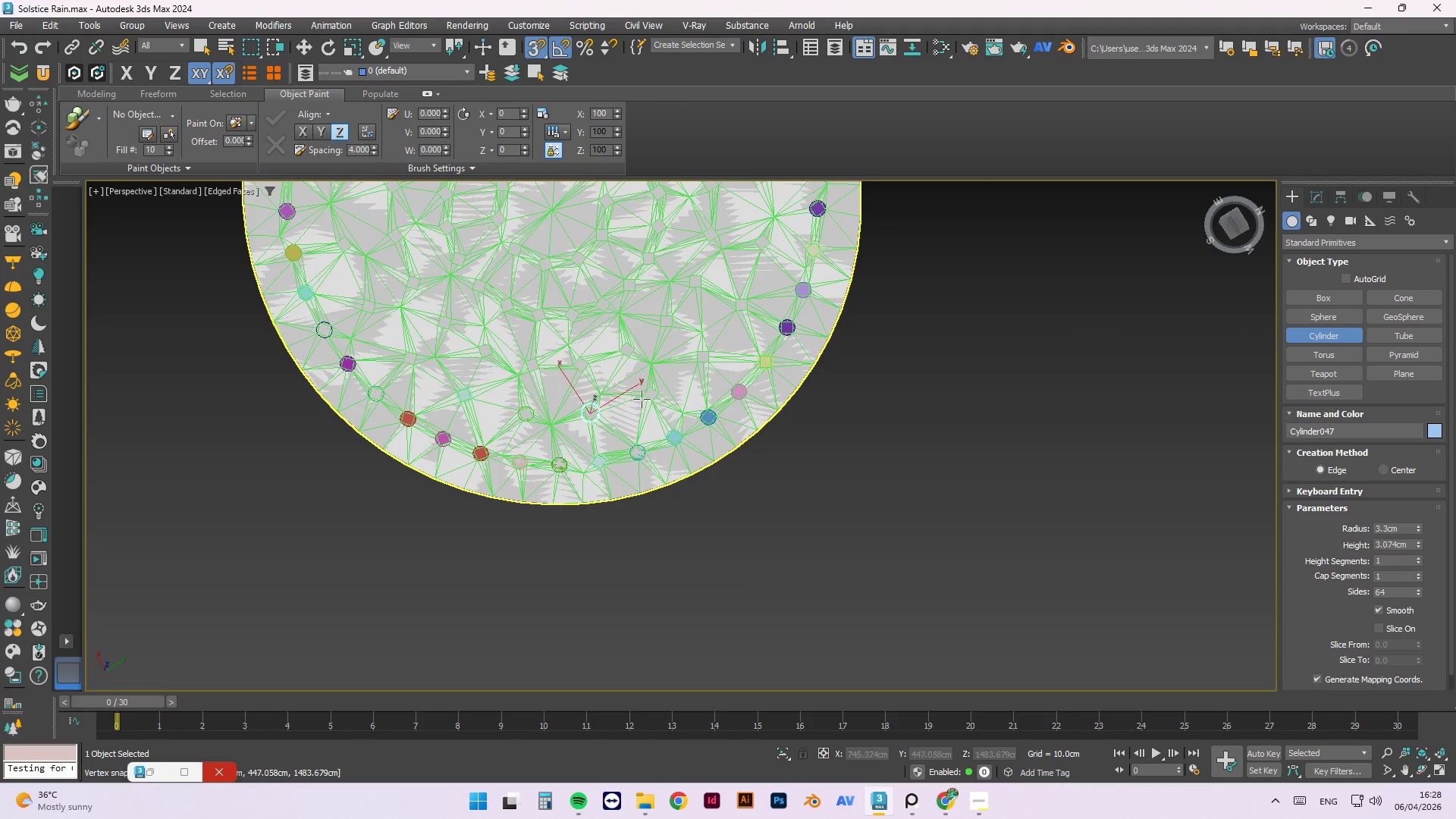 
left_click([709, 305])
 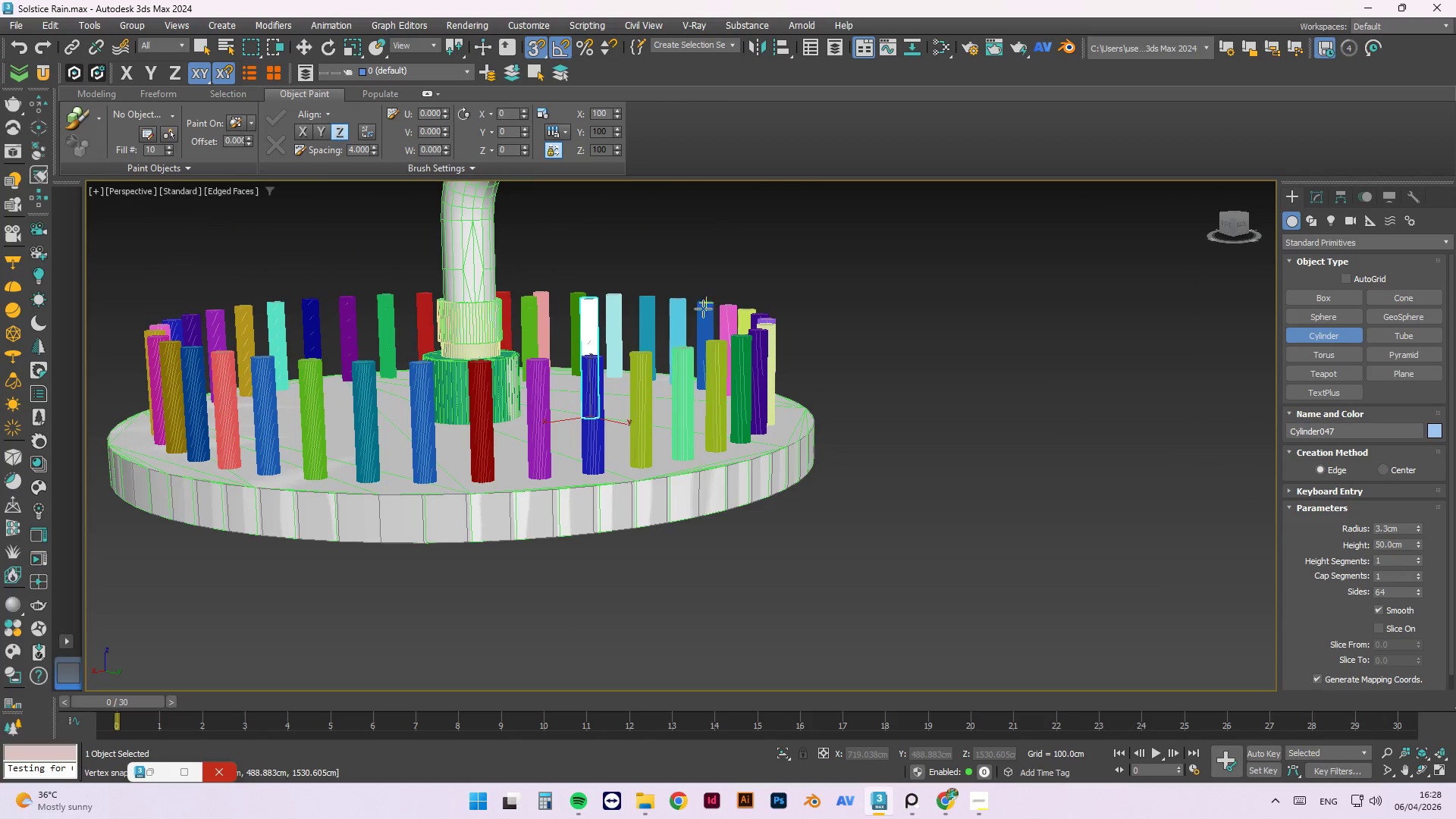 
hold_key(key=AltLeft, duration=0.83)
 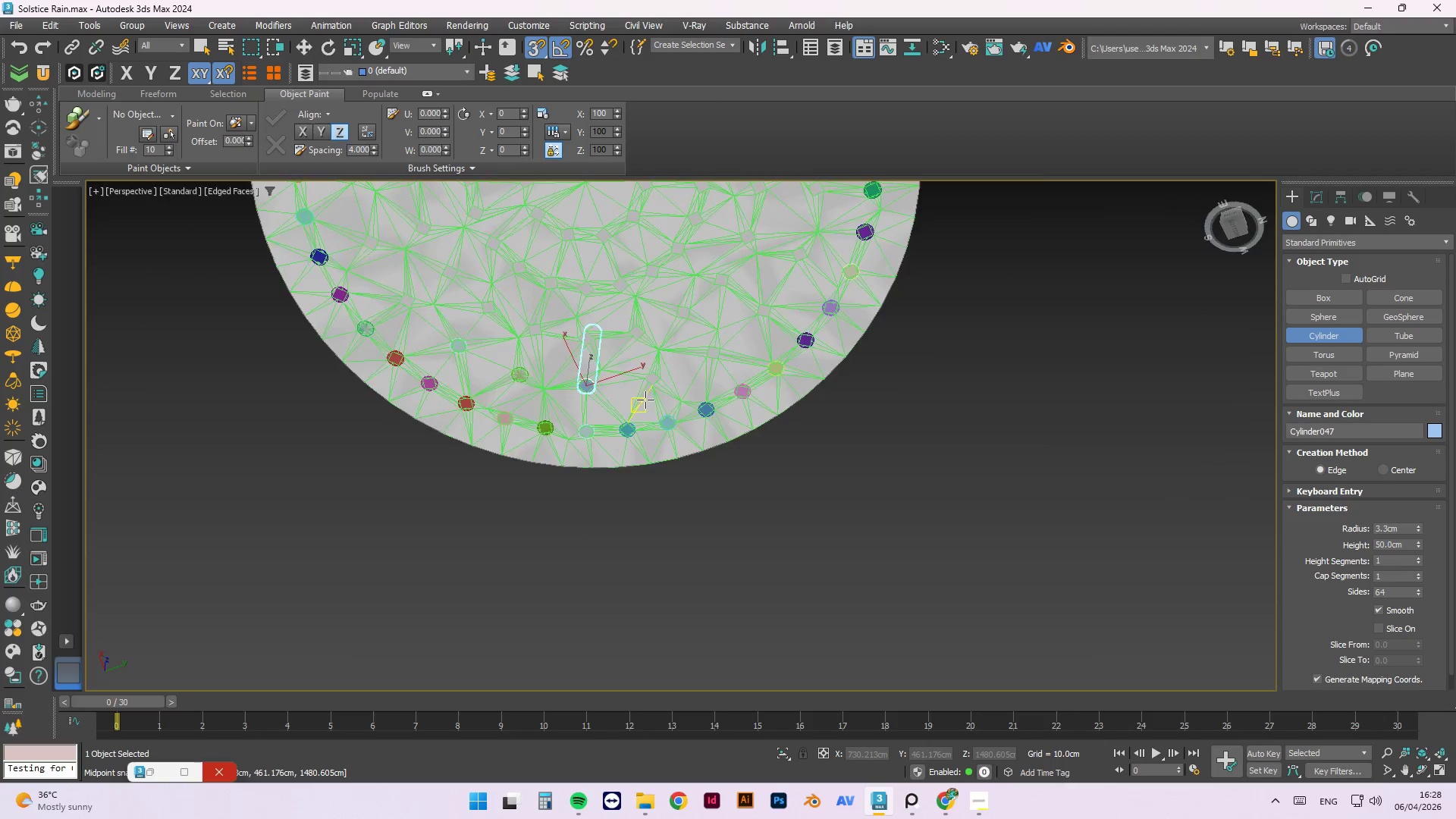 
scroll: coordinate [660, 317], scroll_direction: up, amount: 6.0
 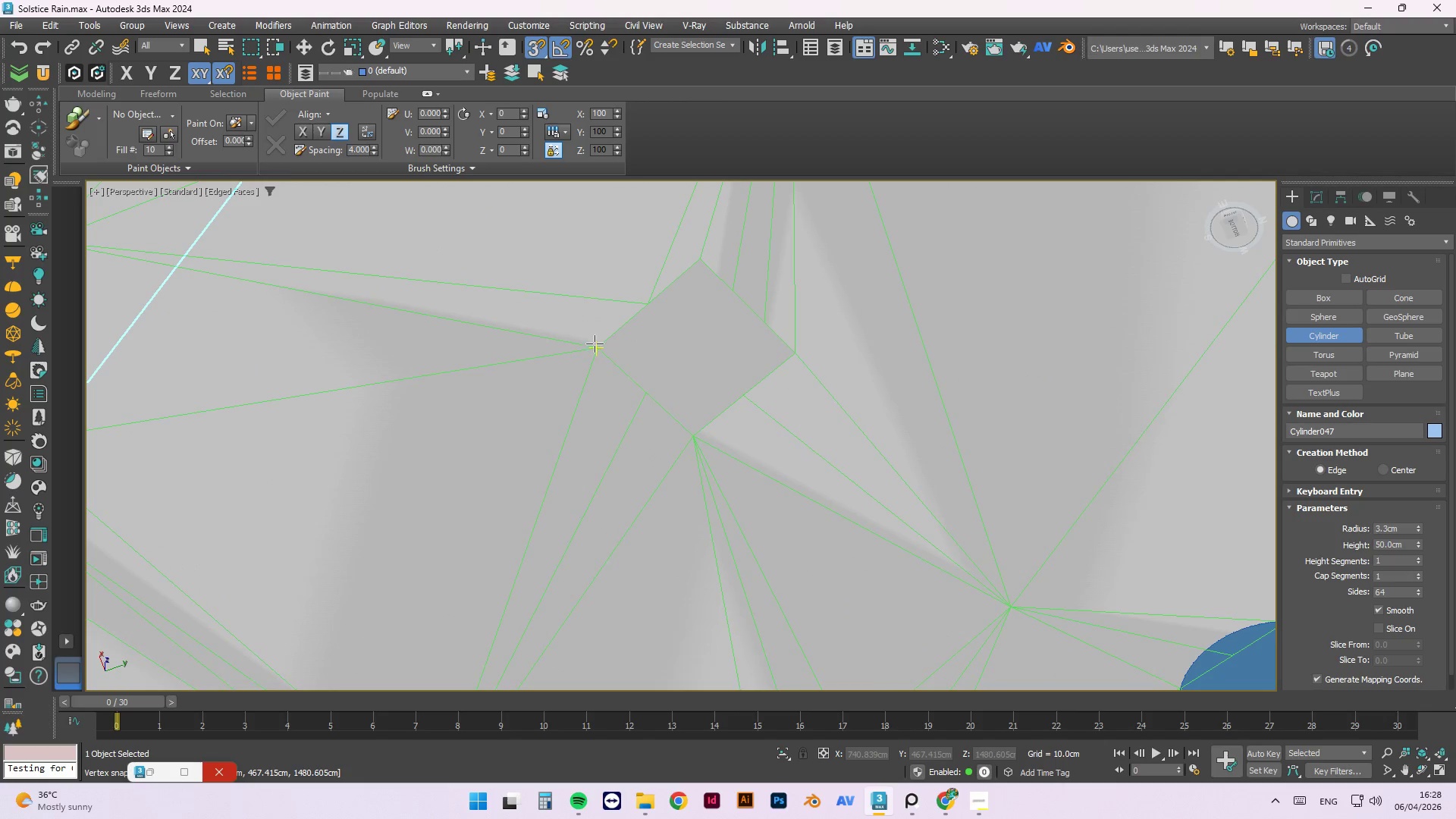 
left_click_drag(start_coordinate=[595, 344], to_coordinate=[795, 352])
 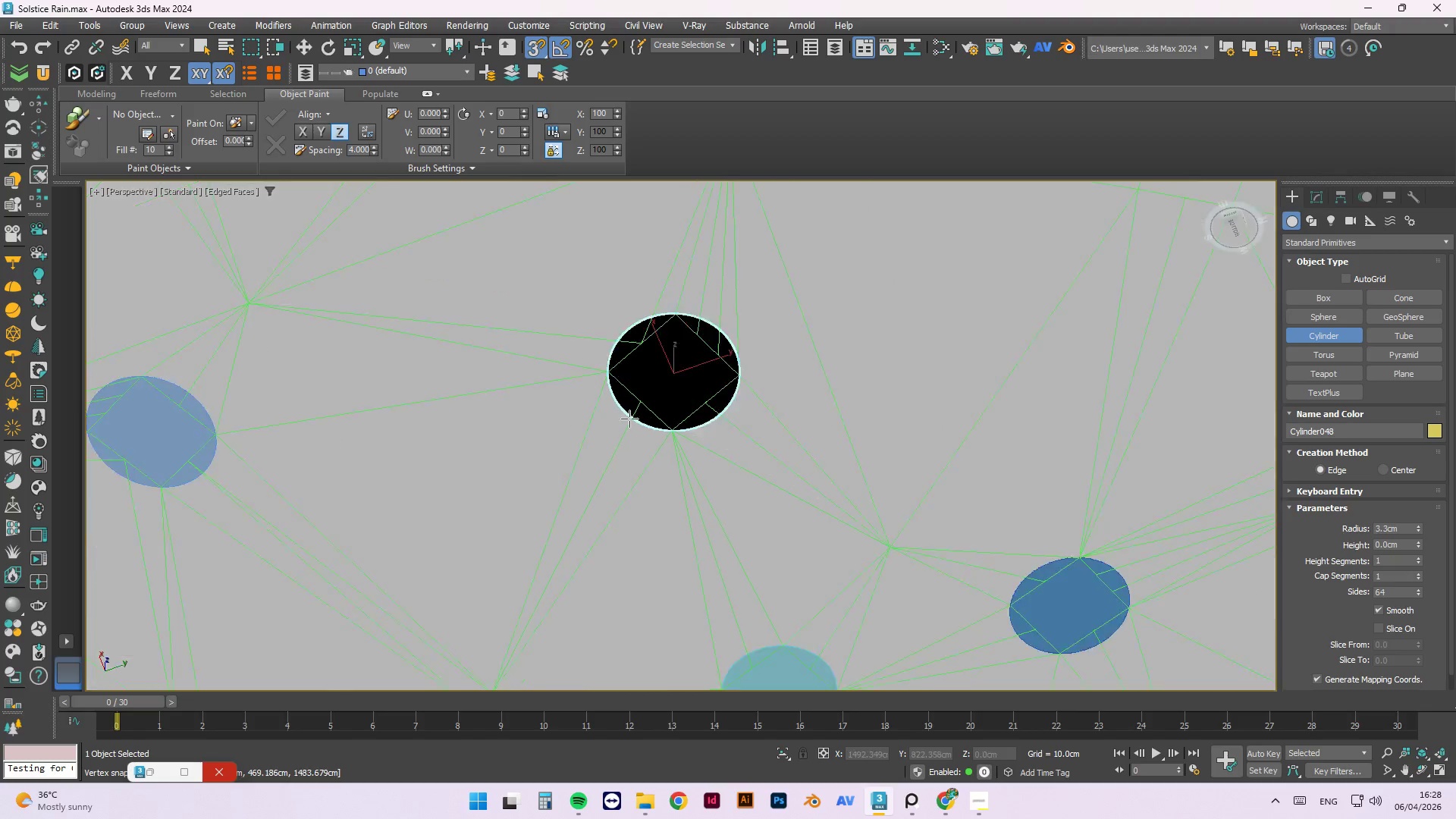 
hold_key(key=AltLeft, duration=0.62)
 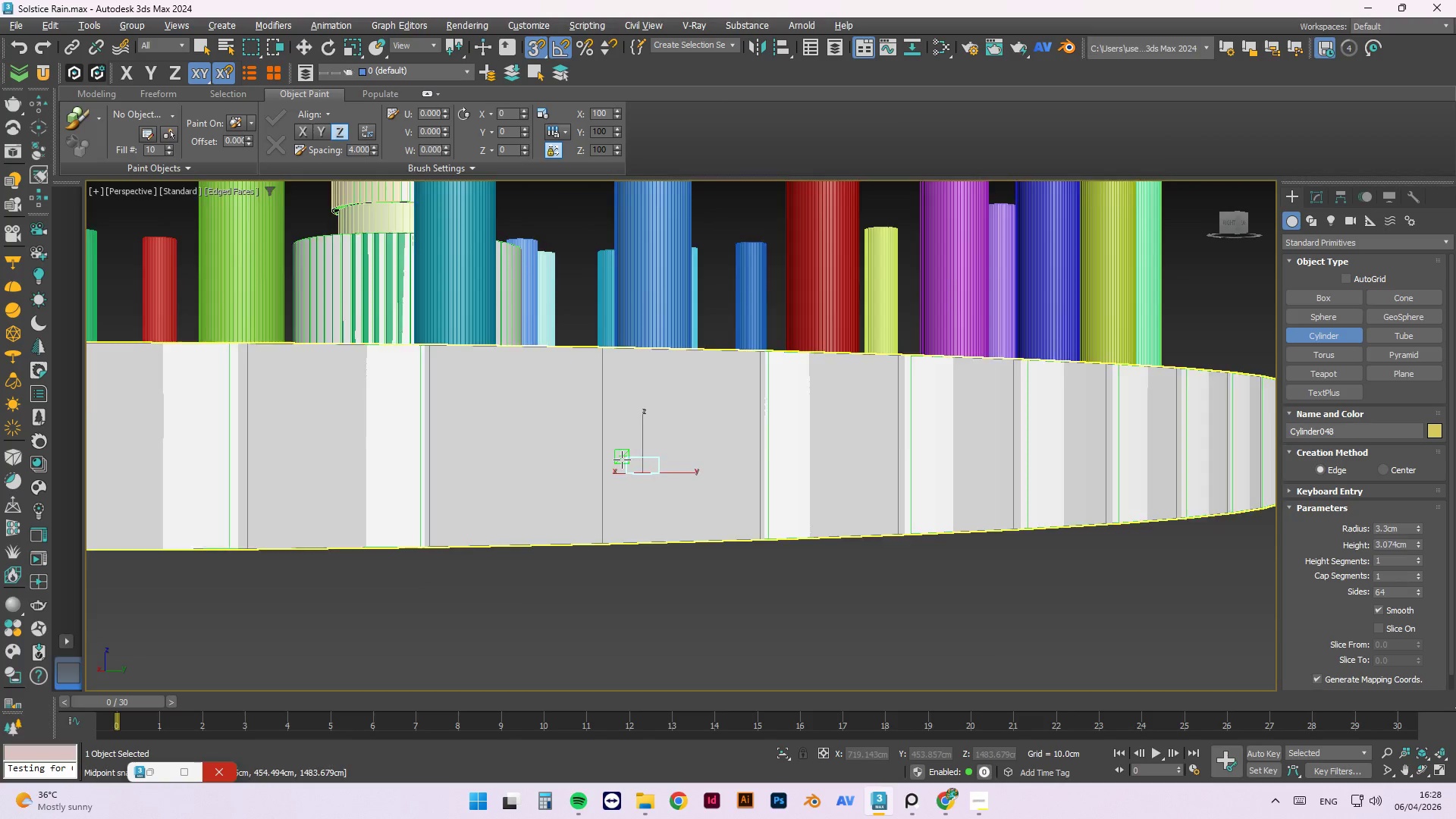 
scroll: coordinate [621, 463], scroll_direction: down, amount: 8.0
 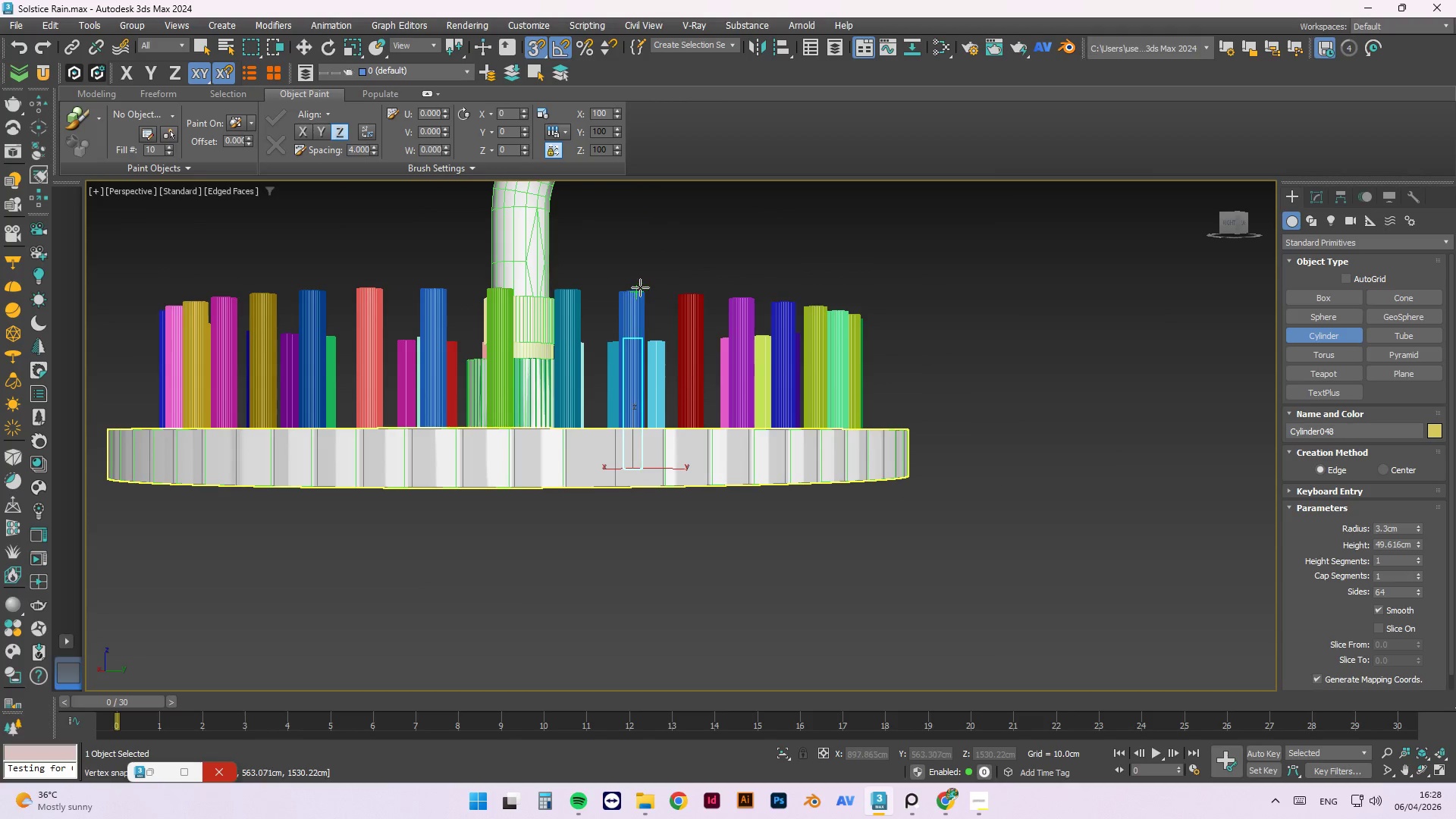 
left_click([640, 287])
 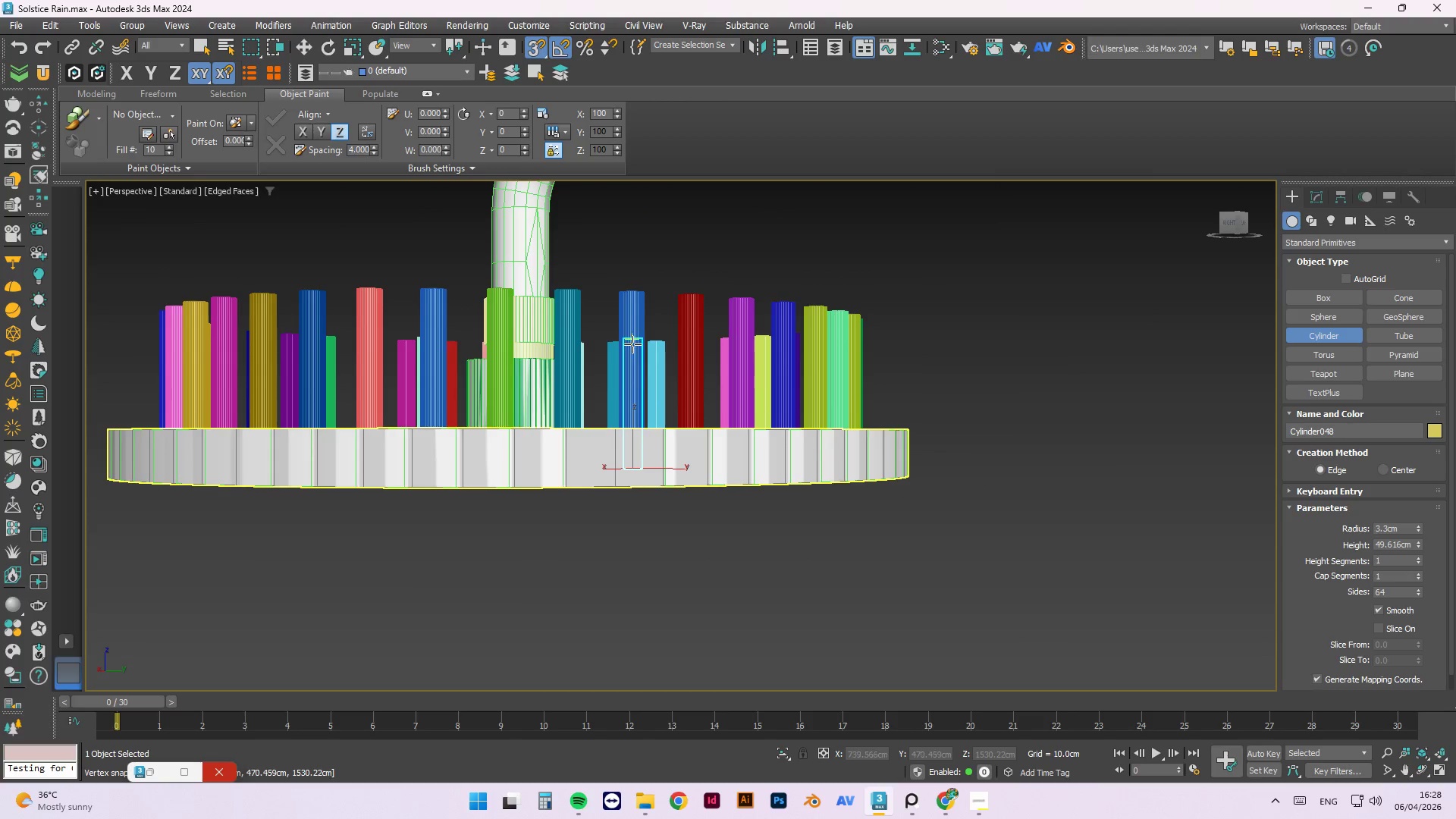 
hold_key(key=AltLeft, duration=0.83)
 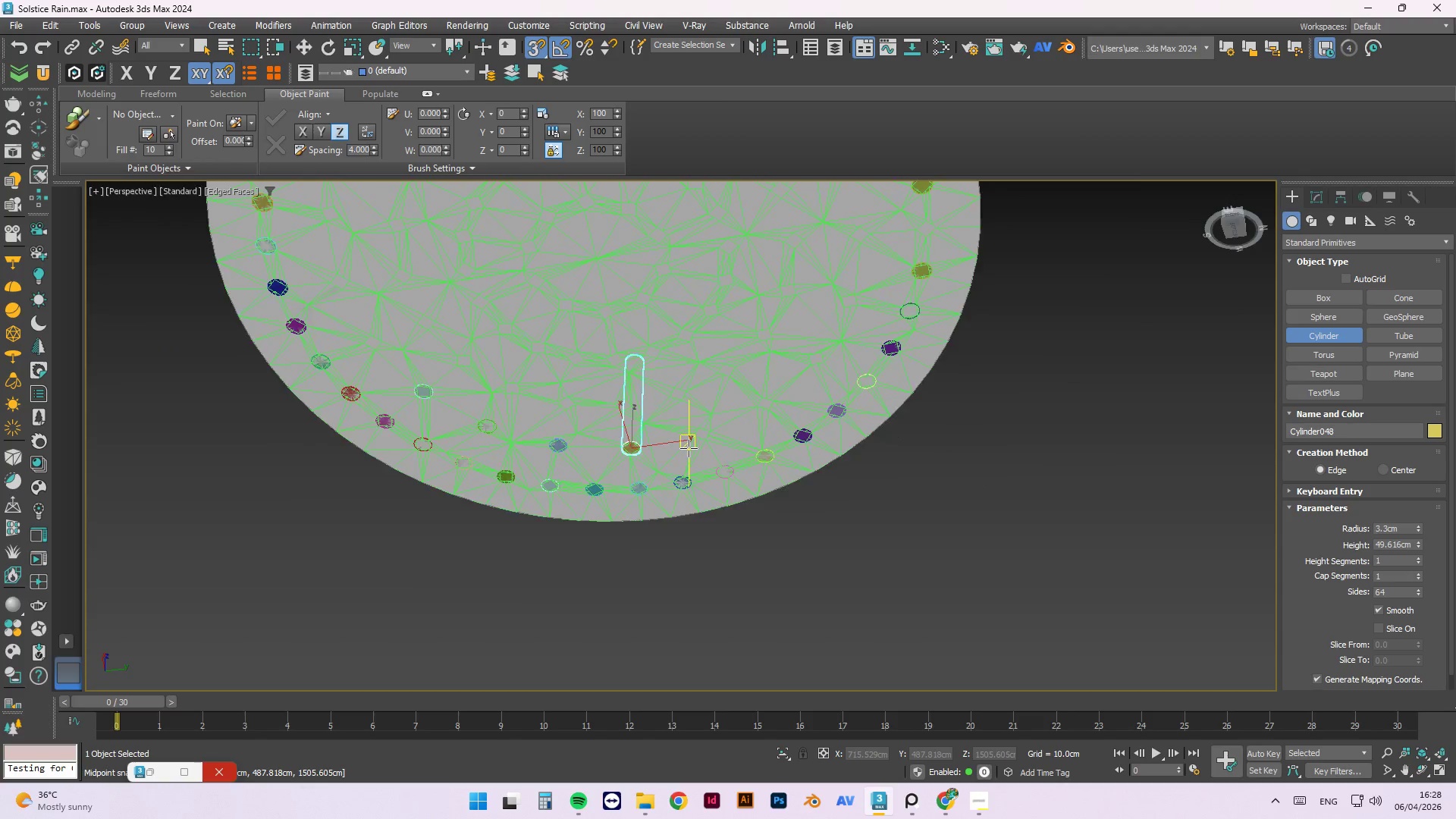 
scroll: coordinate [719, 417], scroll_direction: up, amount: 4.0
 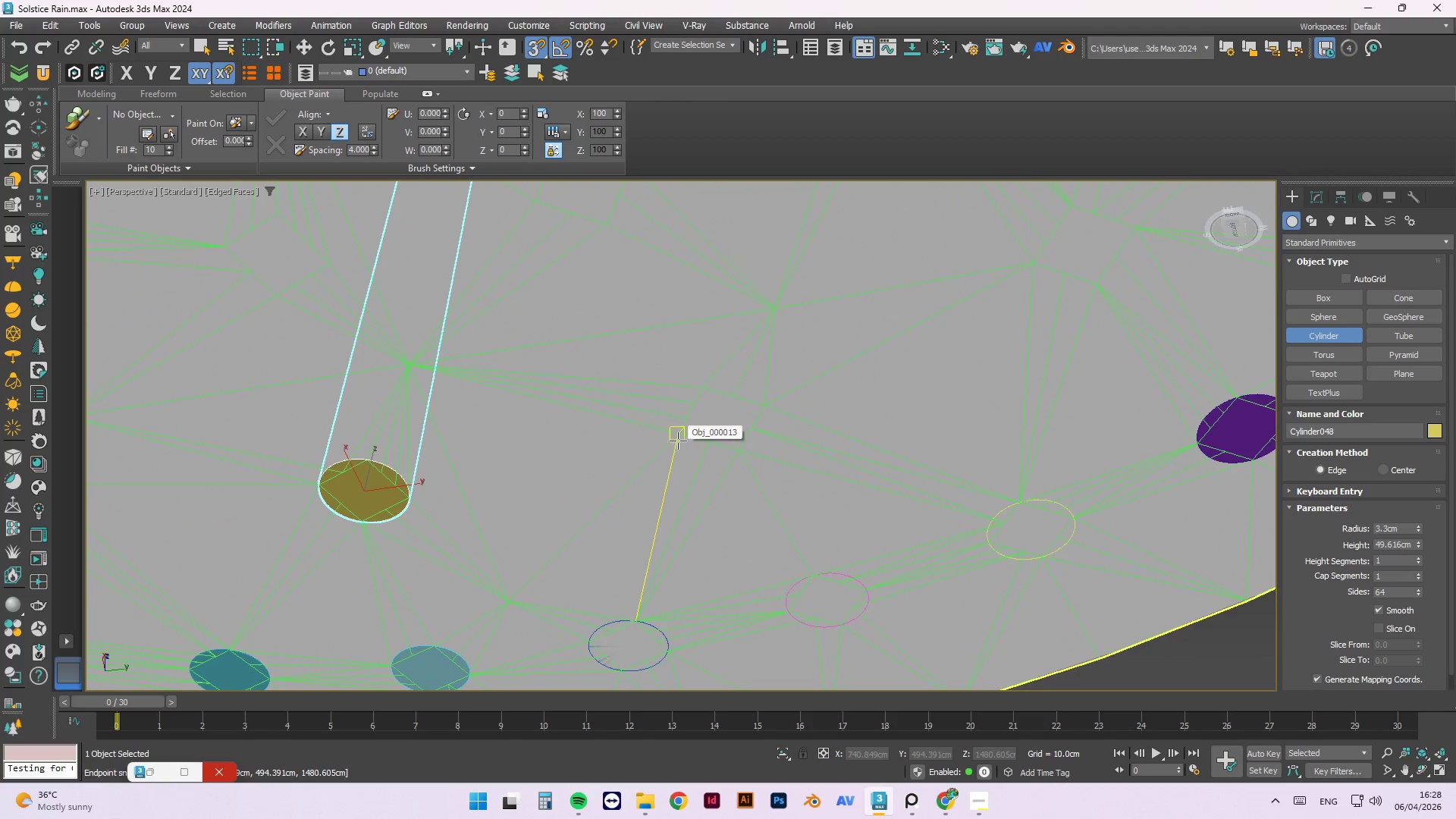 
left_click_drag(start_coordinate=[676, 435], to_coordinate=[756, 418])
 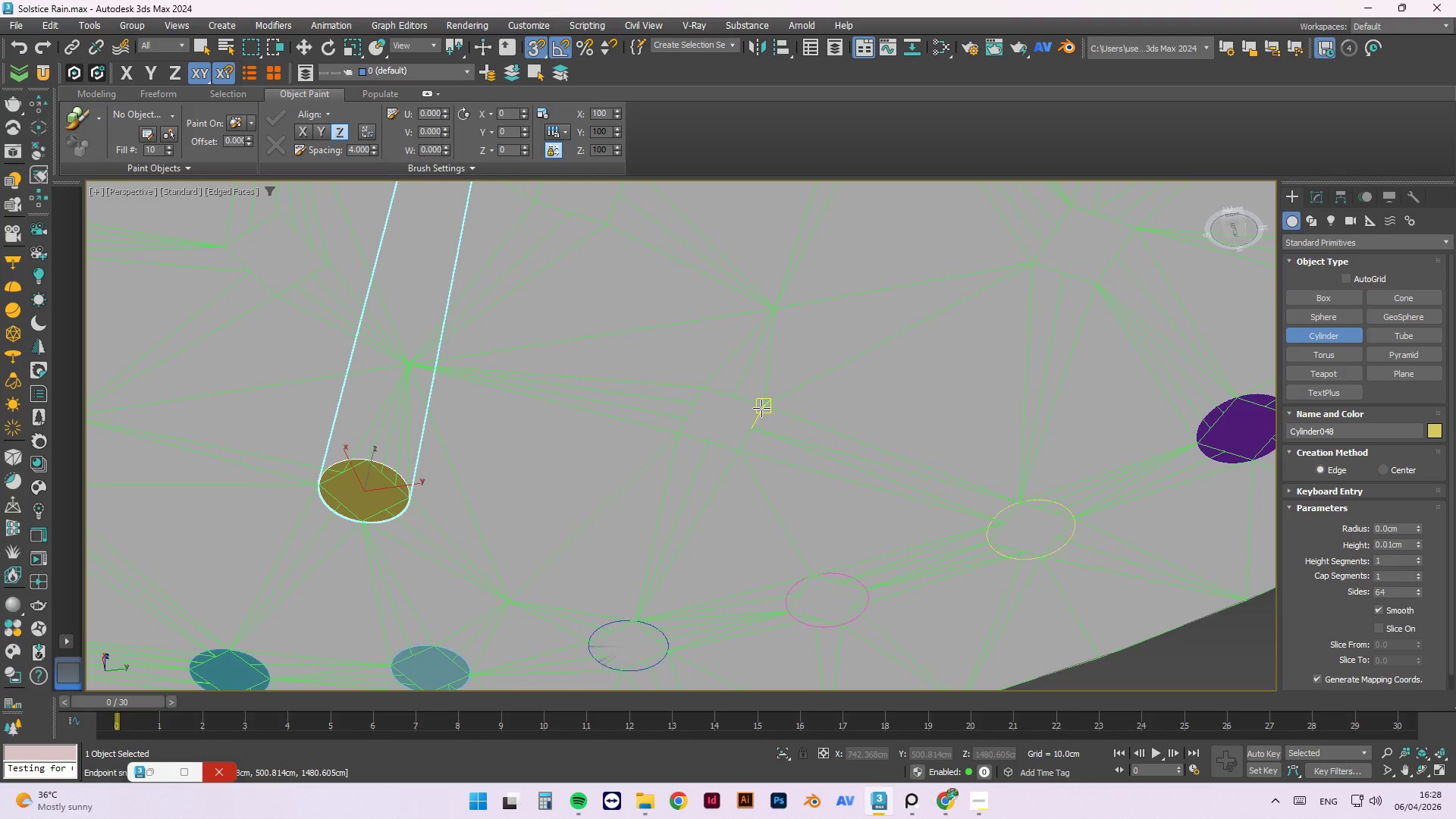 
key(Escape)
 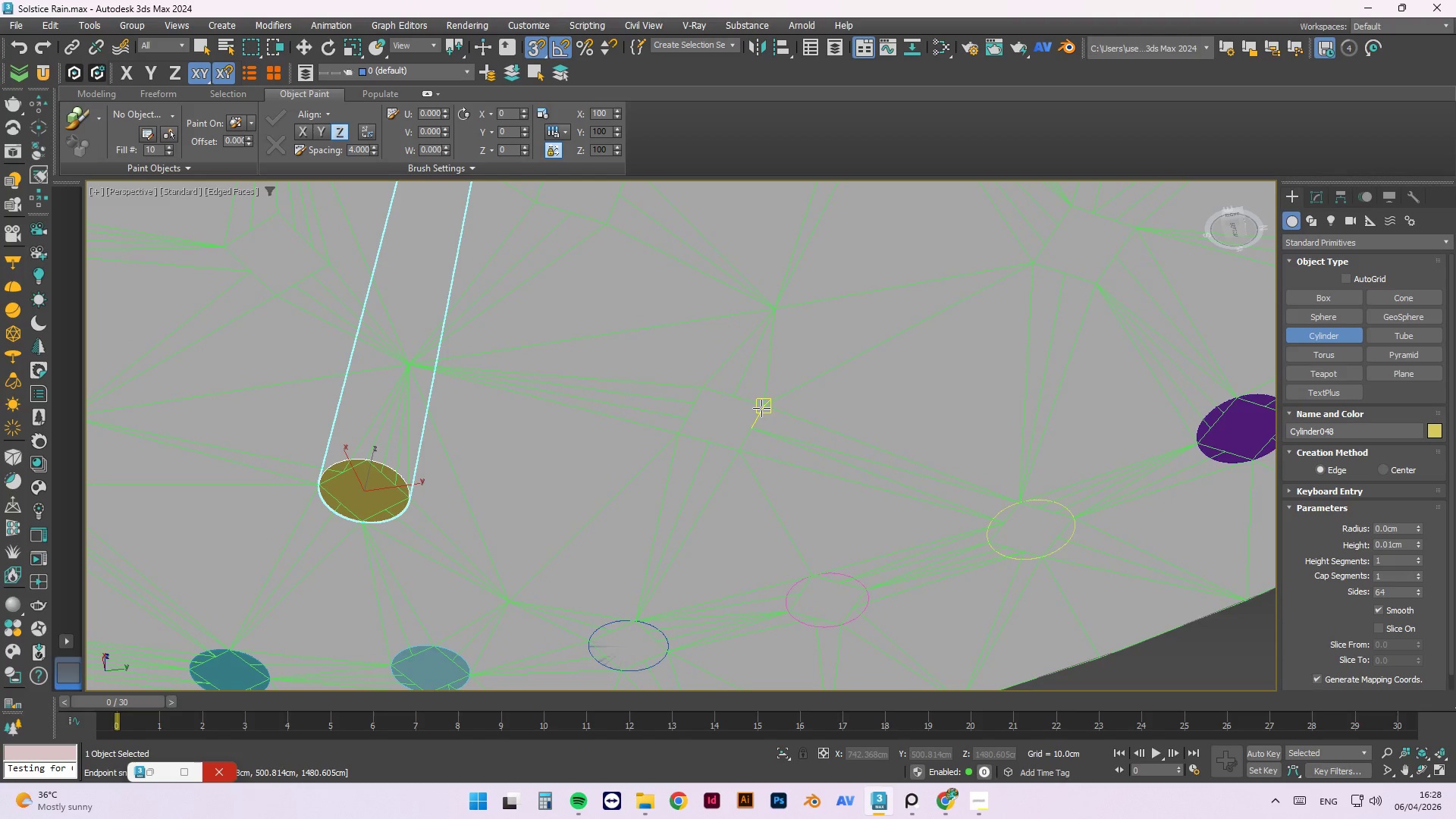 
left_click_drag(start_coordinate=[761, 408], to_coordinate=[680, 431])
 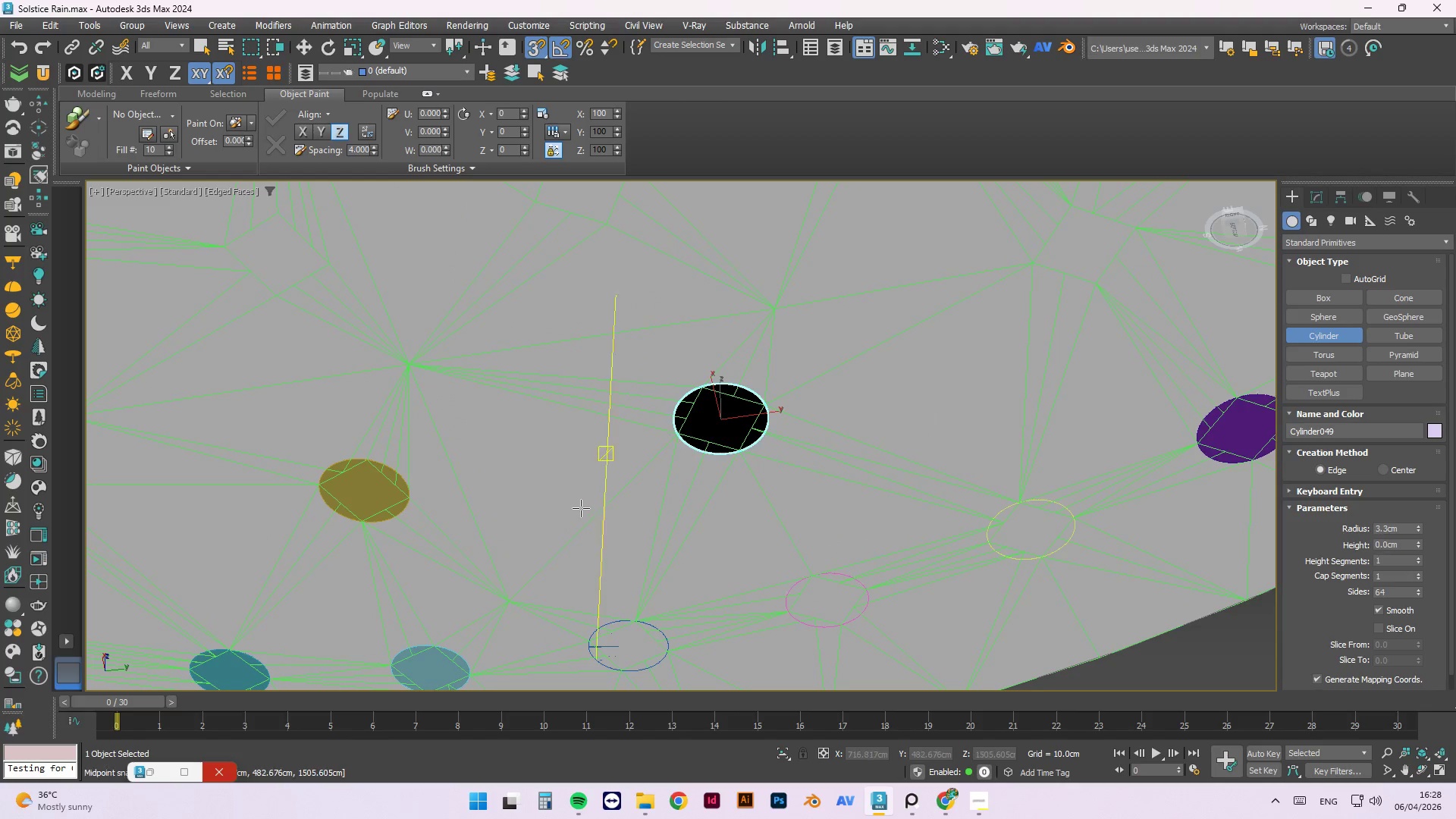 
hold_key(key=AltLeft, duration=0.84)
 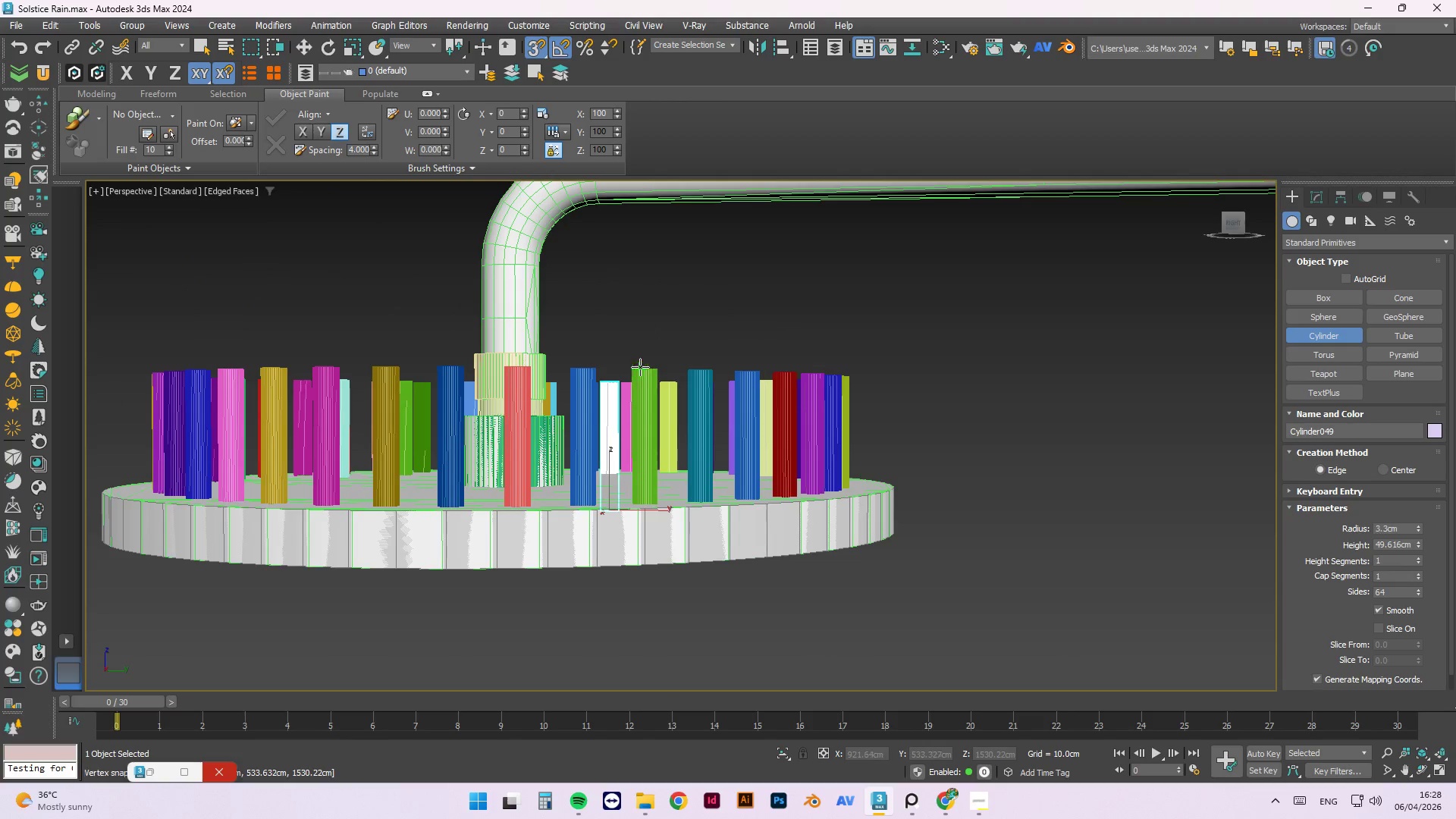 
scroll: coordinate [581, 508], scroll_direction: down, amount: 4.0
 